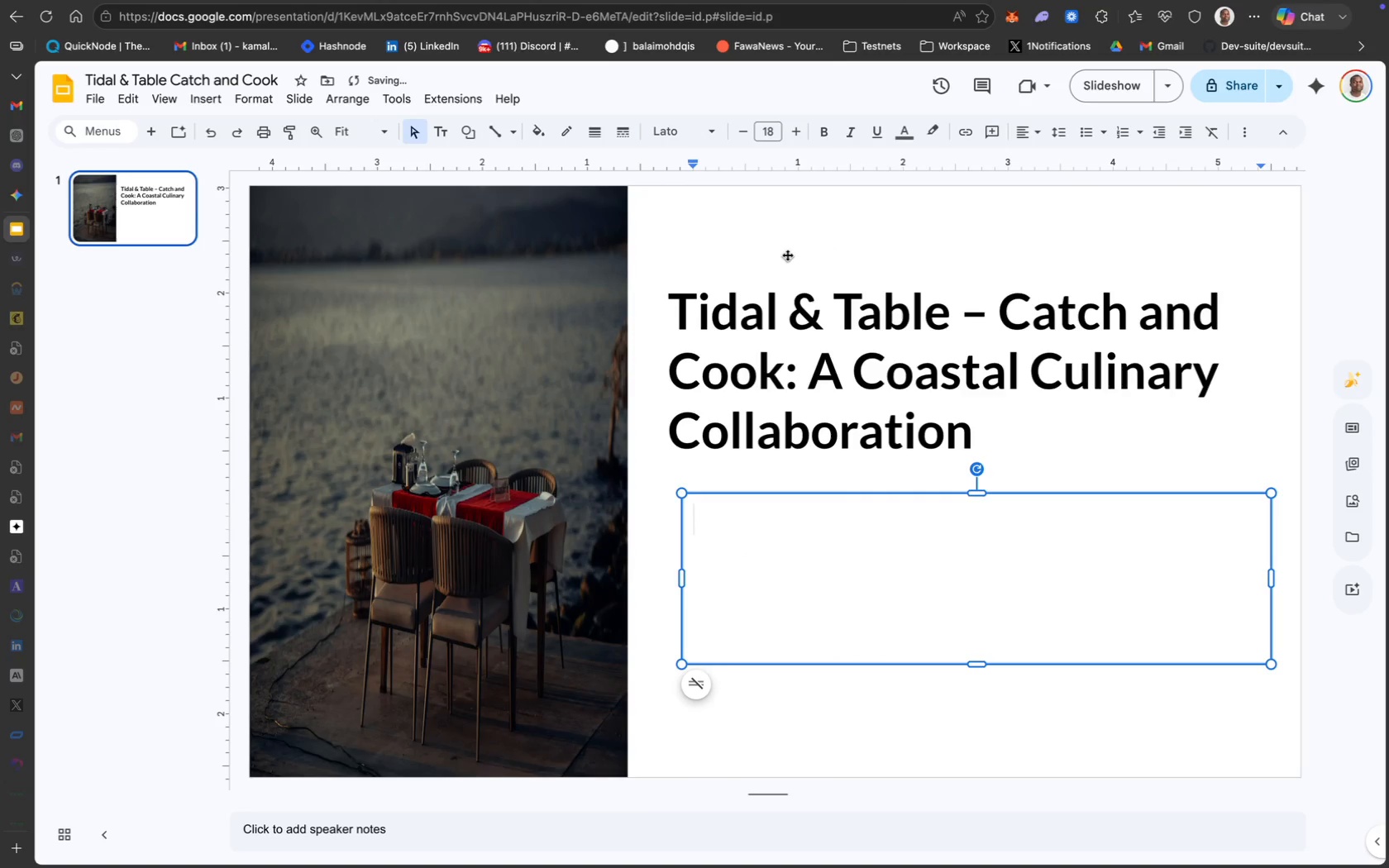 
left_click([767, 128])
 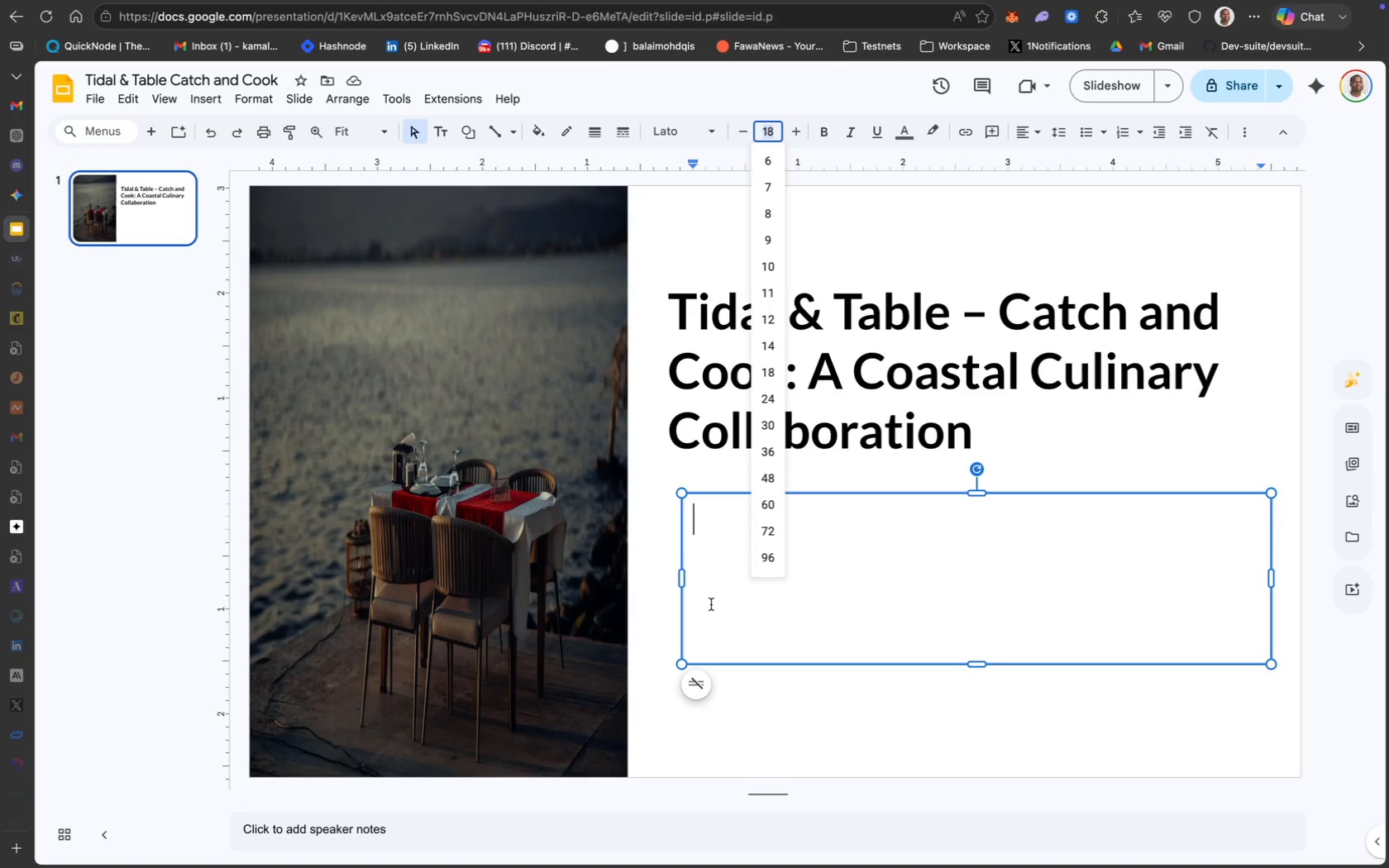 
left_click([699, 539])
 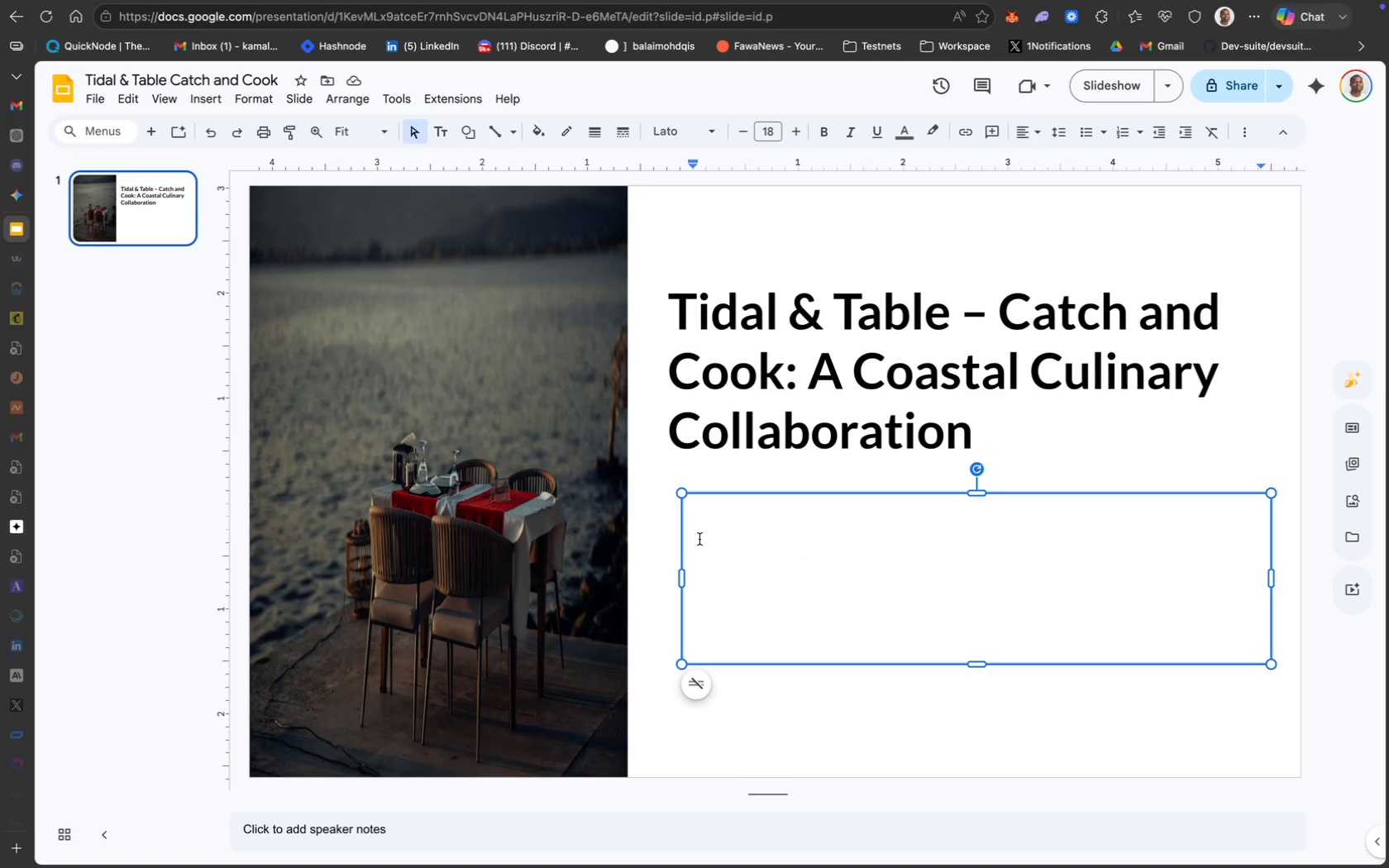 
type(Premium seasonal partnership pairing local fioshing)
key(Backspace)
key(Backspace)
key(Backspace)
key(Backspace)
key(Backspace)
key(Backspace)
type(shing charters wo)
key(Backspace)
type(ith upscale dockside resturants. Turn fresh-caught moments into marketable dining exper)
 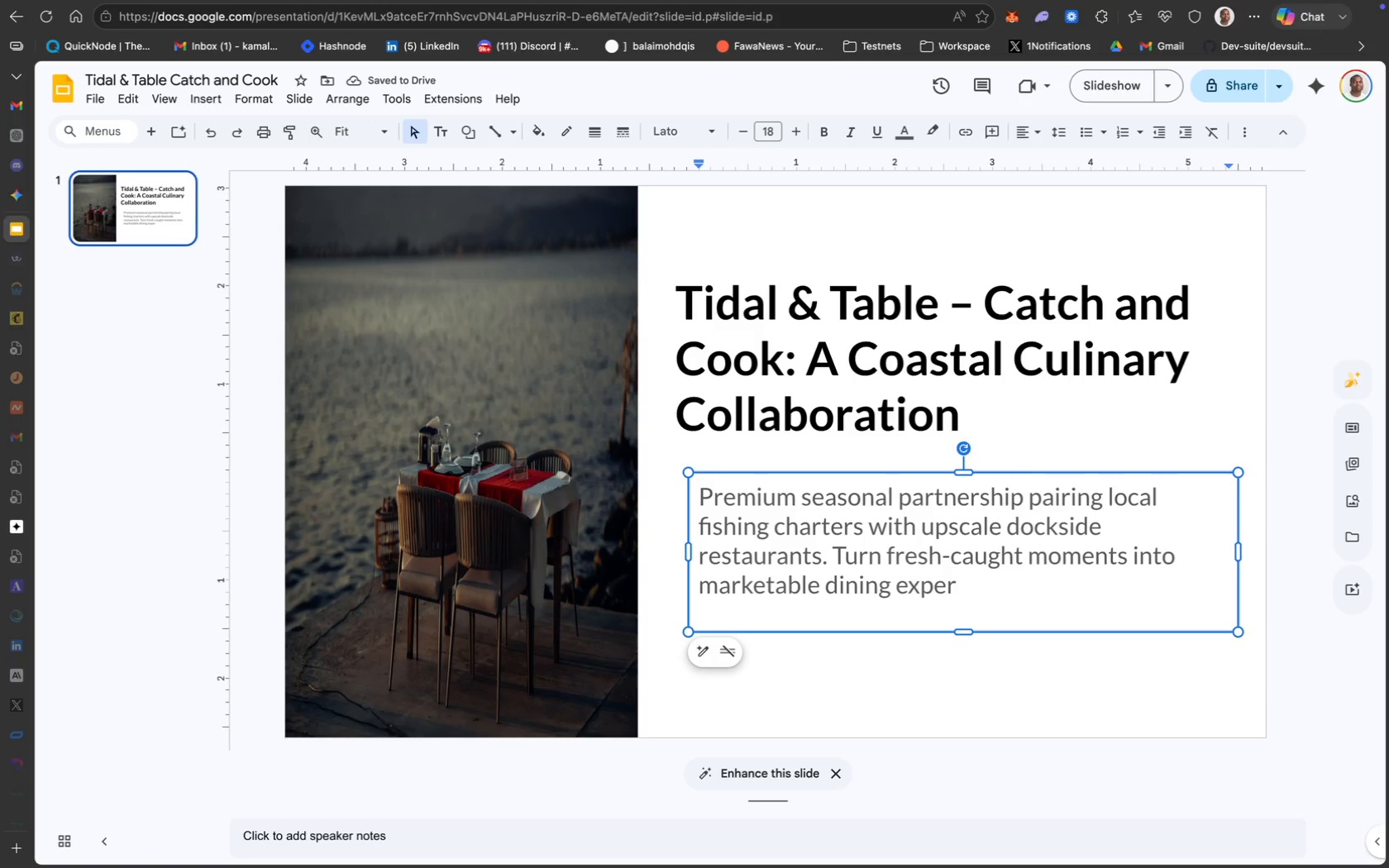 
type(iences that attract high-spend and fill slow )
key(Backspace)
type(-night cob)
key(Backspace)
type(vers.)
 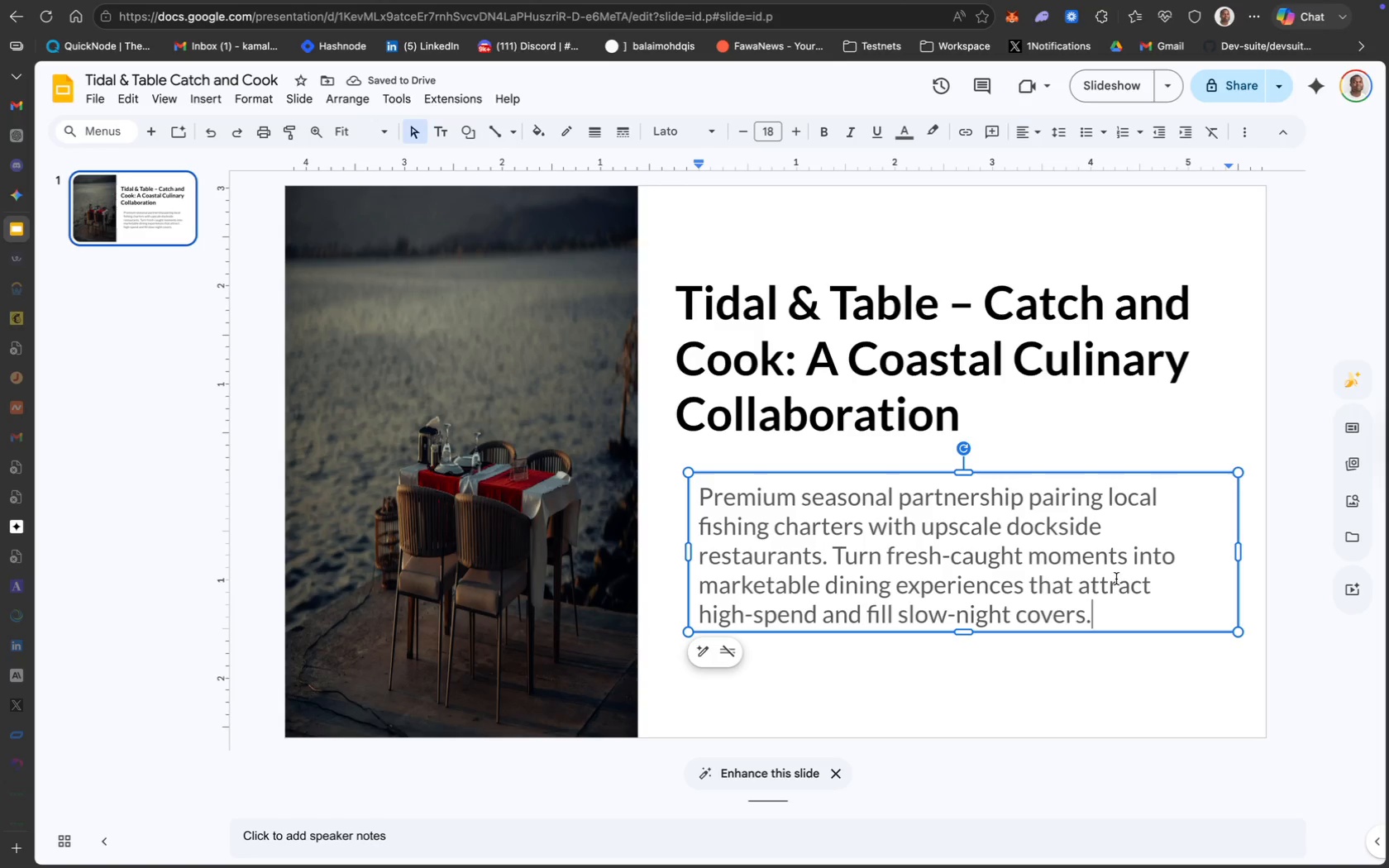 
key(Meta+A)
 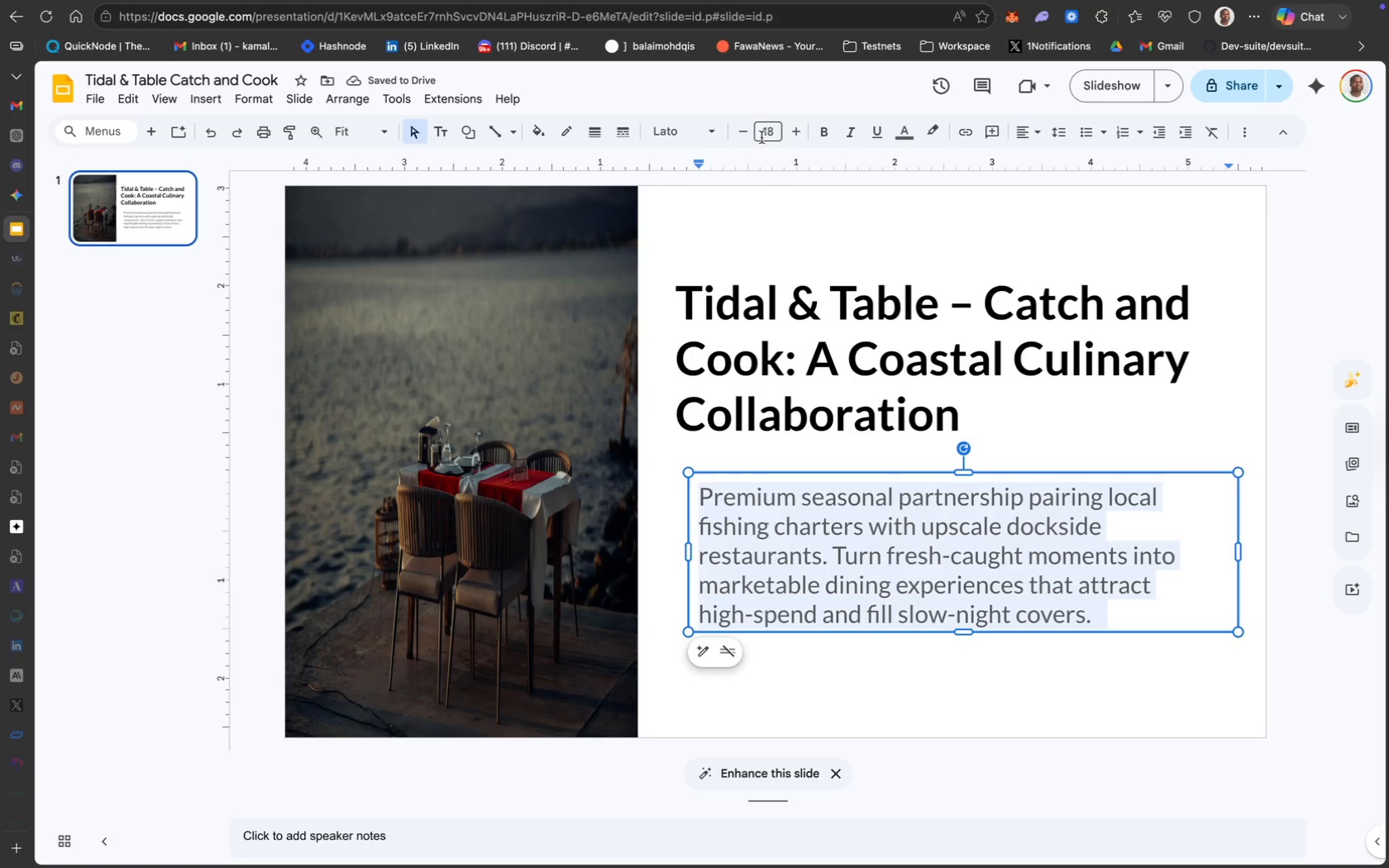 
left_click([770, 131])
 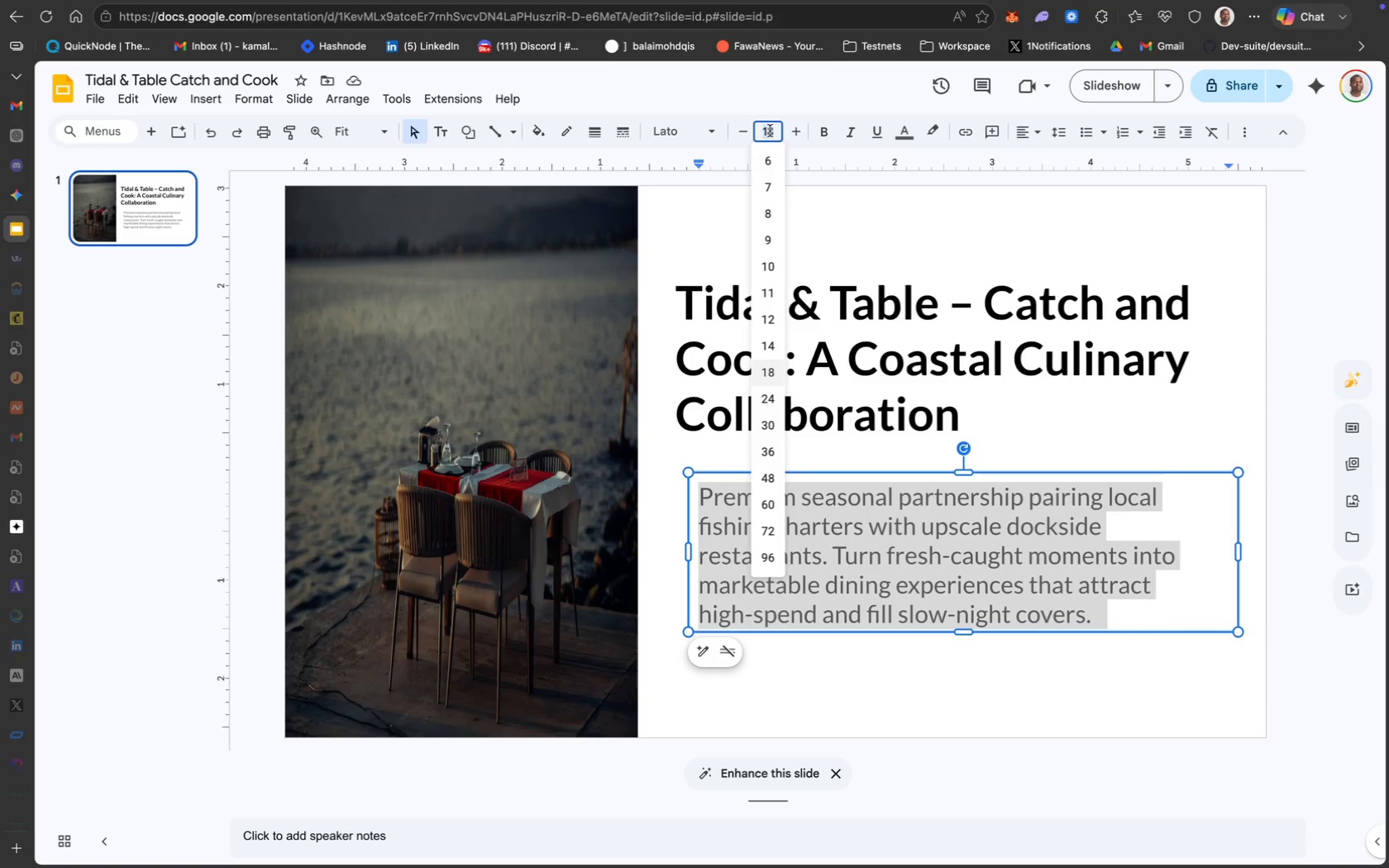 
type(15)
 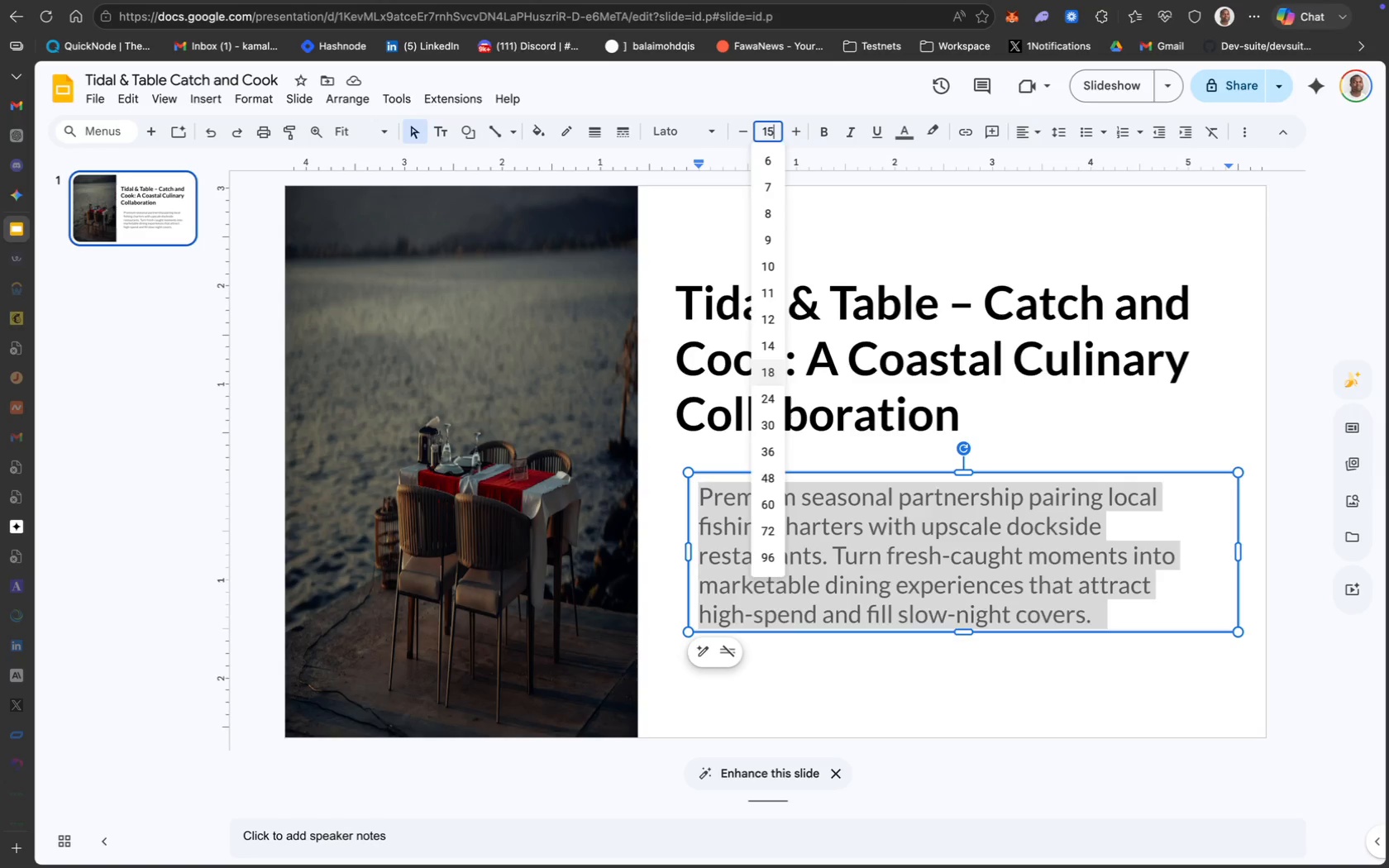 
key(Enter)
 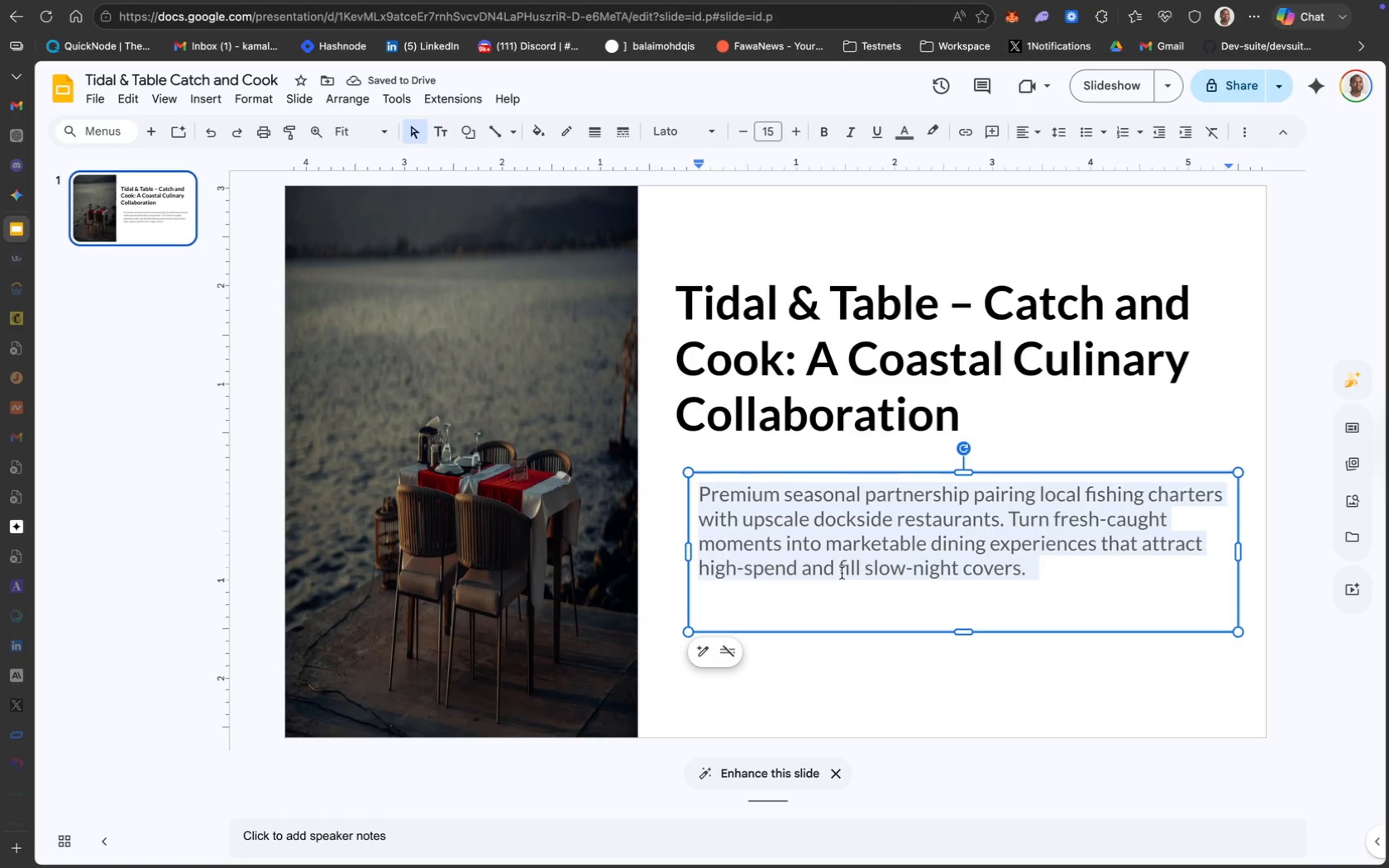 
left_click([851, 572])
 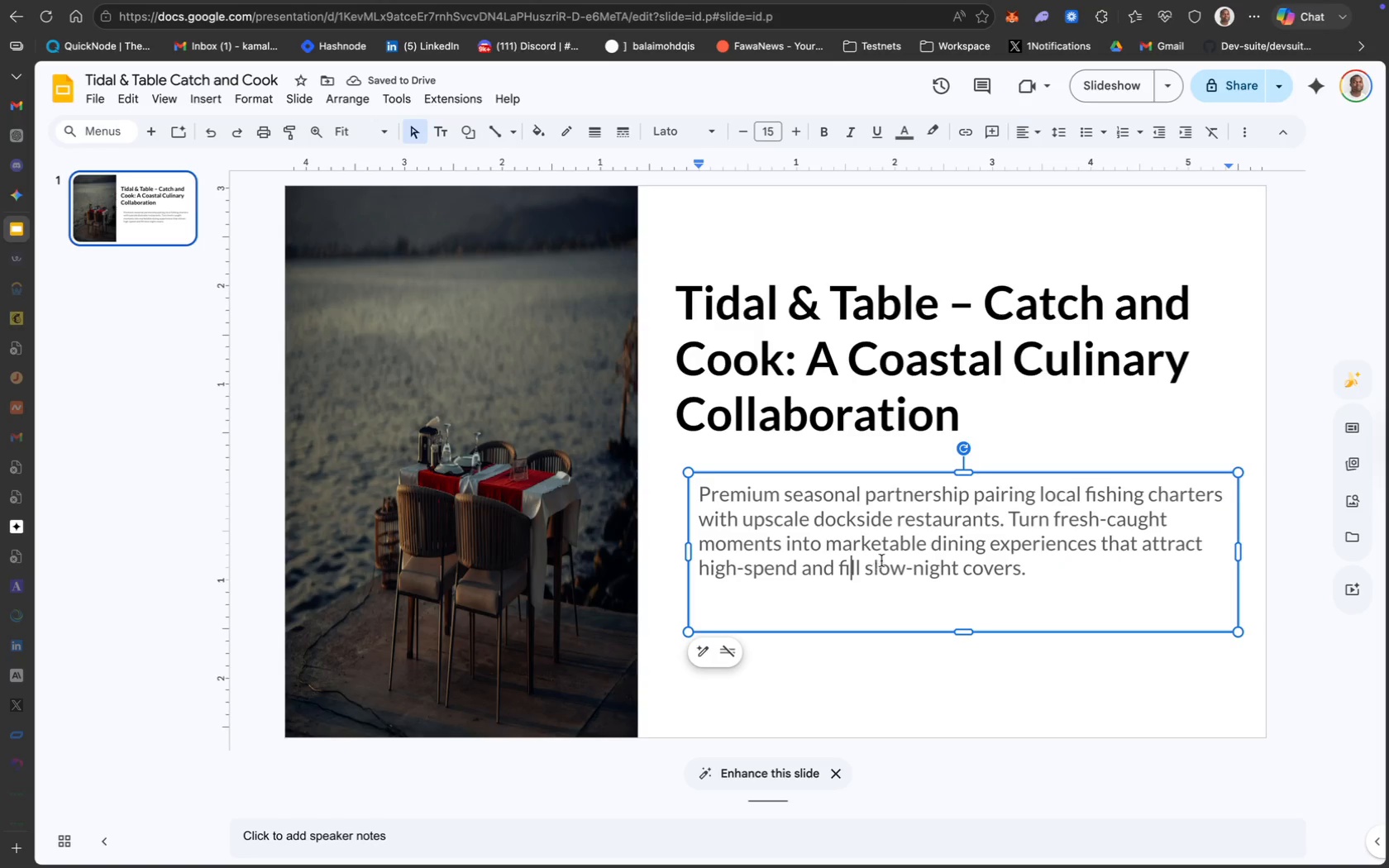 
left_click([883, 560])
 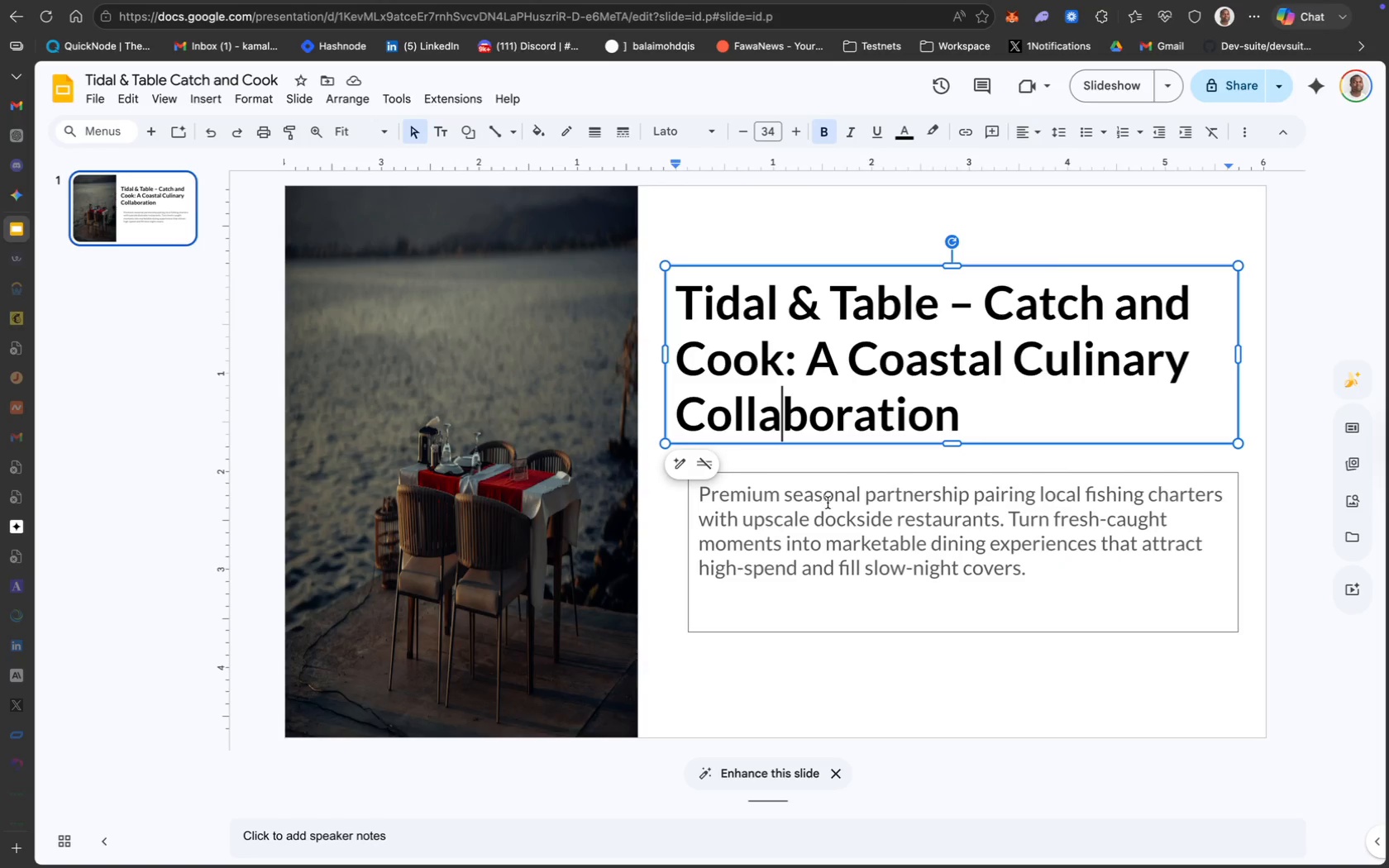 
wait(5.84)
 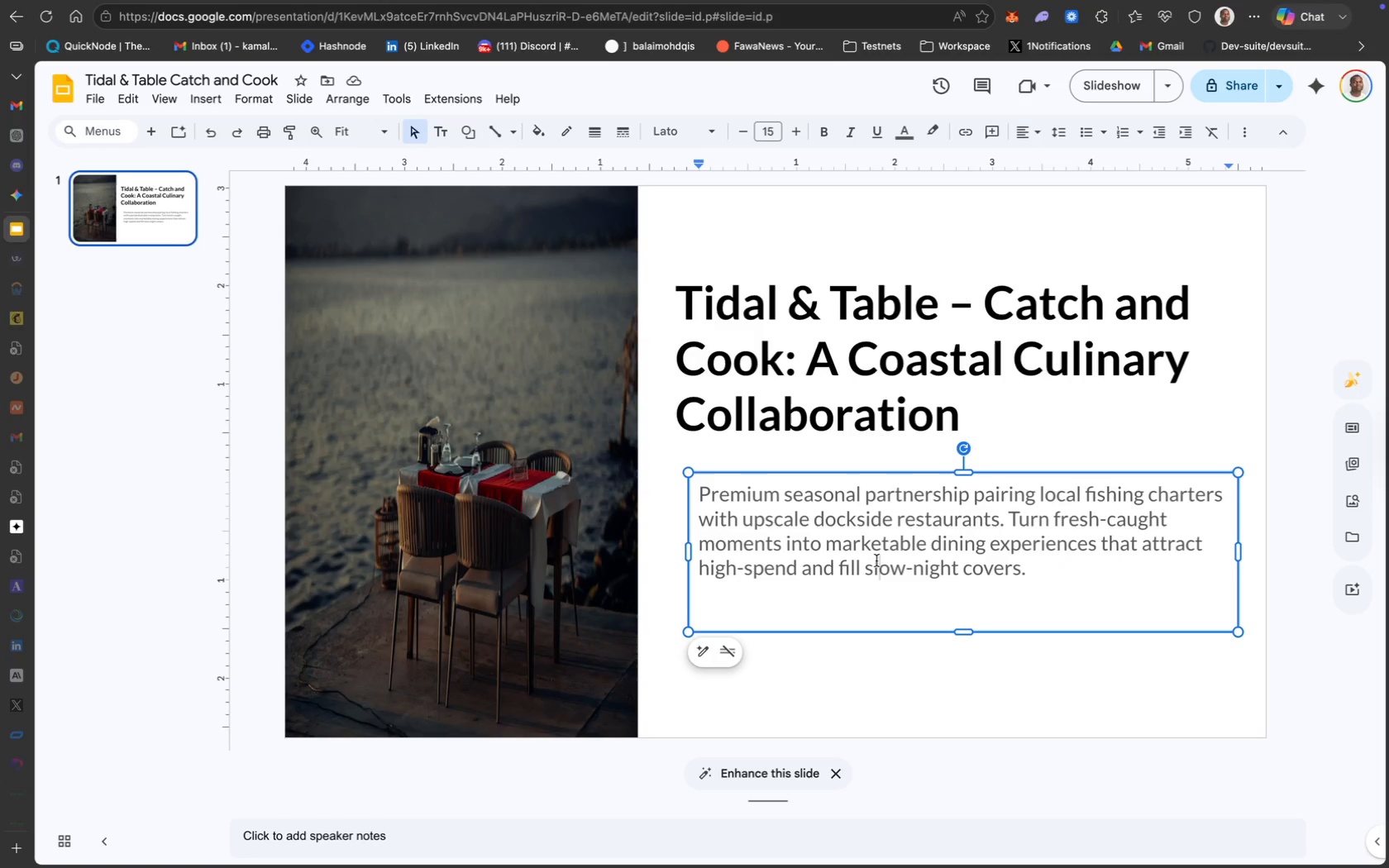 
left_click_drag(start_coordinate=[863, 473], to_coordinate=[850, 474])
 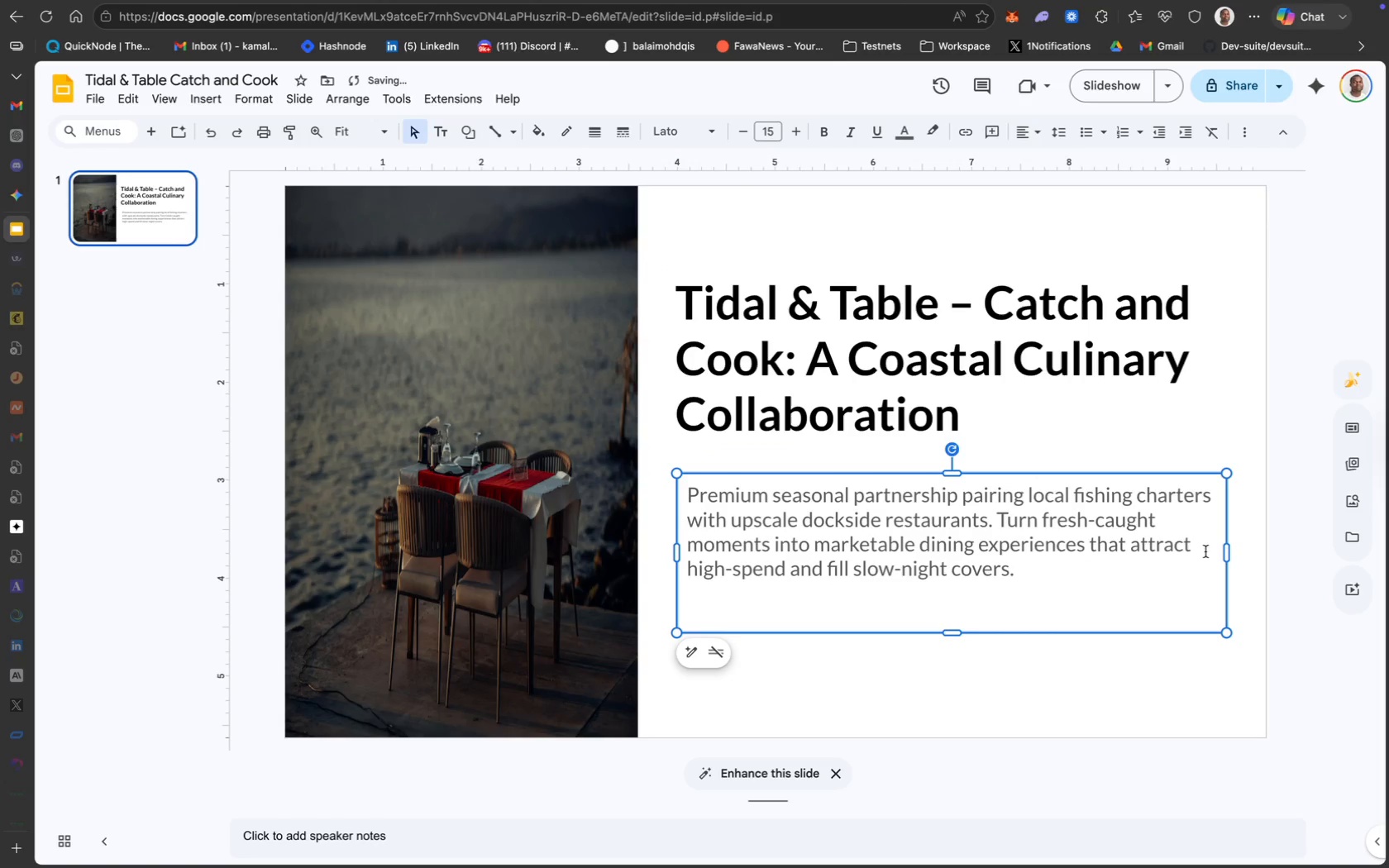 
left_click([986, 539])
 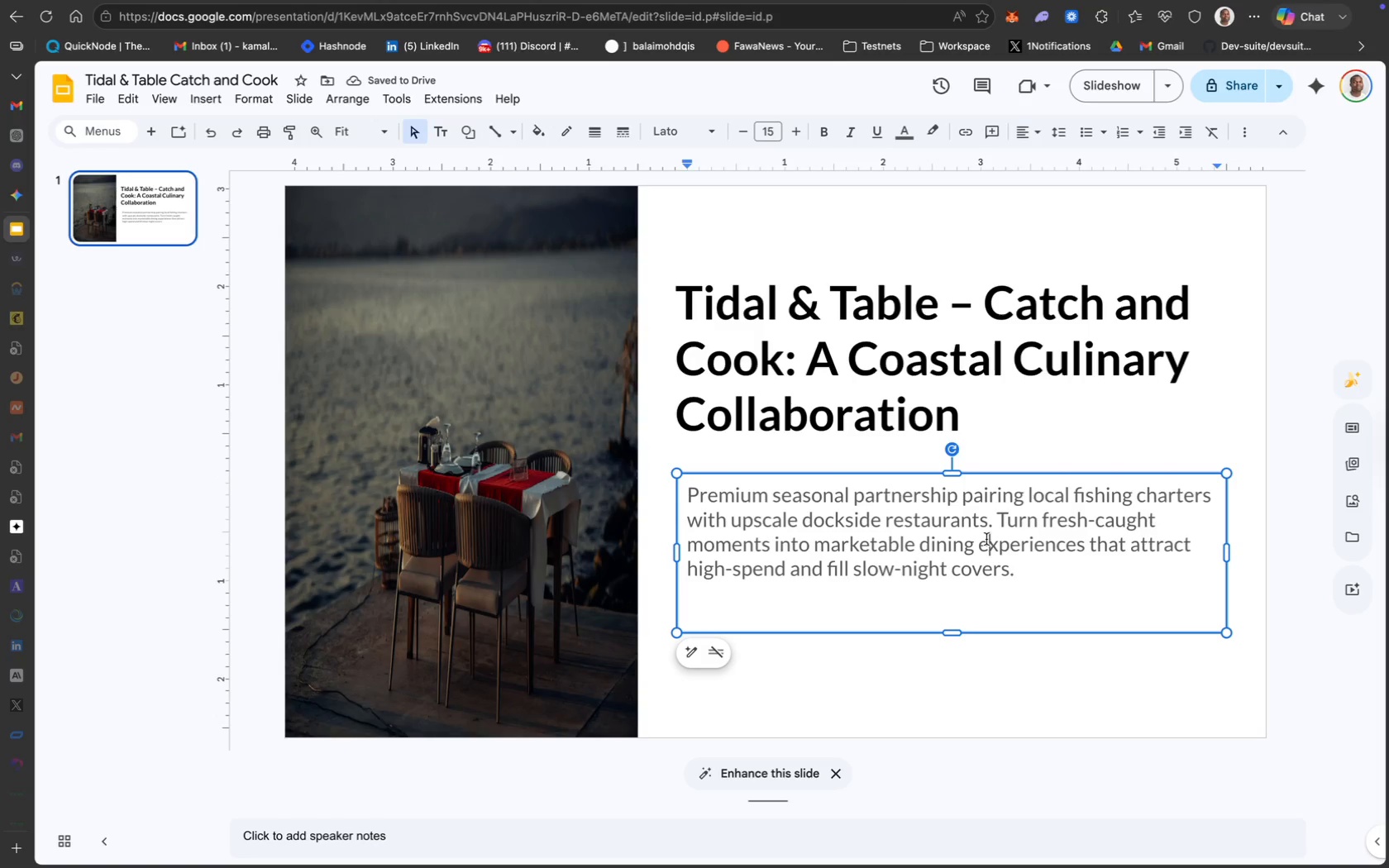 
key(Meta+A)
 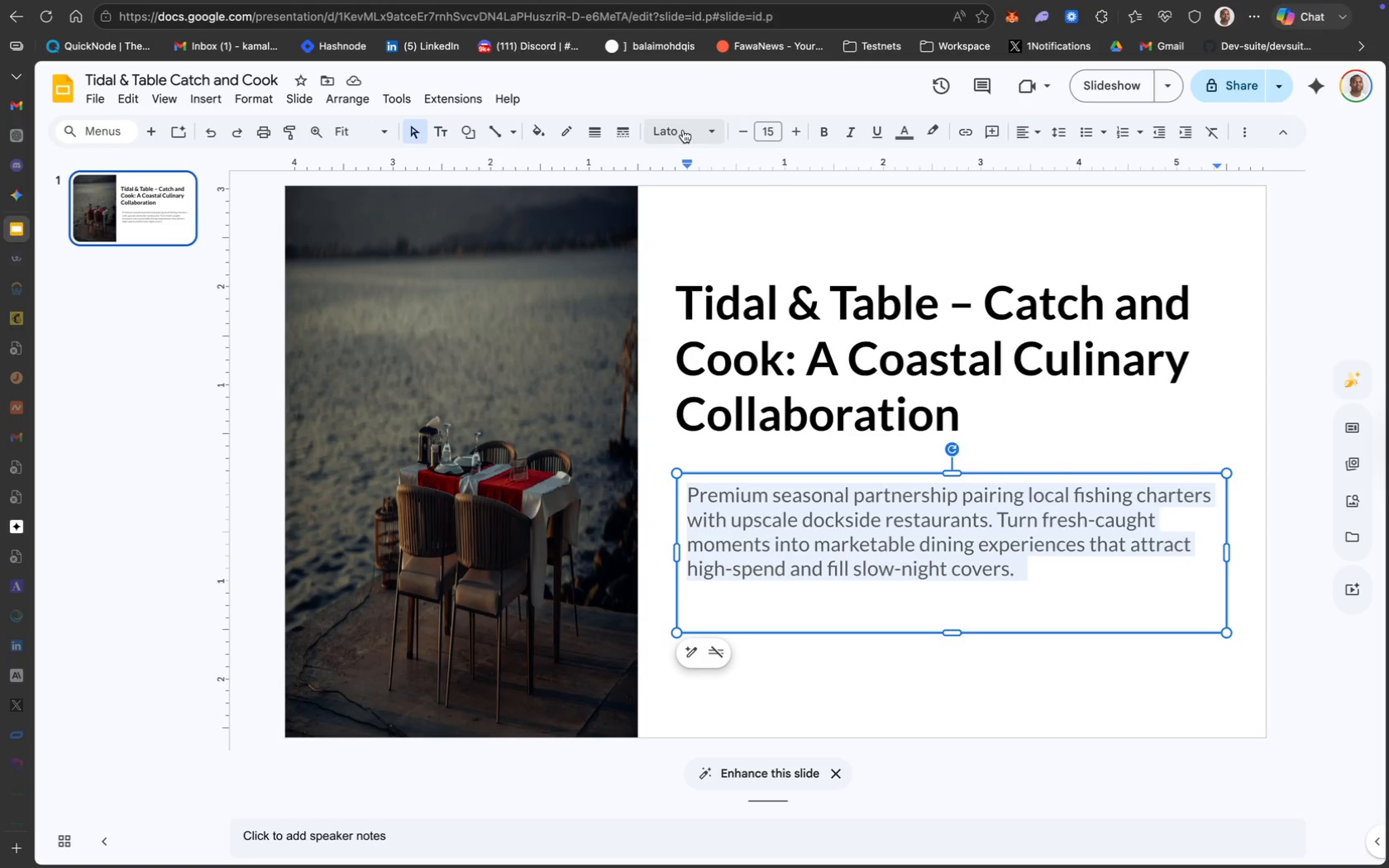 
left_click([766, 128])
 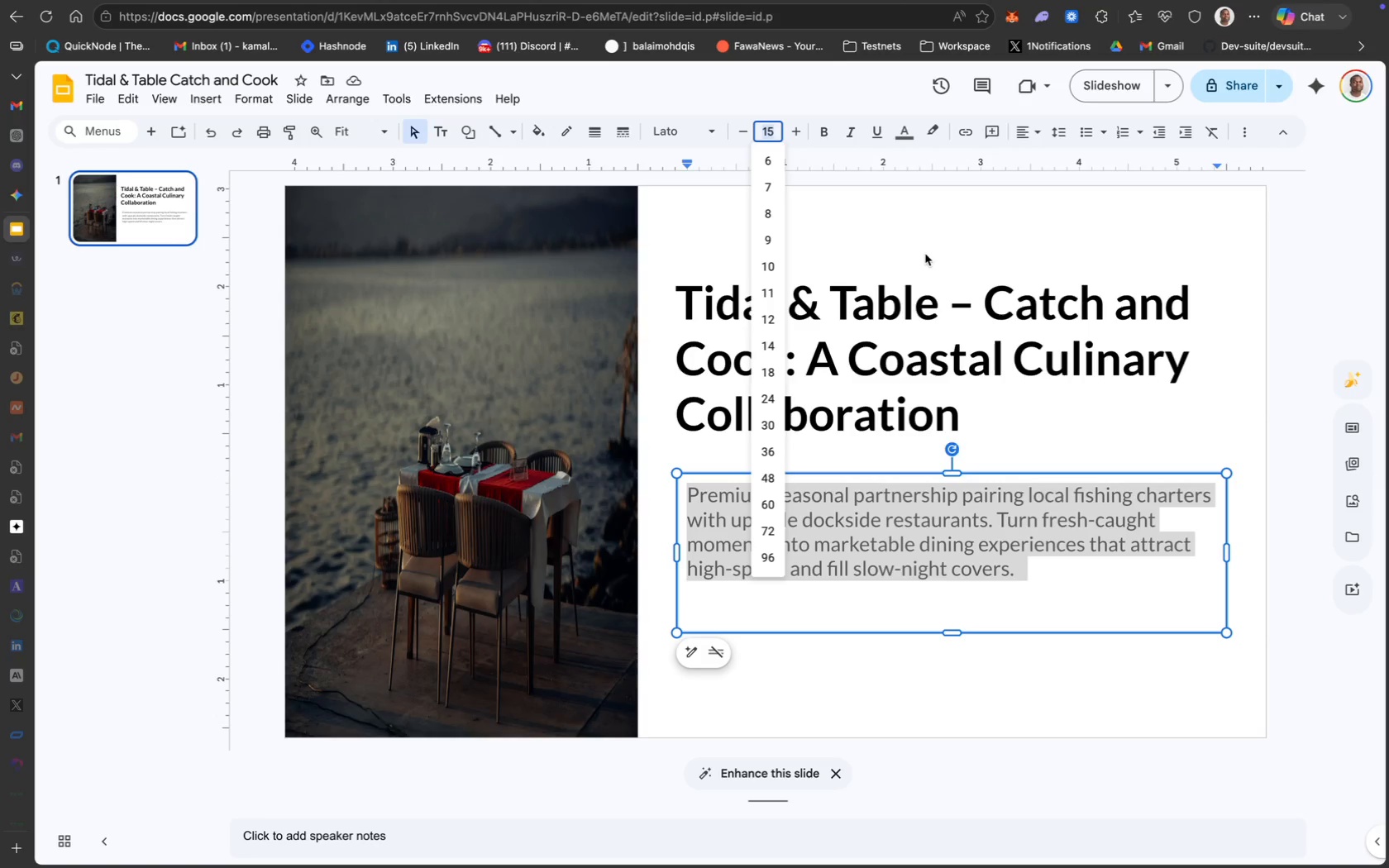 
type(14)
 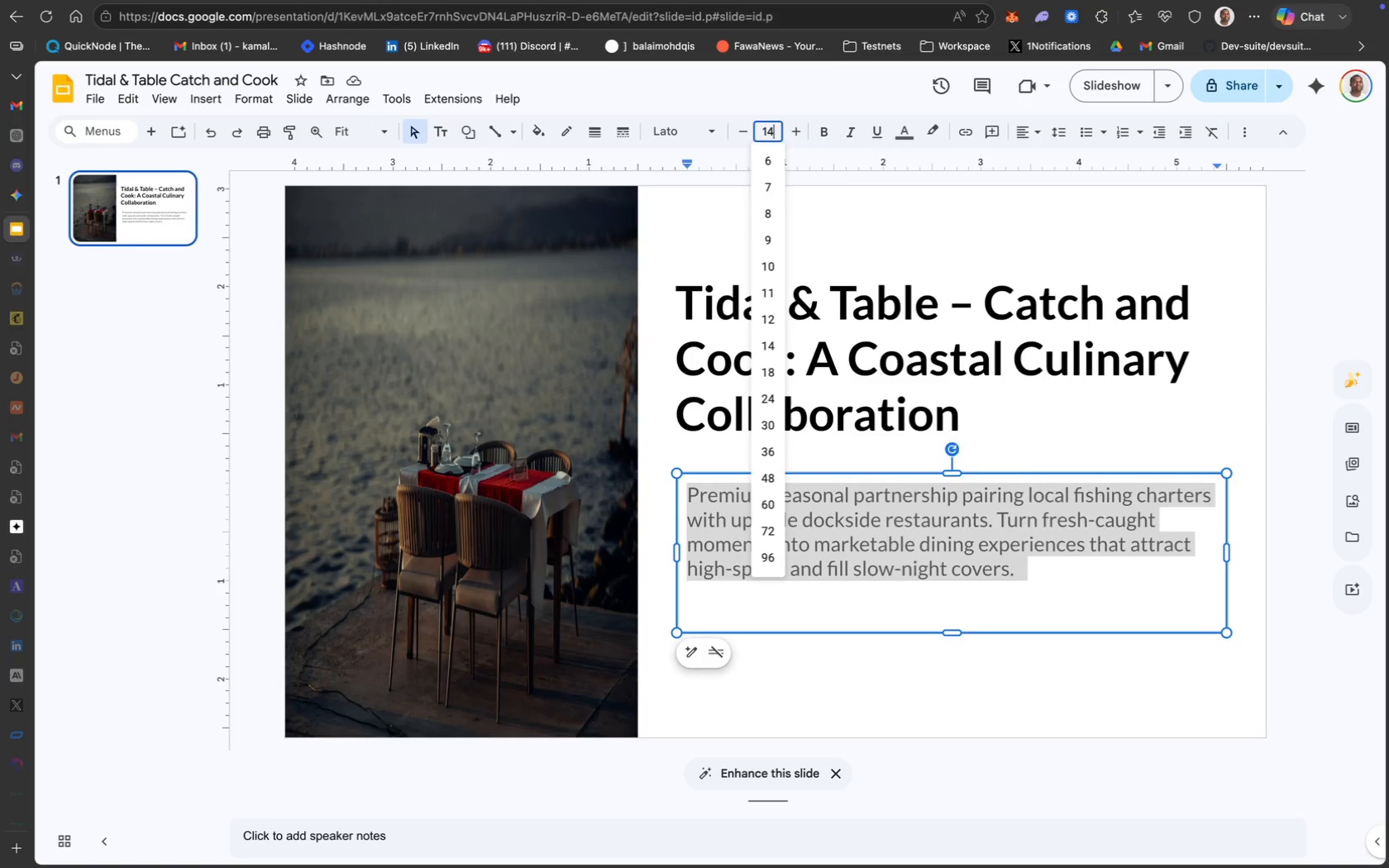 
key(Enter)
 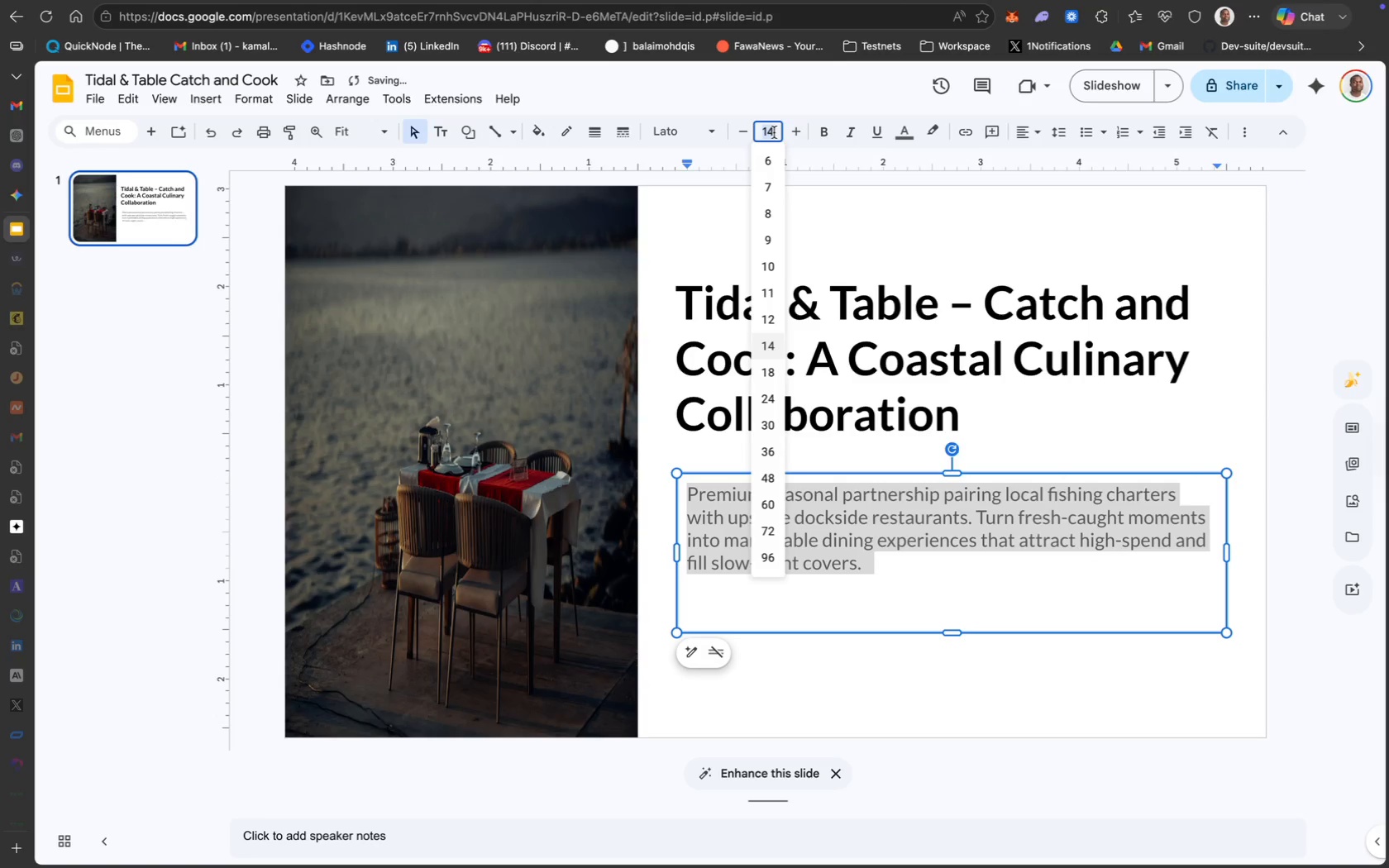 
type(16)
 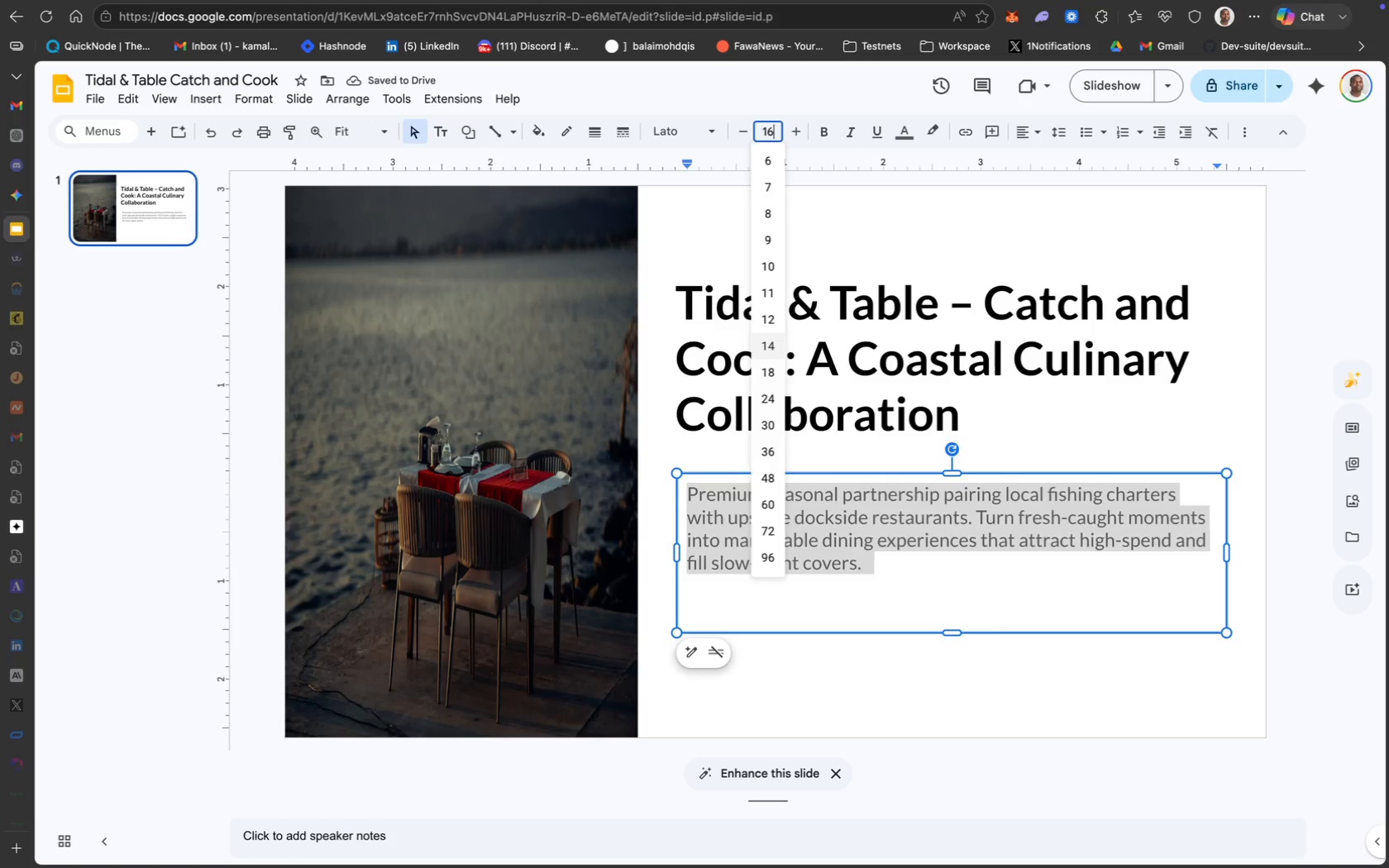 
key(Enter)
 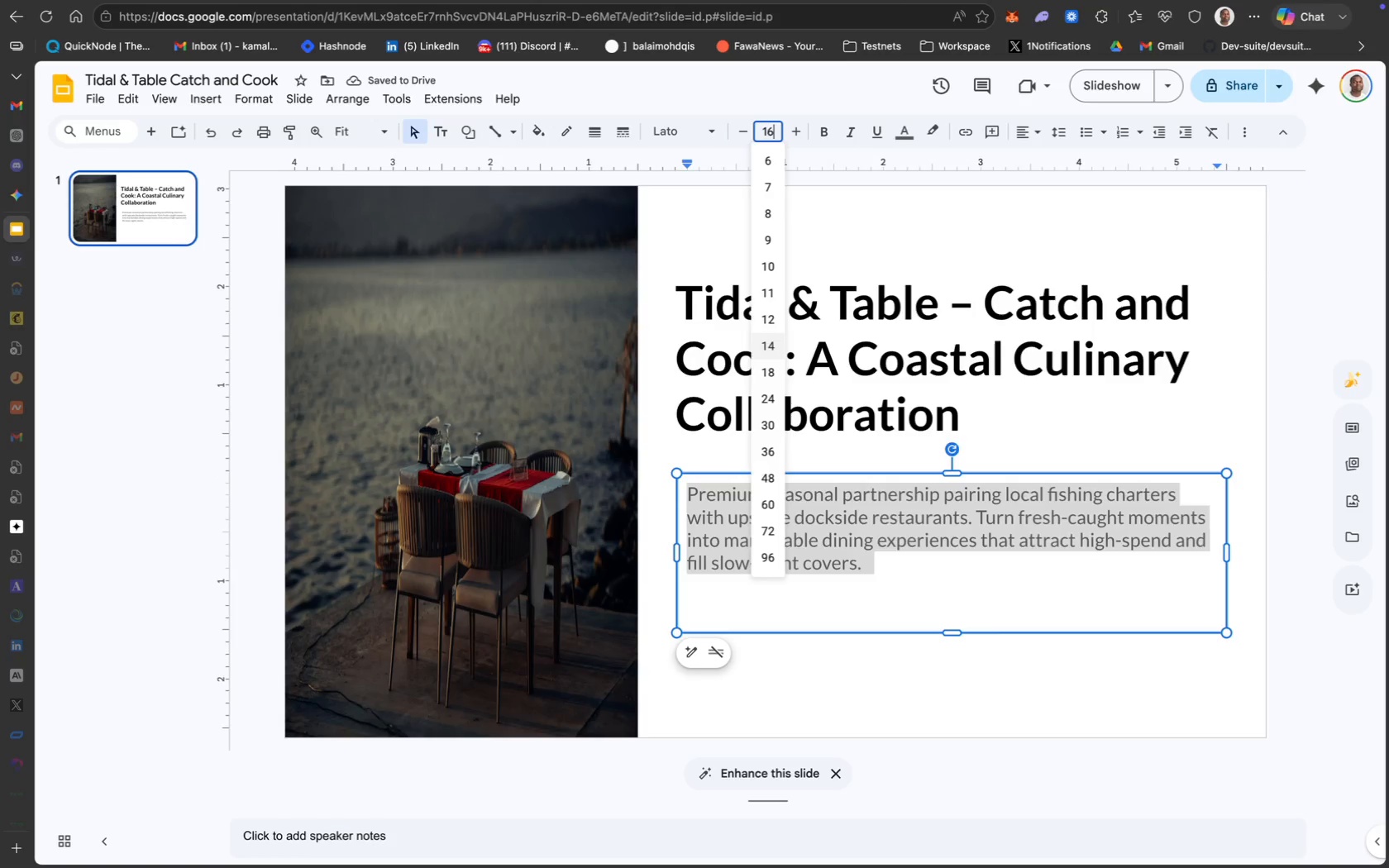 
key(Enter)
 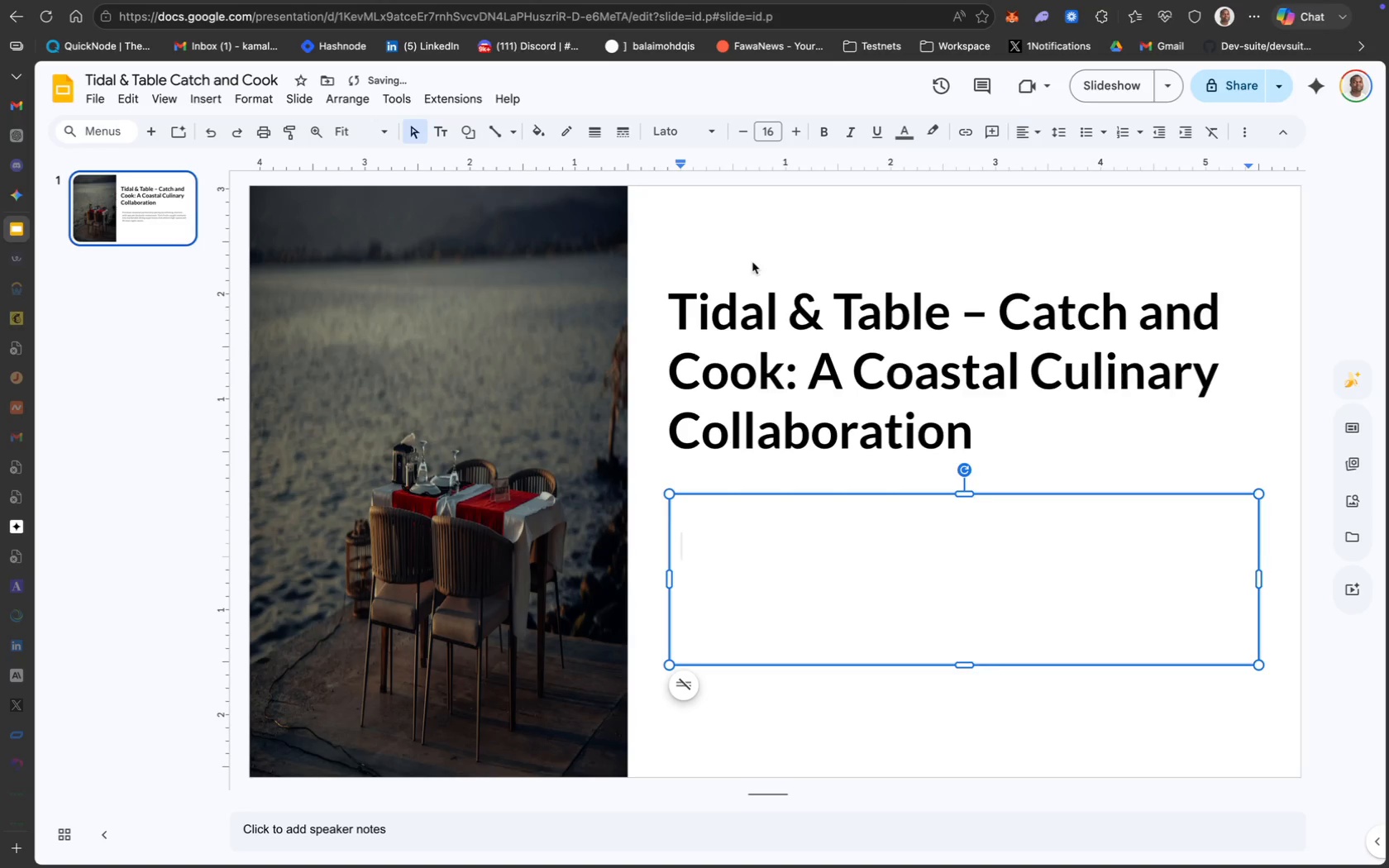 
key(Meta+Z)
 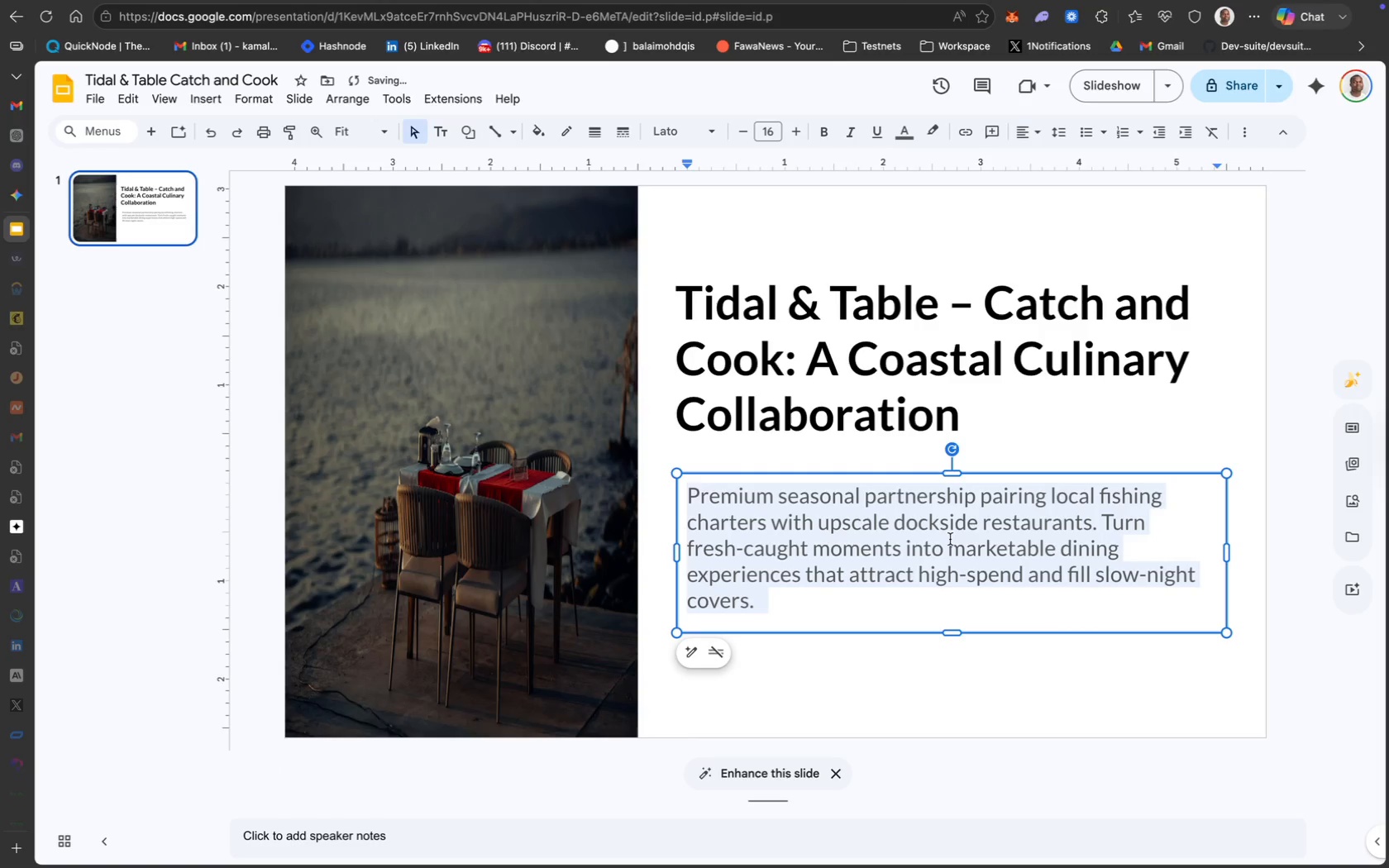 
left_click([943, 554])
 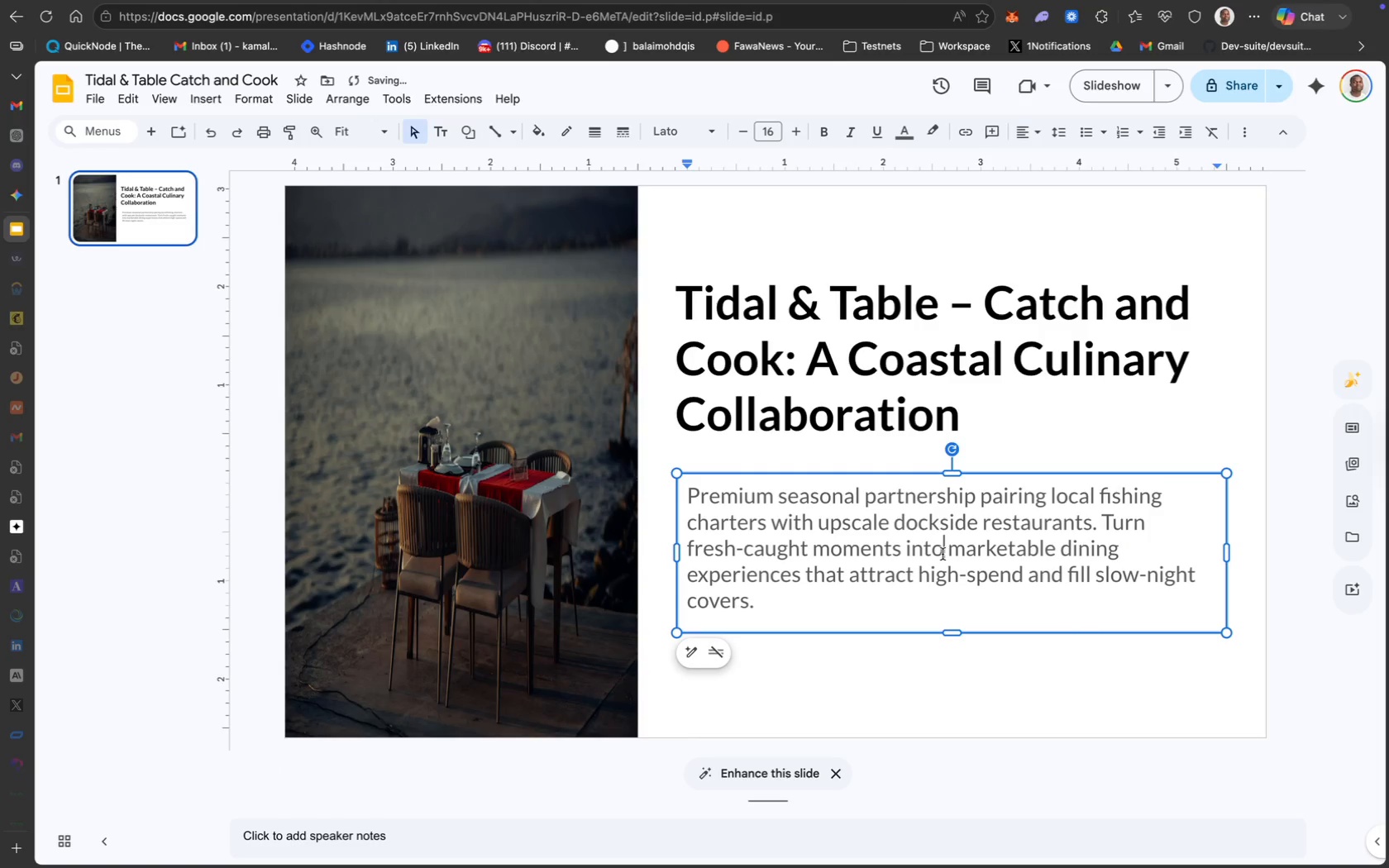 
key(Meta+A)
 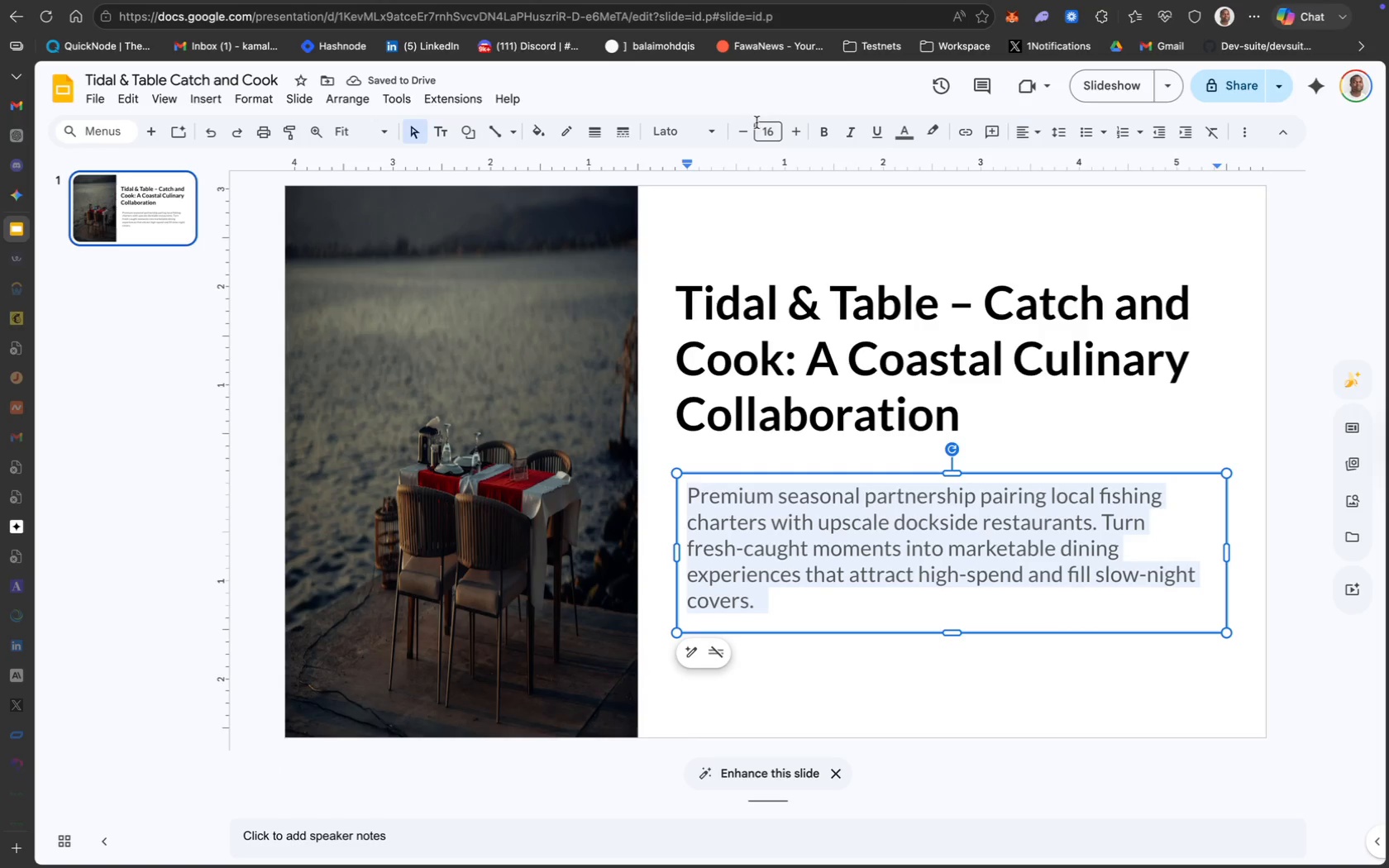 
left_click([768, 132])
 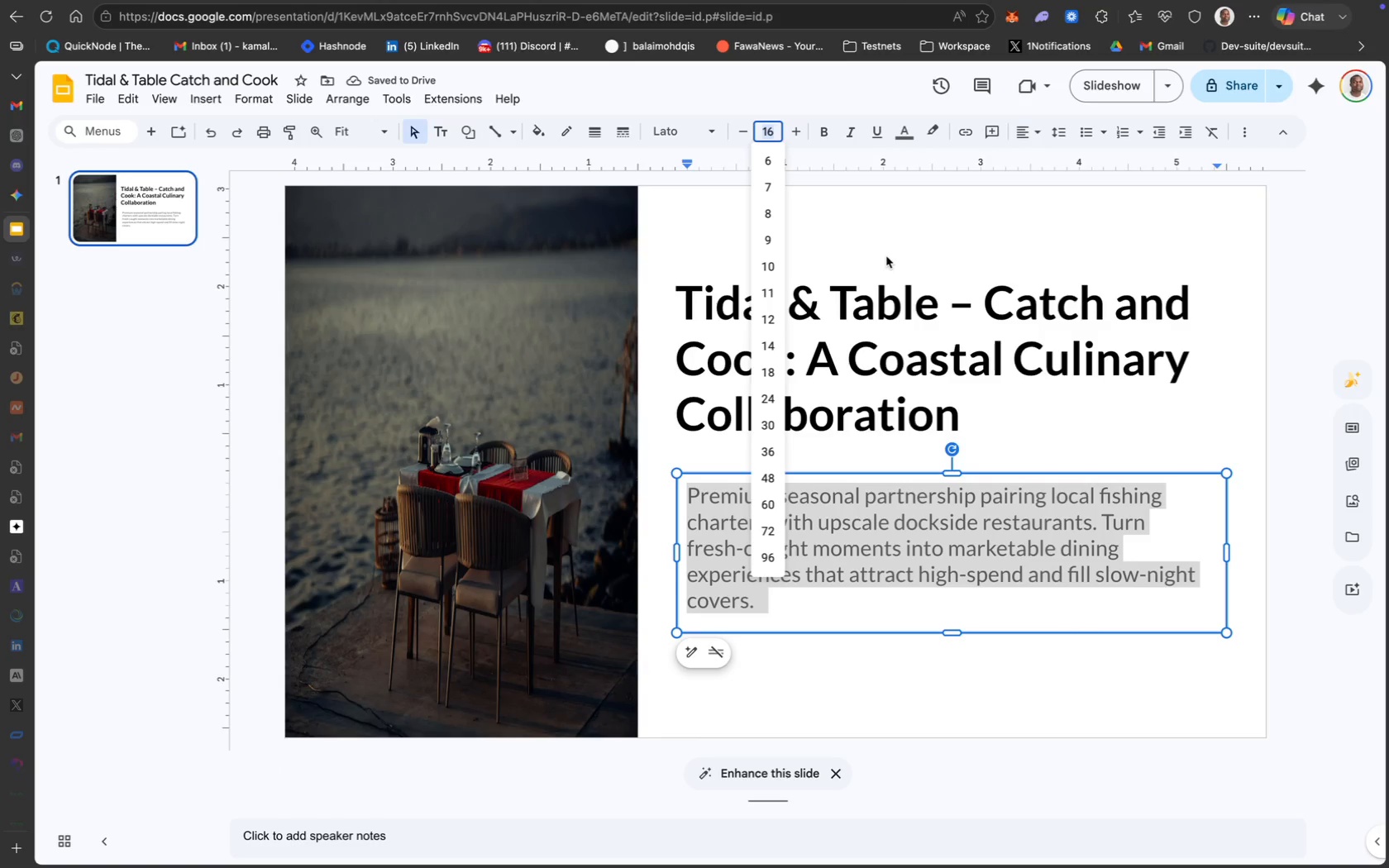 
type(15)
 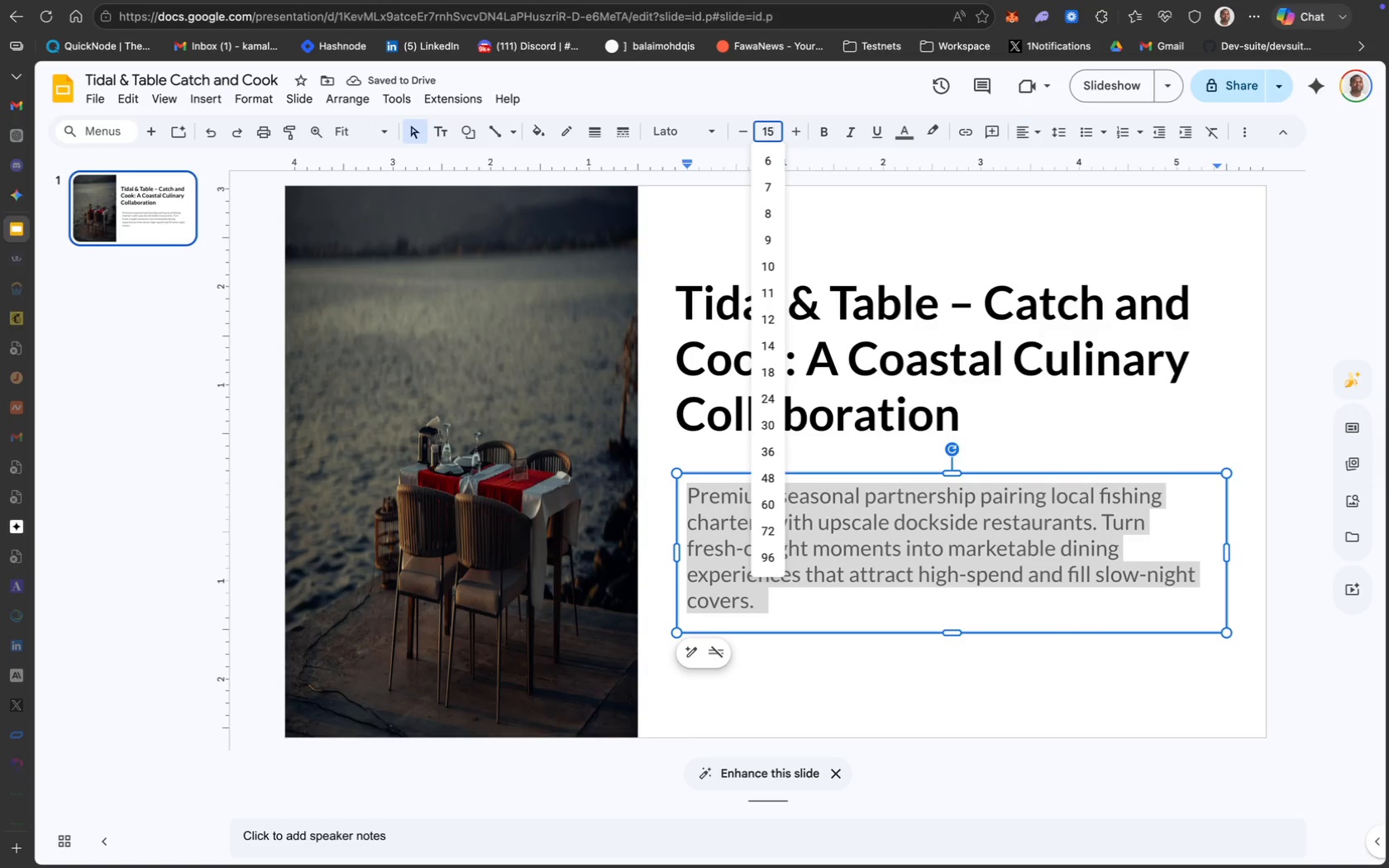 
key(Enter)
 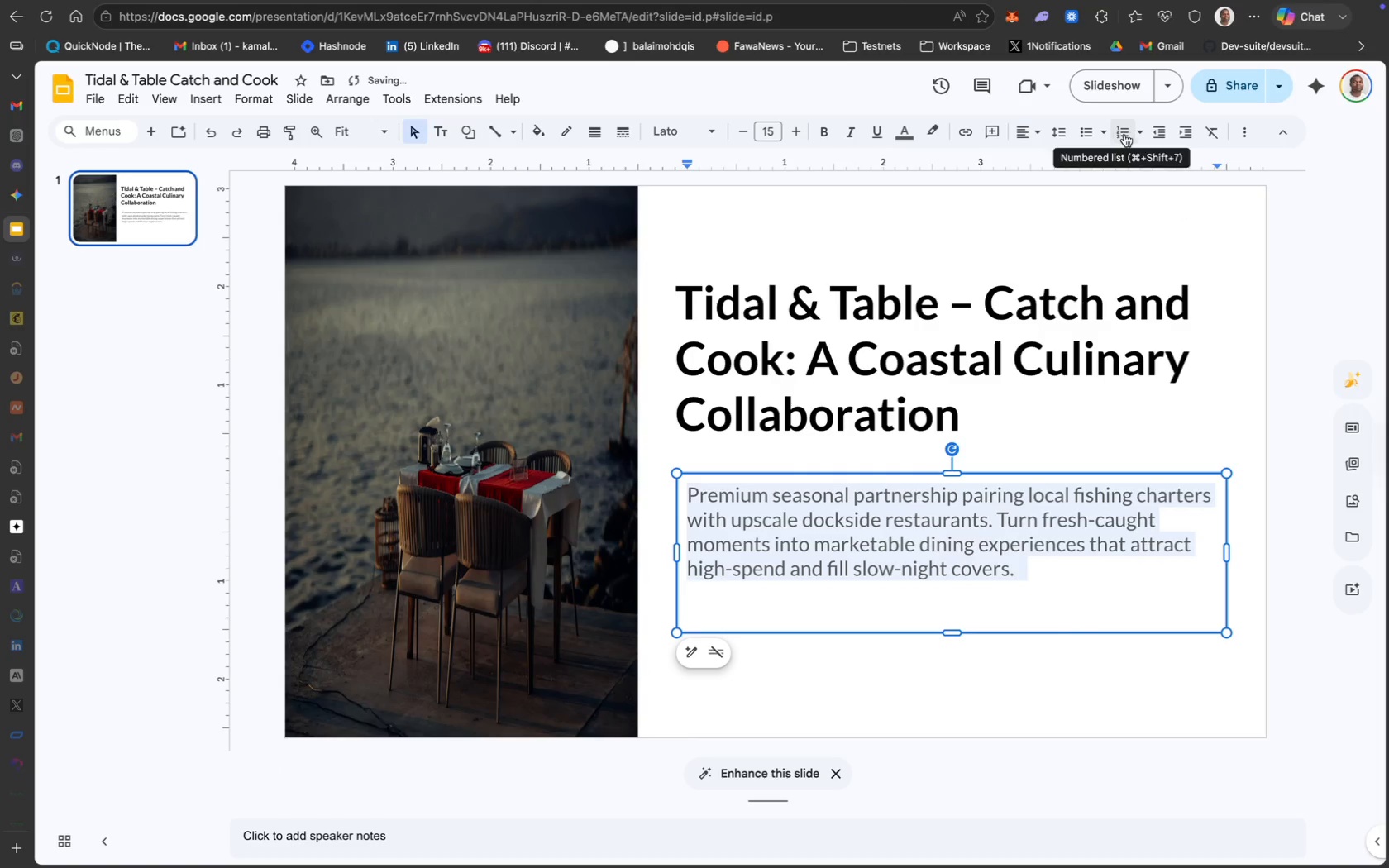 
mouse_move([1067, 146])
 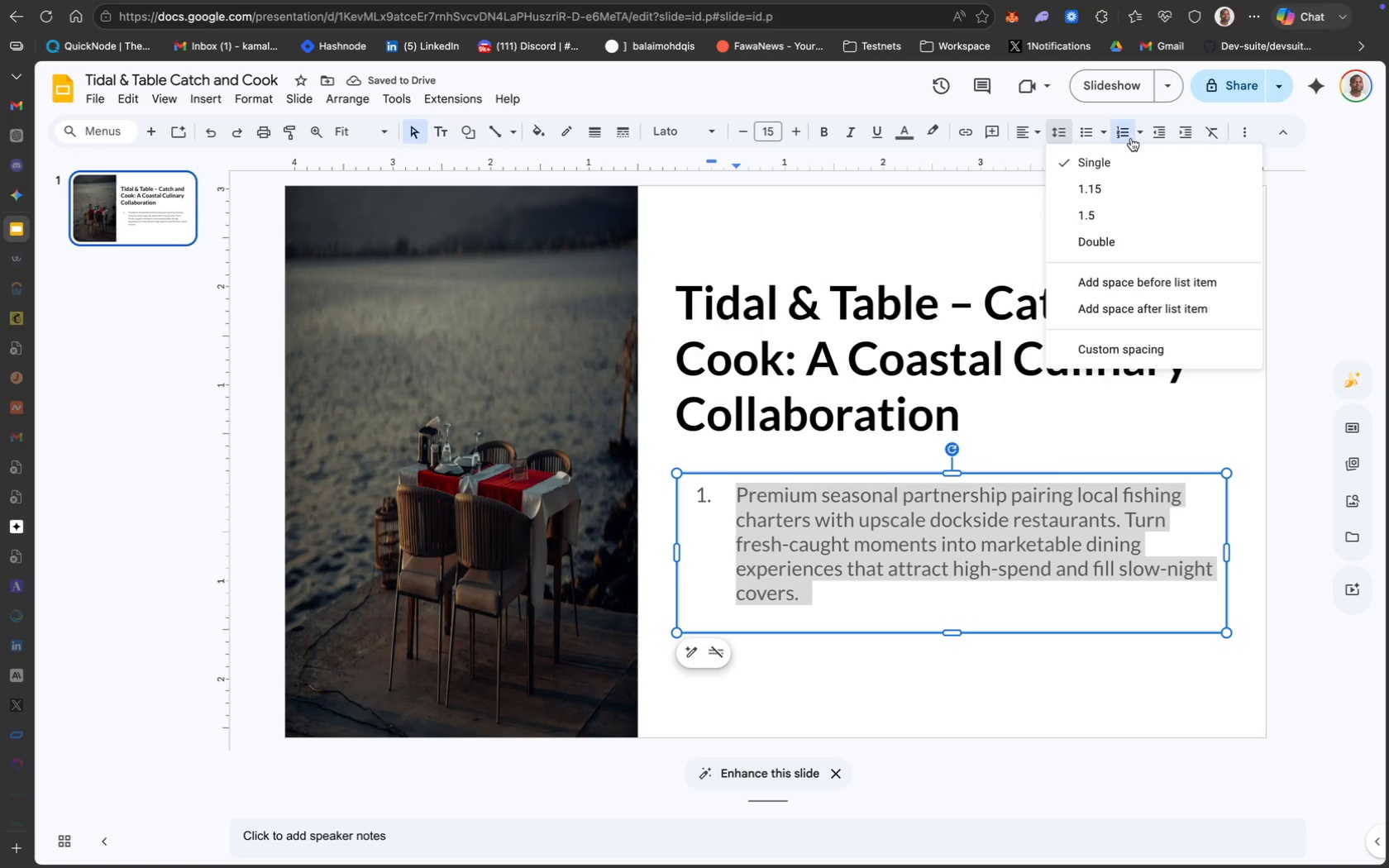 
left_click([1131, 133])
 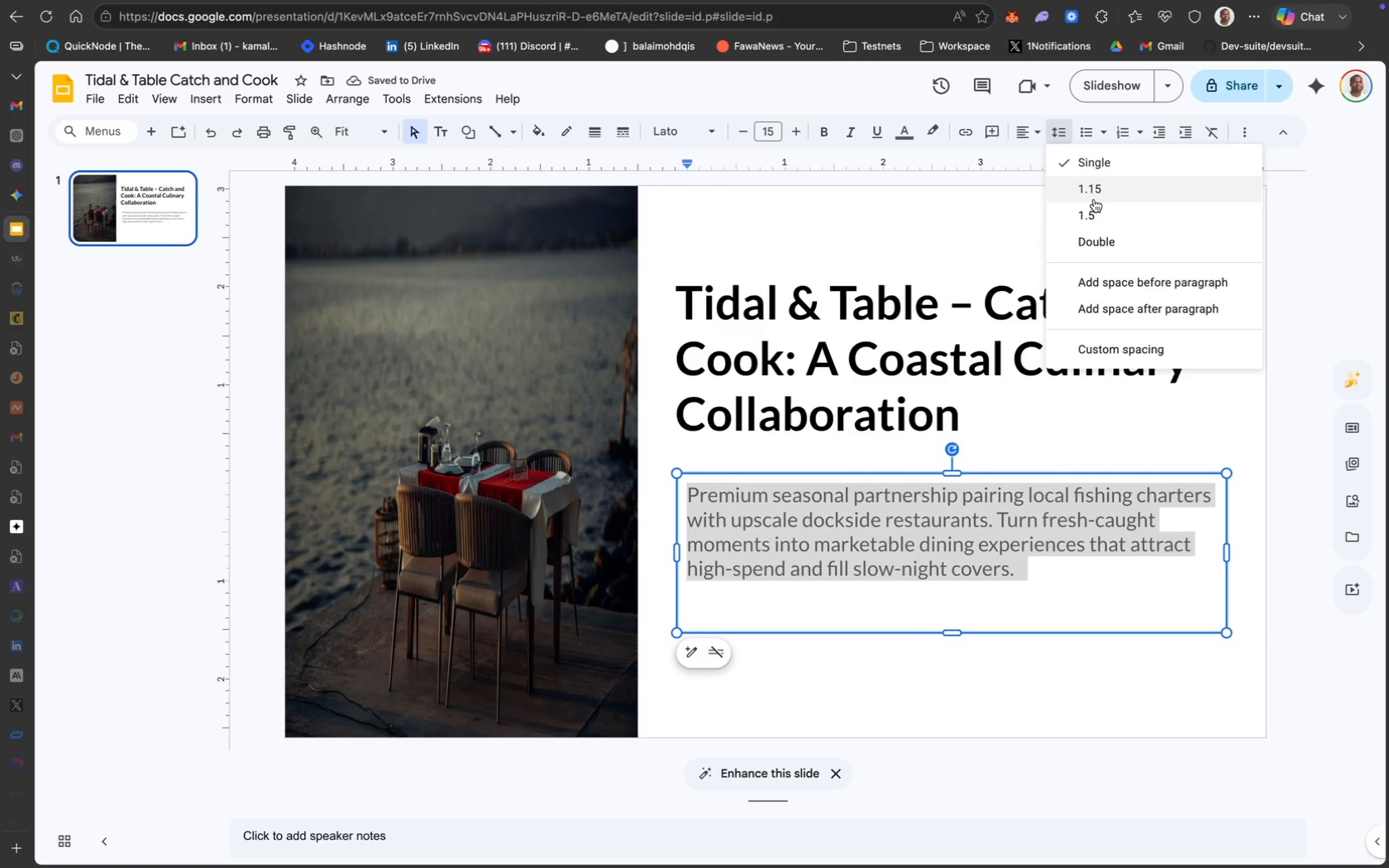 
left_click([1107, 185])
 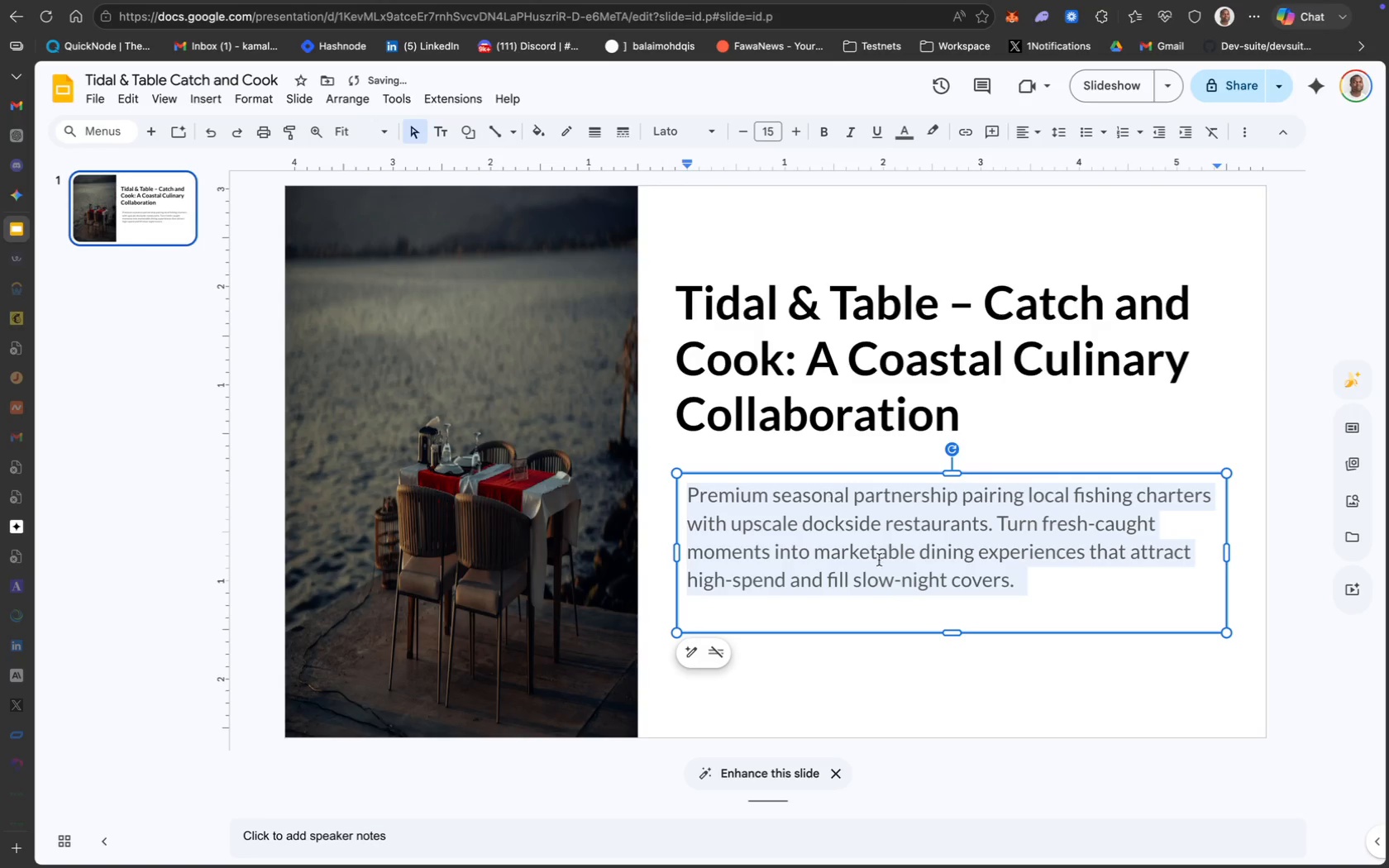 
left_click([1067, 448])
 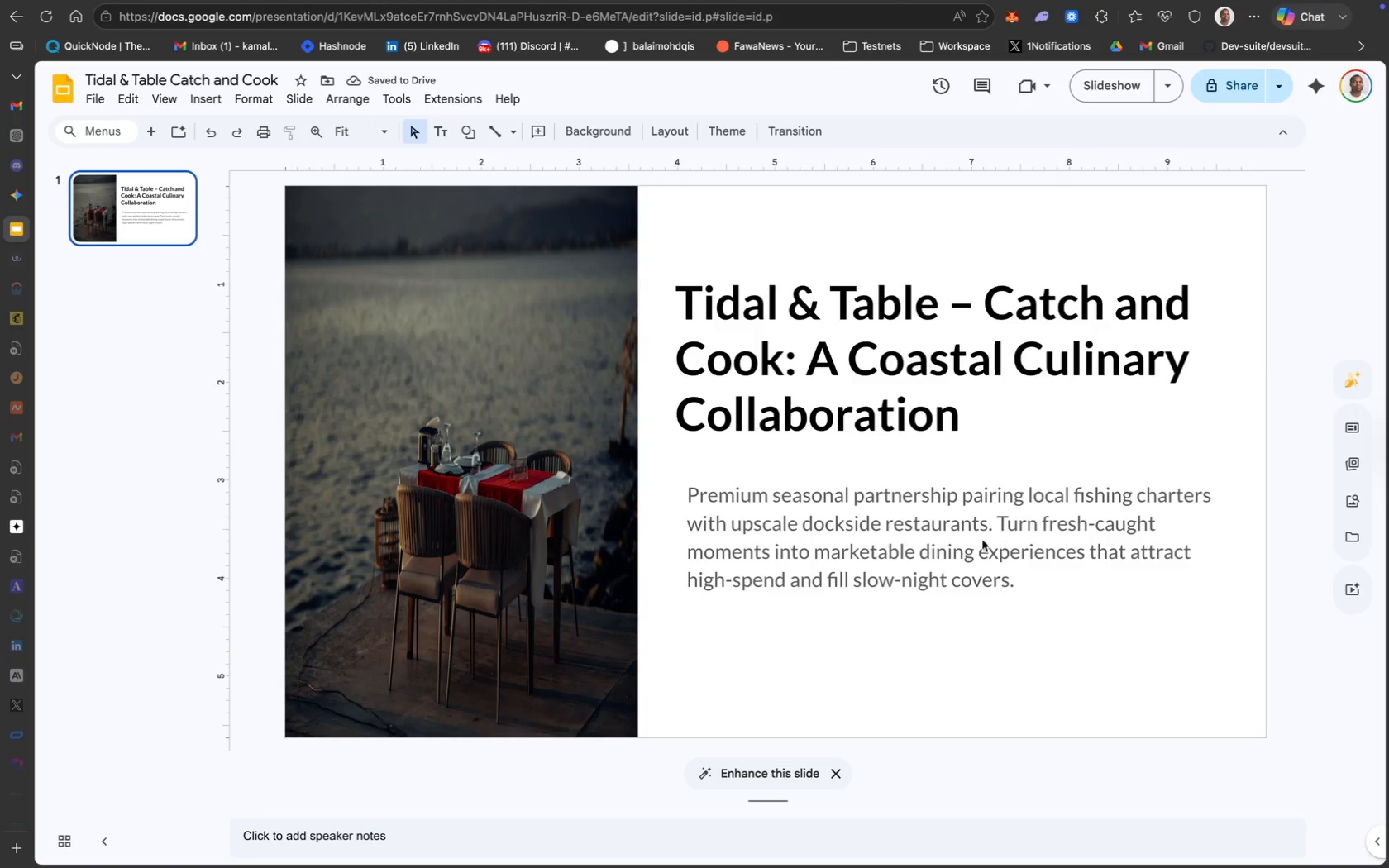 
left_click([873, 534])
 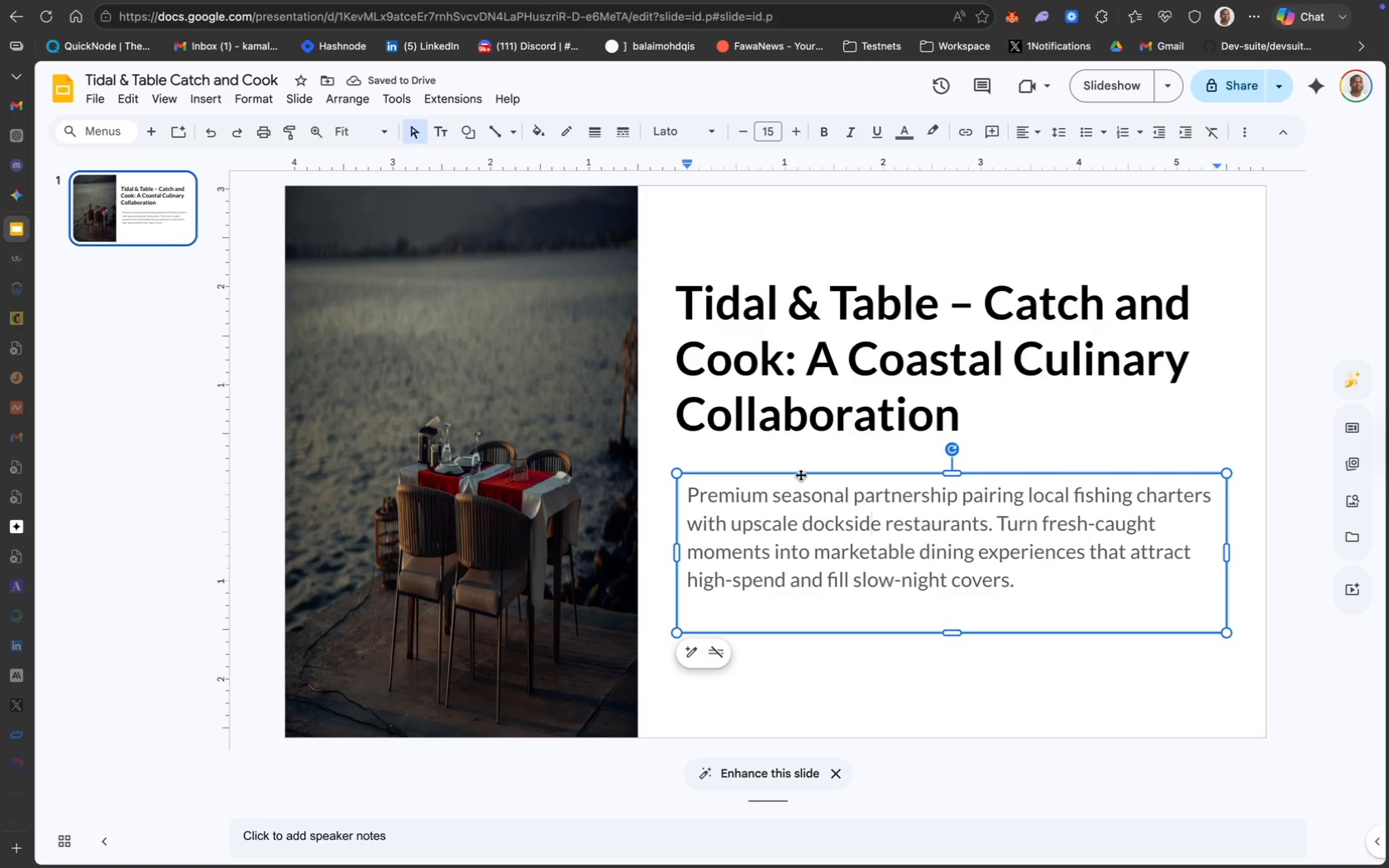 
left_click_drag(start_coordinate=[800, 475], to_coordinate=[800, 467])
 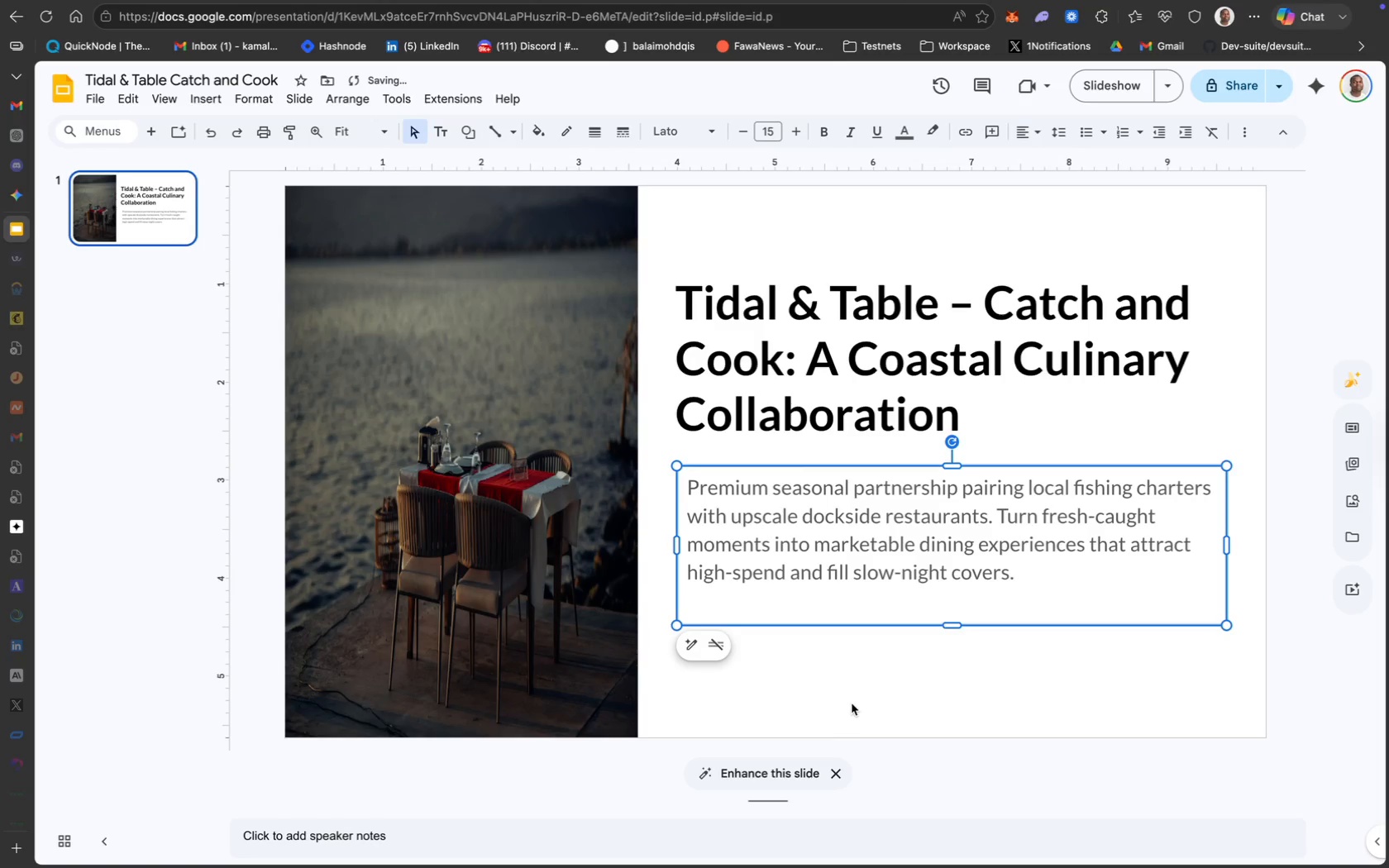 
left_click([856, 721])
 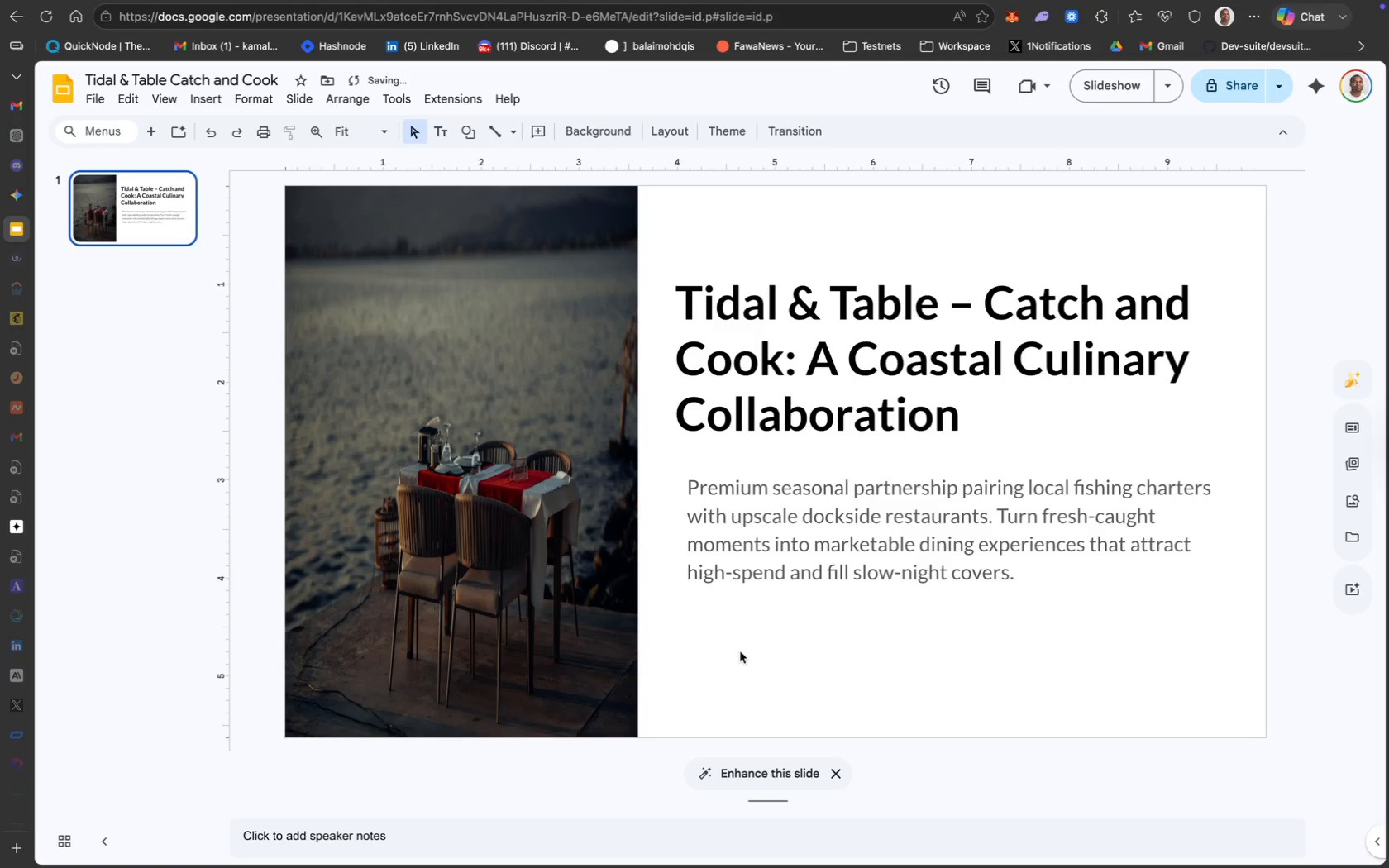 
scroll: coordinate [740, 651], scroll_direction: down, amount: 14.0
 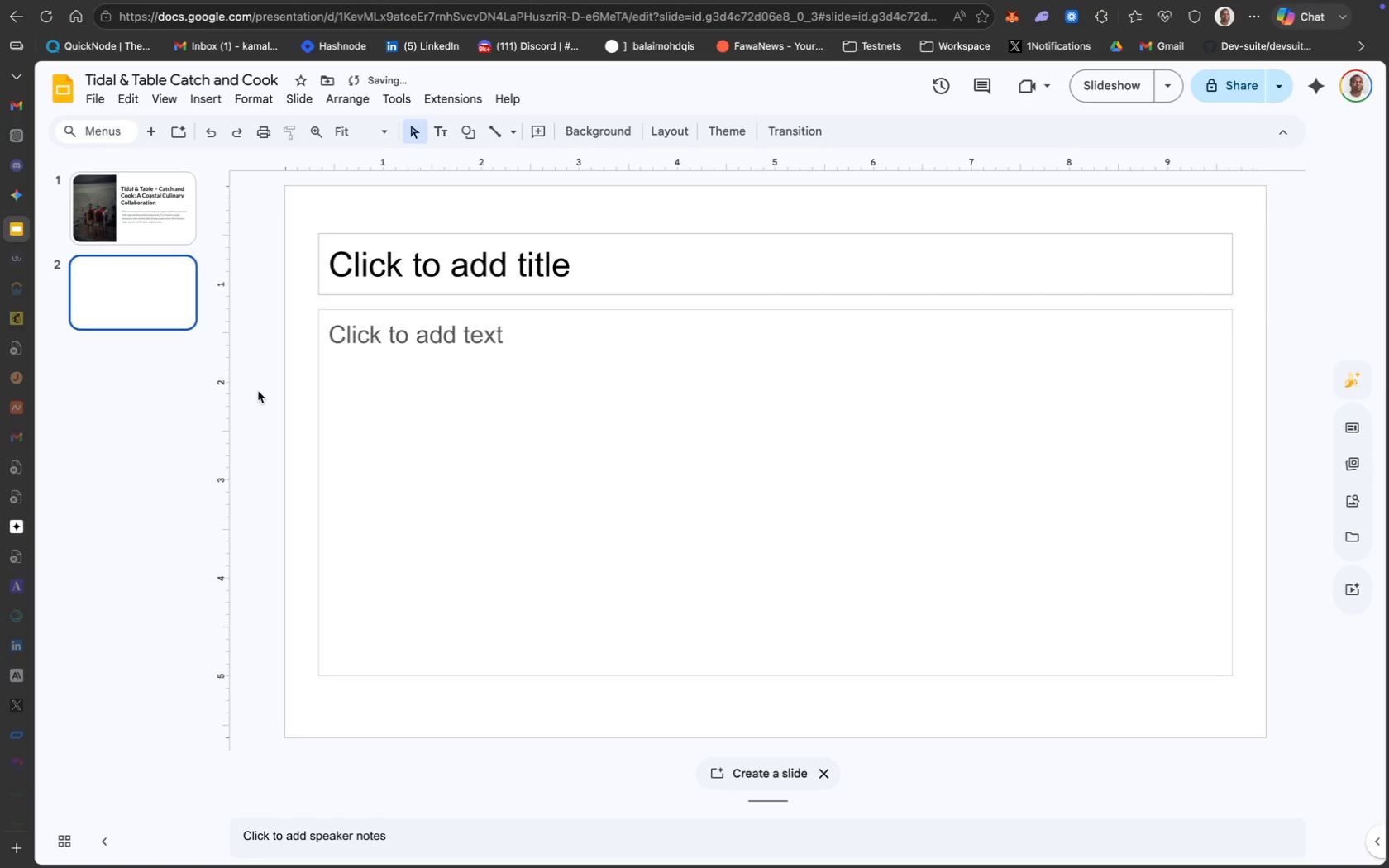 
wait(5.07)
 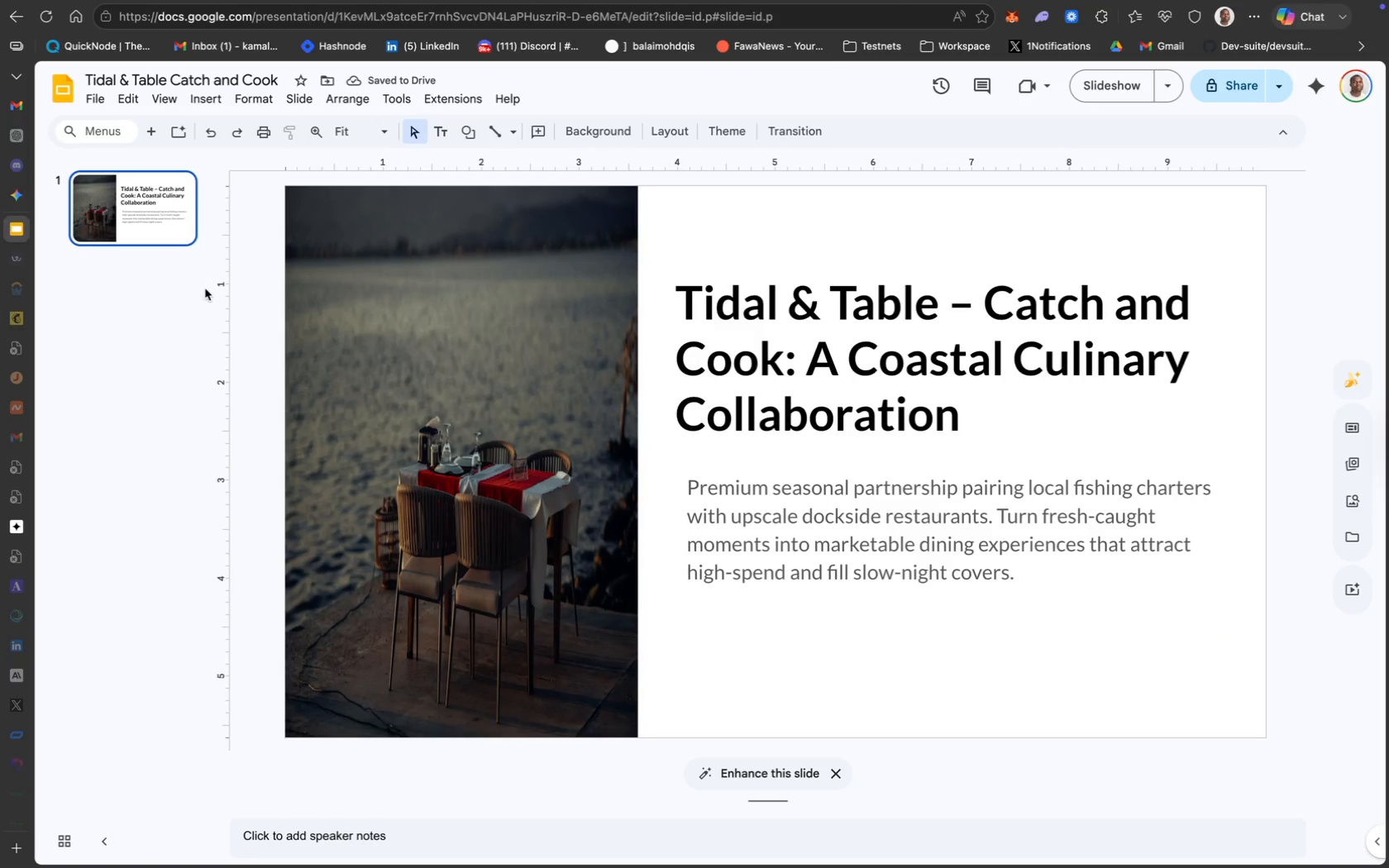 
left_click([449, 283])
 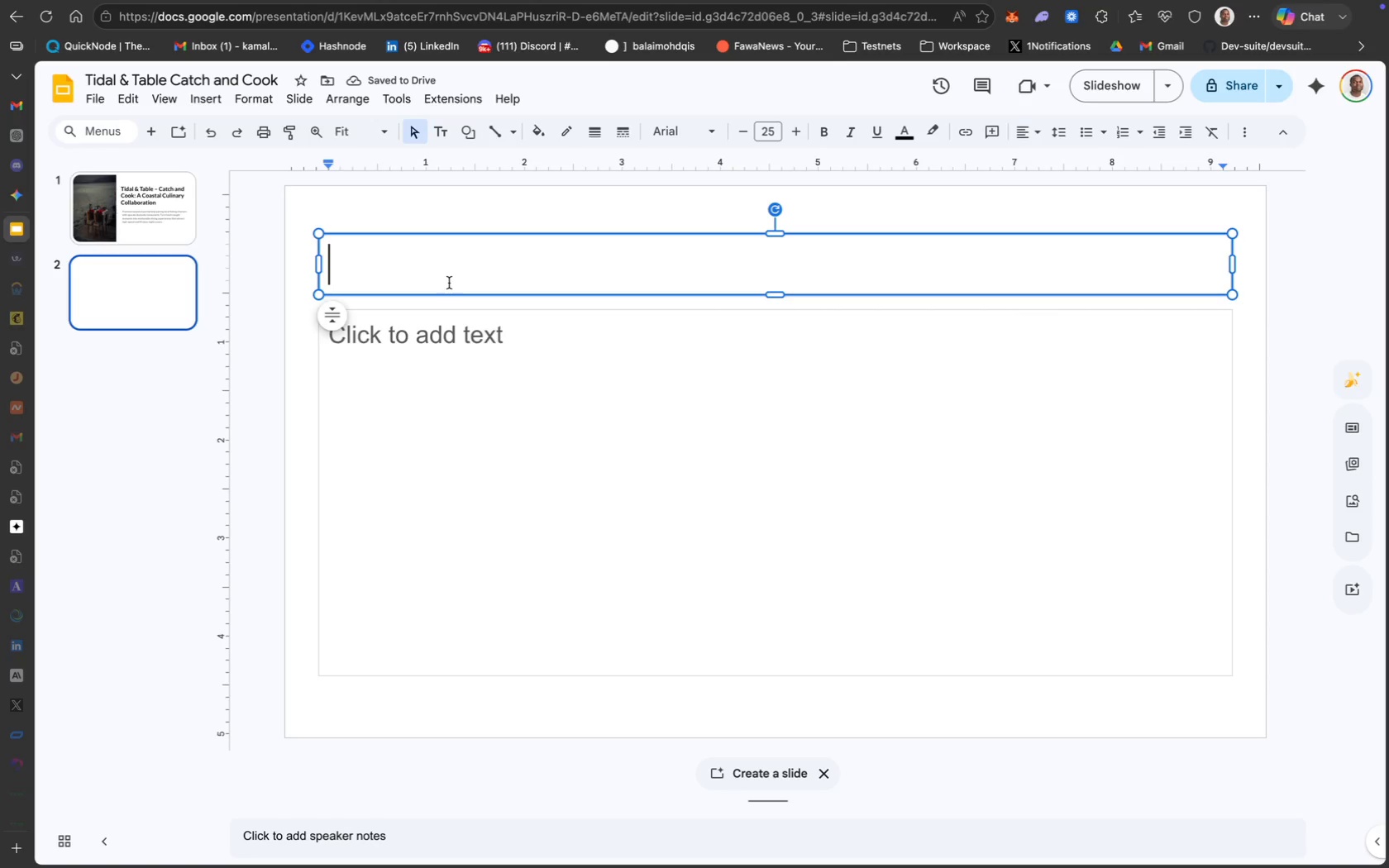 
type(The Visiokn)
key(Backspace)
type(n)
 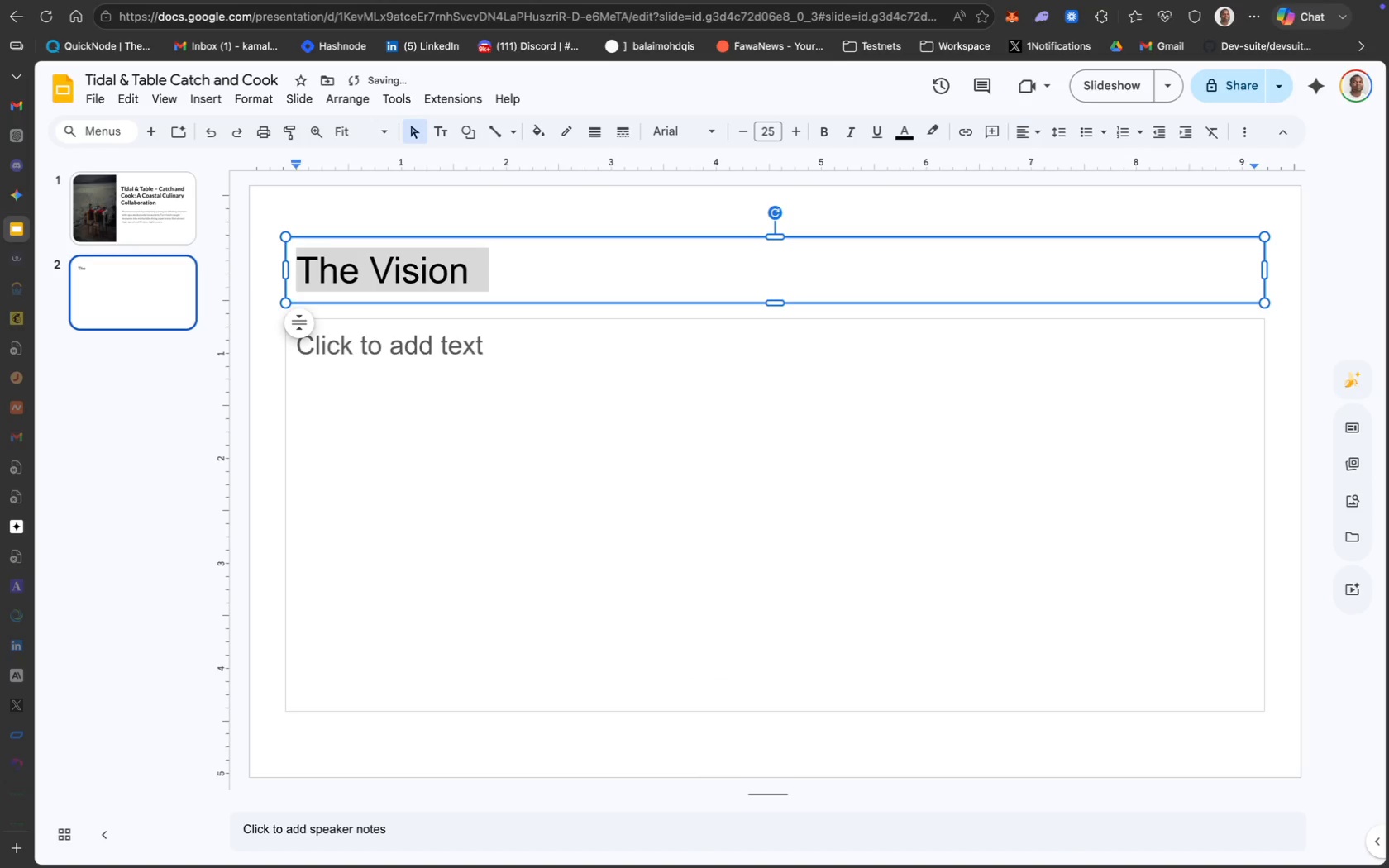 
key(Meta+CommandLeft)
 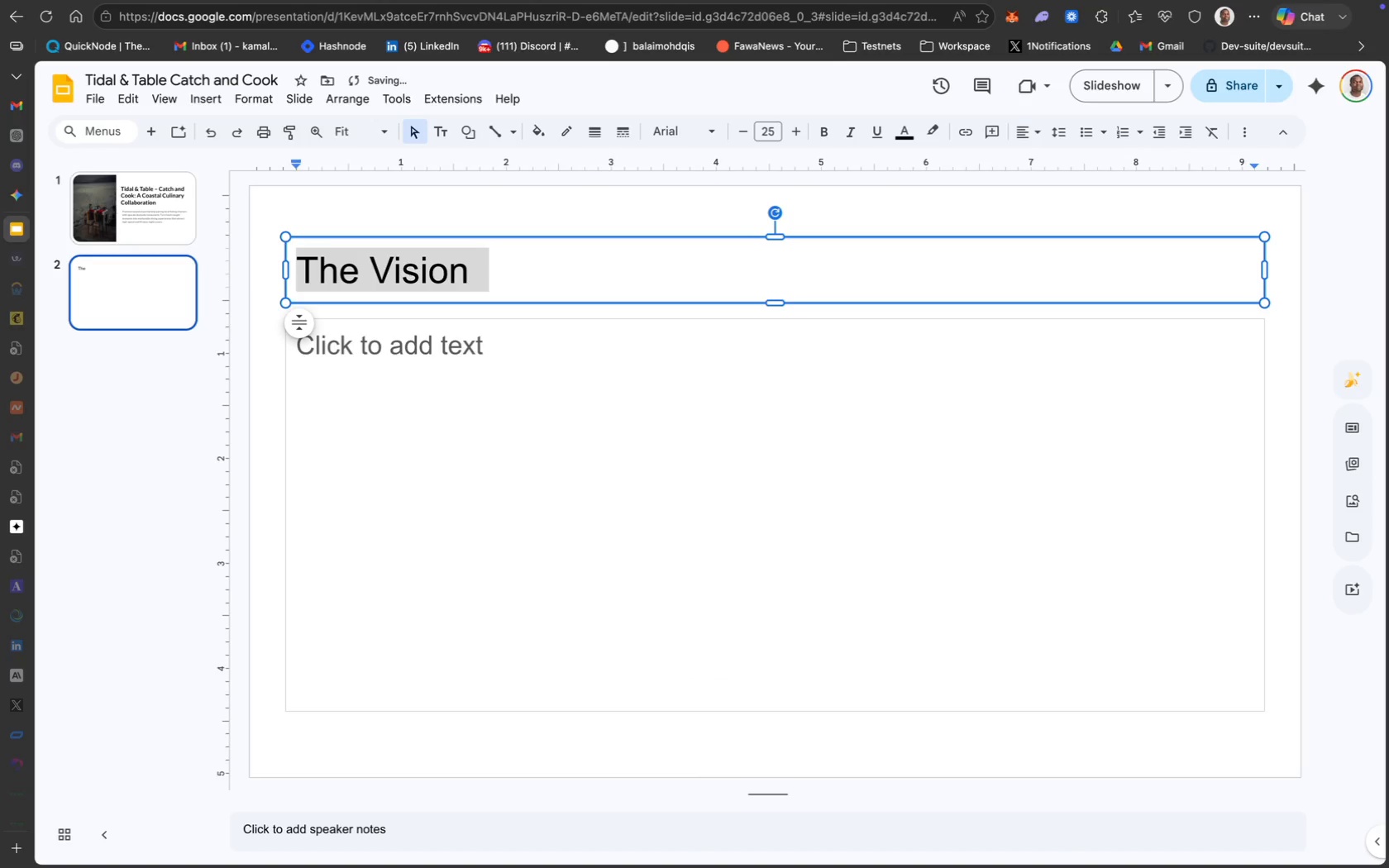 
key(Meta+A)
 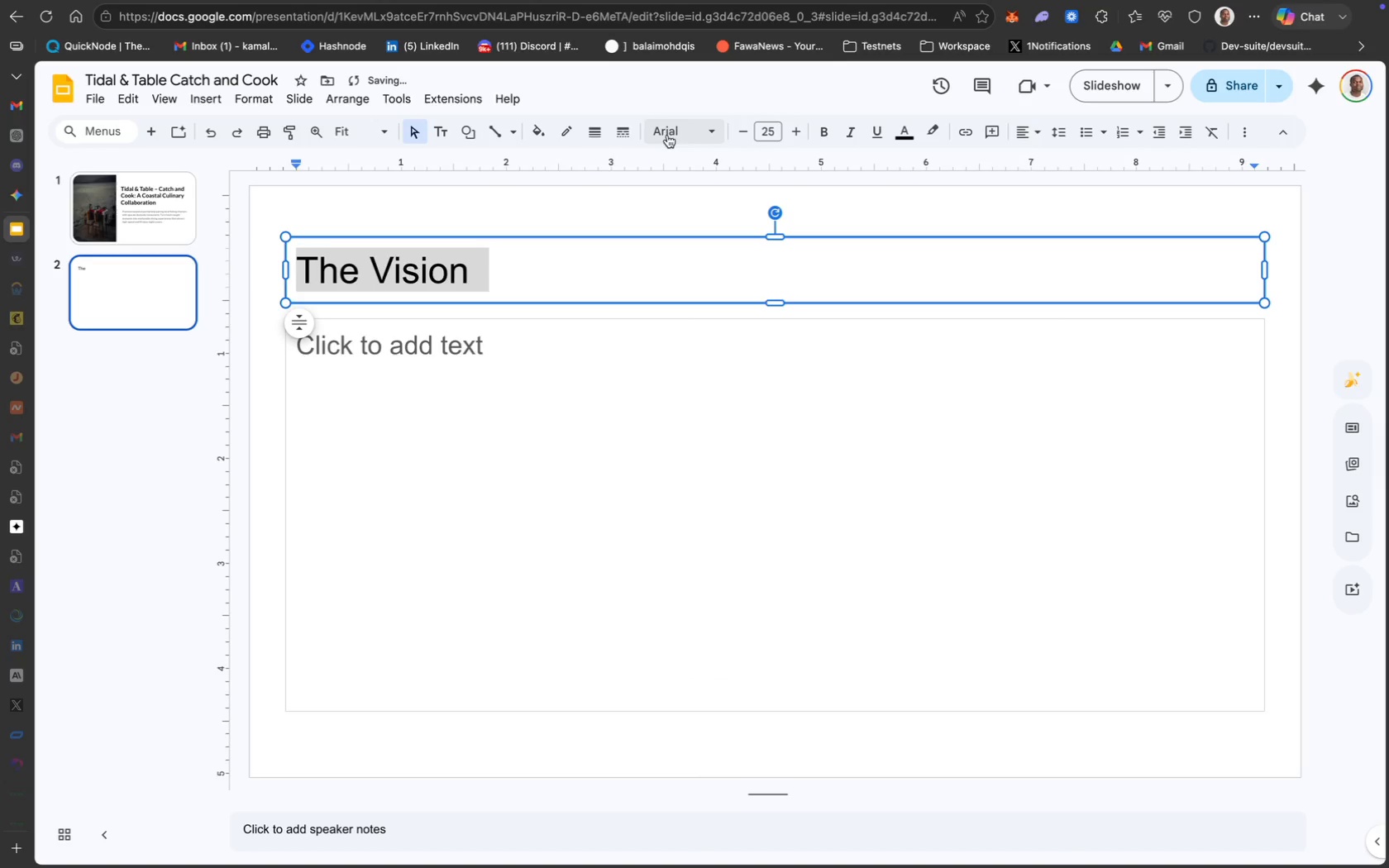 
left_click([678, 132])
 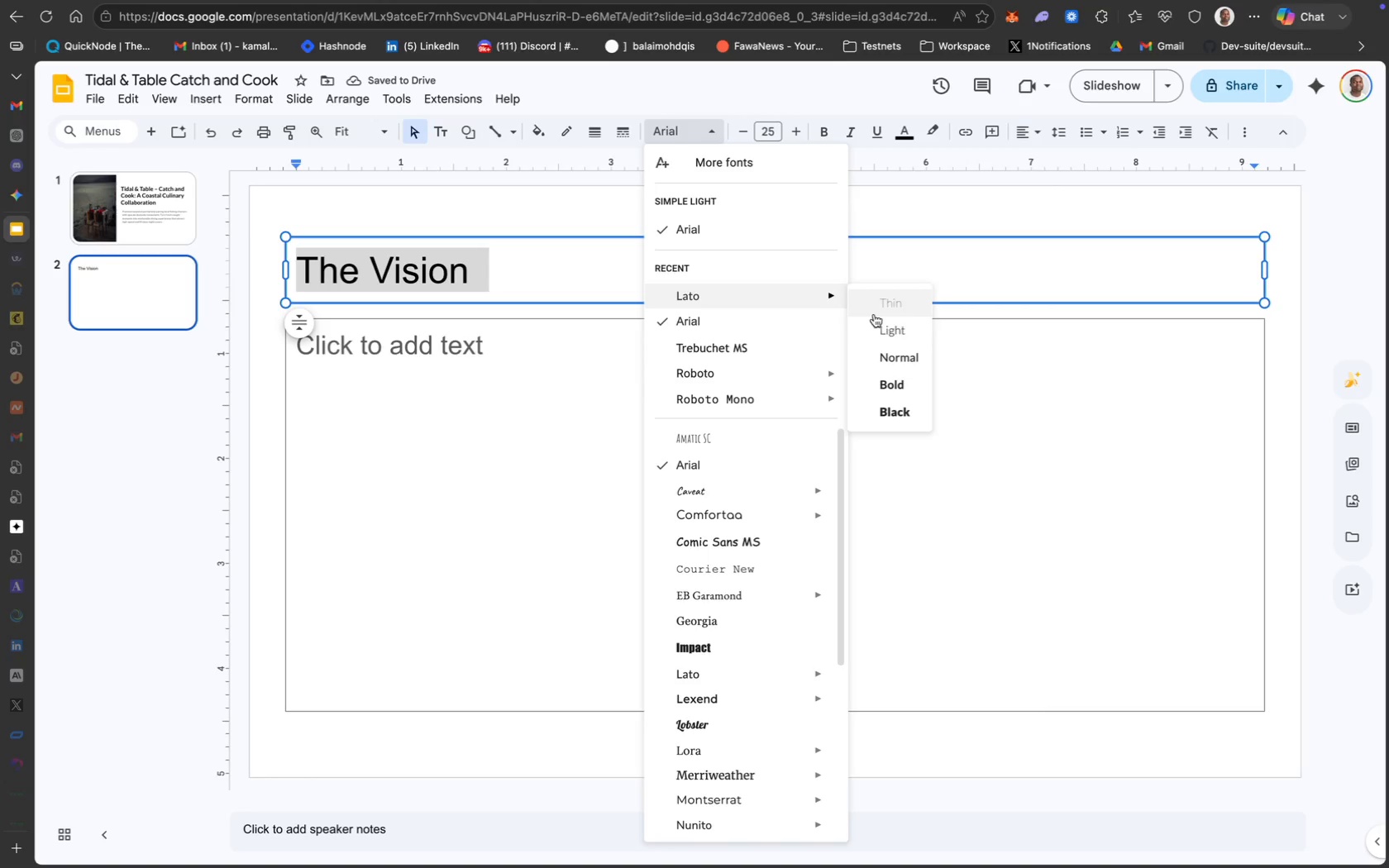 
left_click([890, 382])
 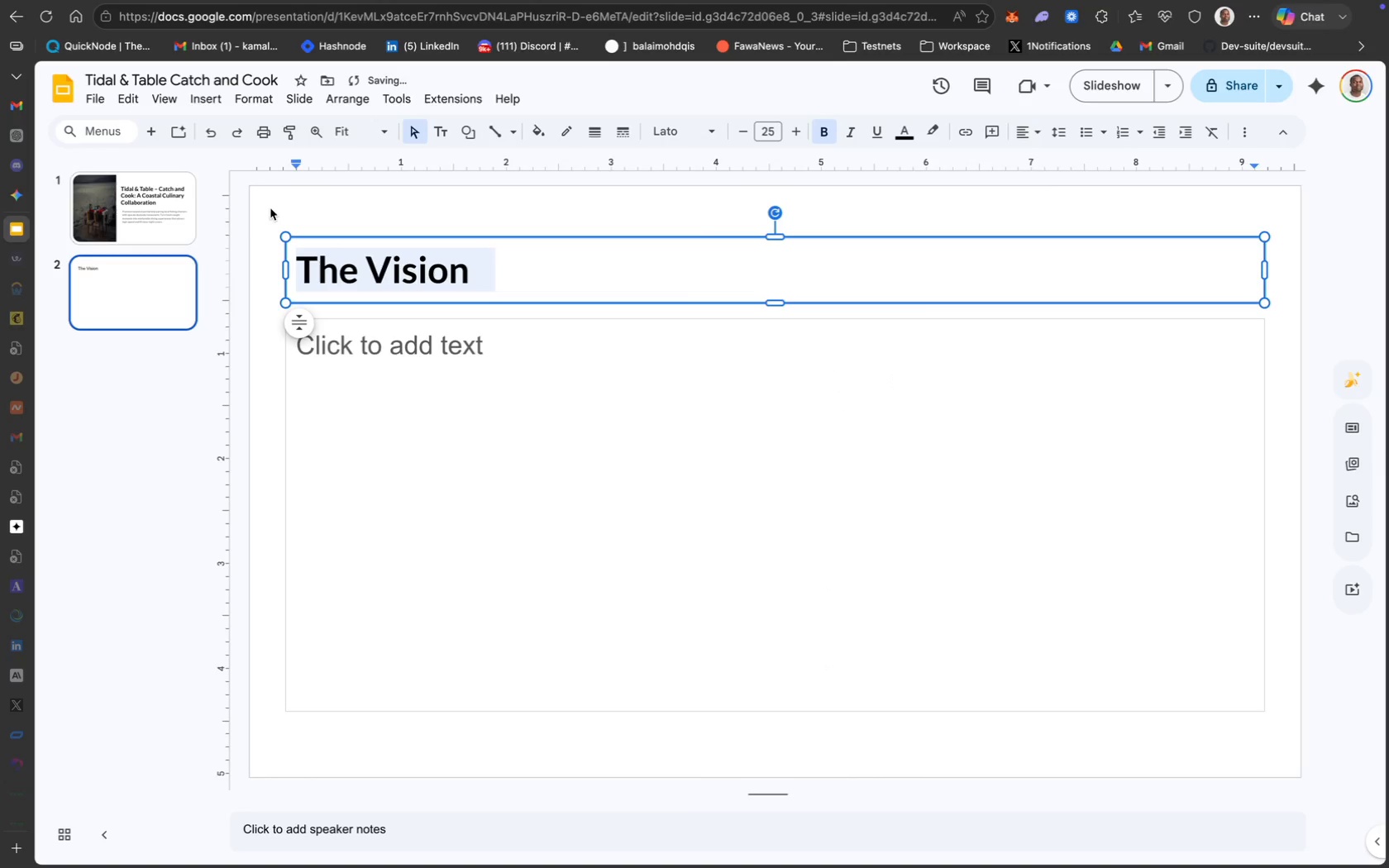 
left_click([158, 193])
 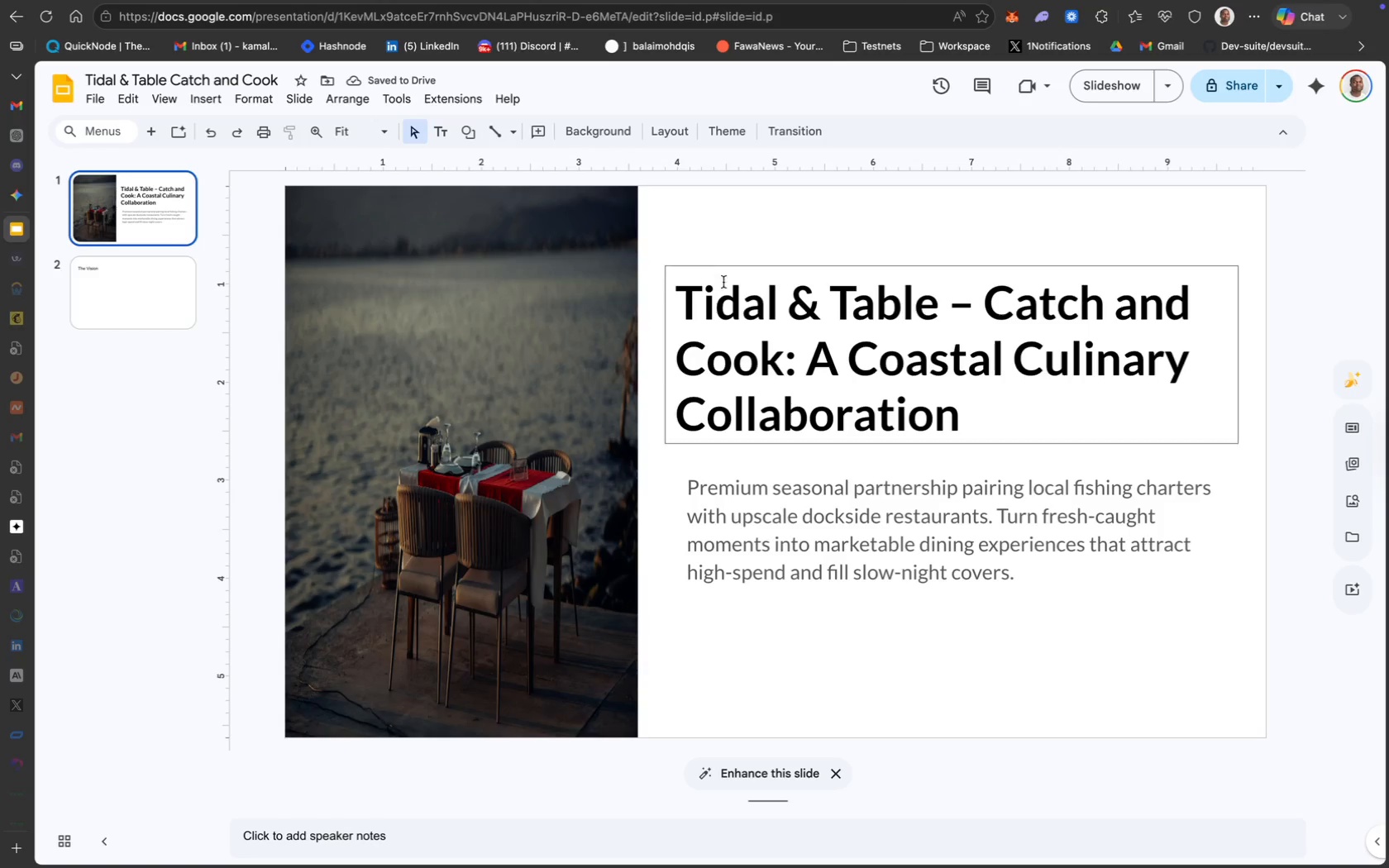 
left_click([727, 293])
 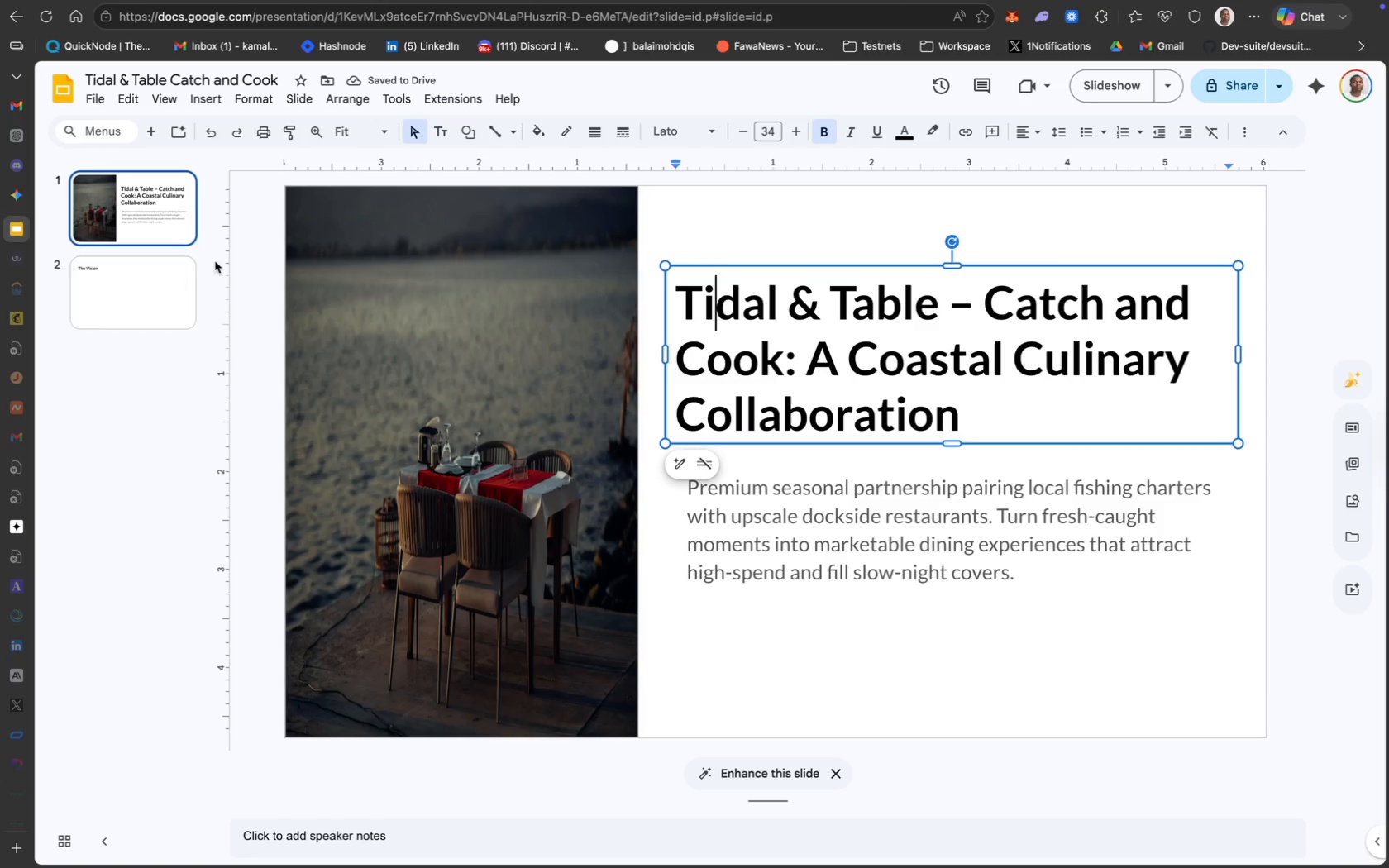 
left_click([158, 300])
 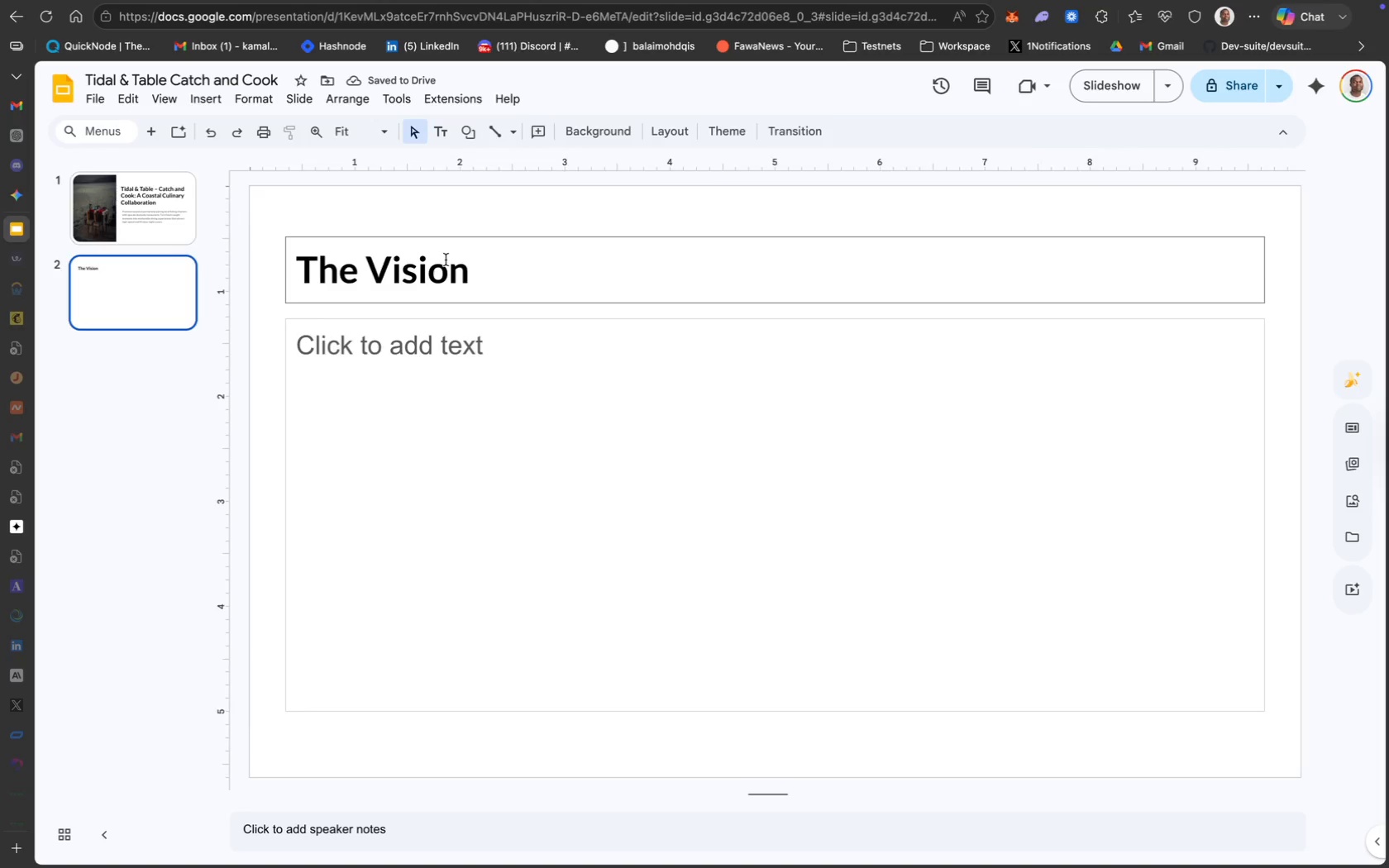 
key(Meta+A)
 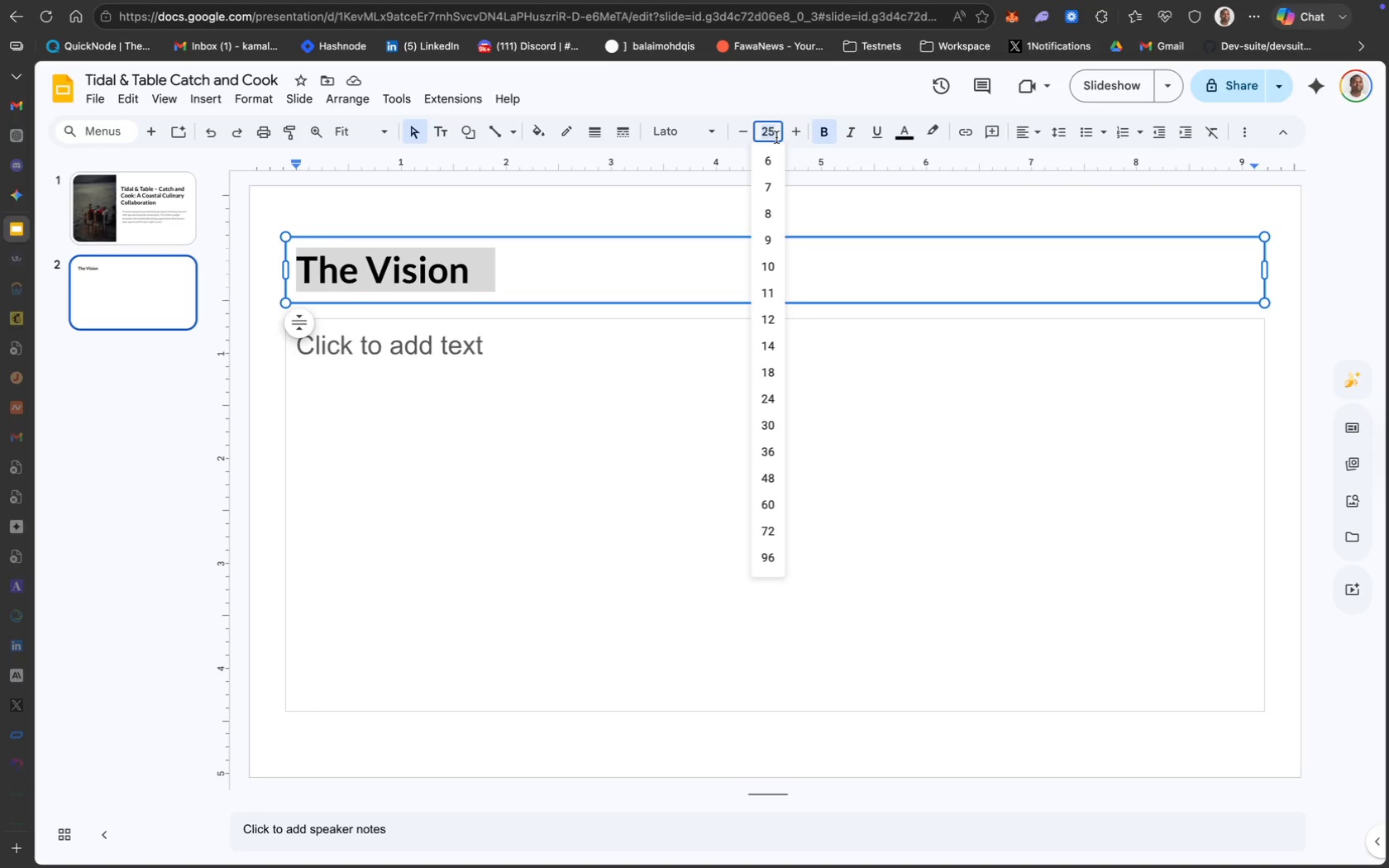 
type(34)
 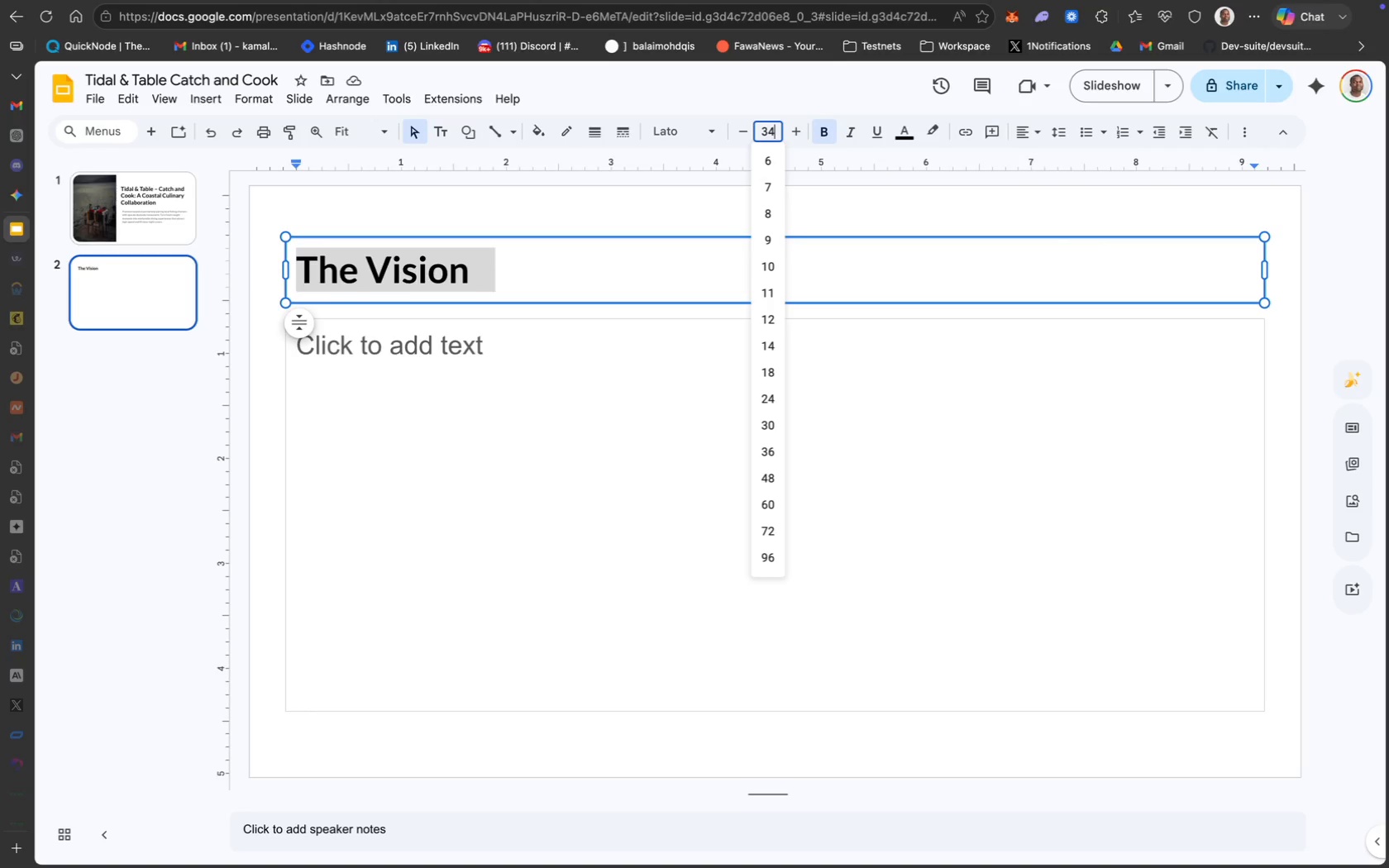 
key(Enter)
 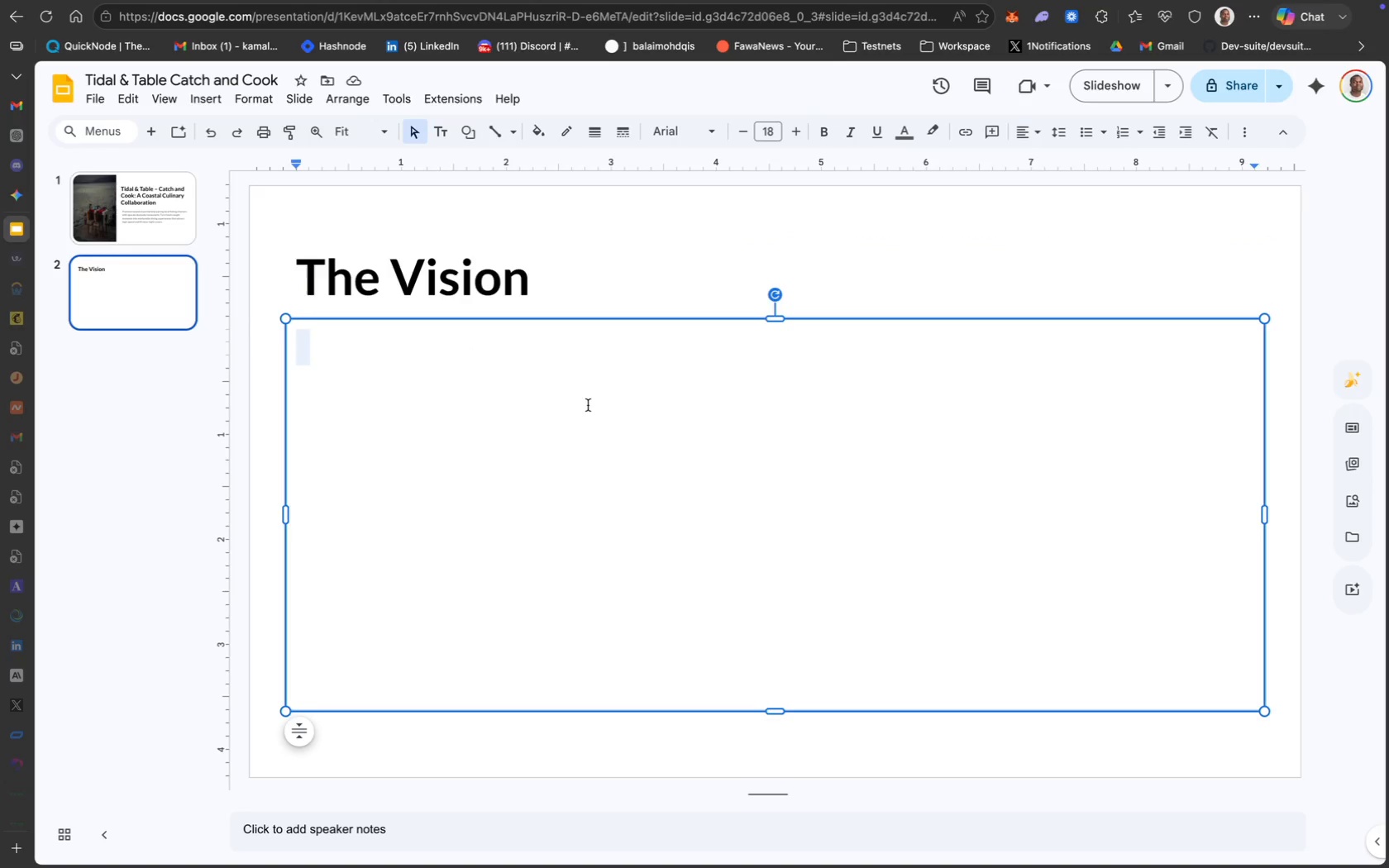 
wait(10.48)
 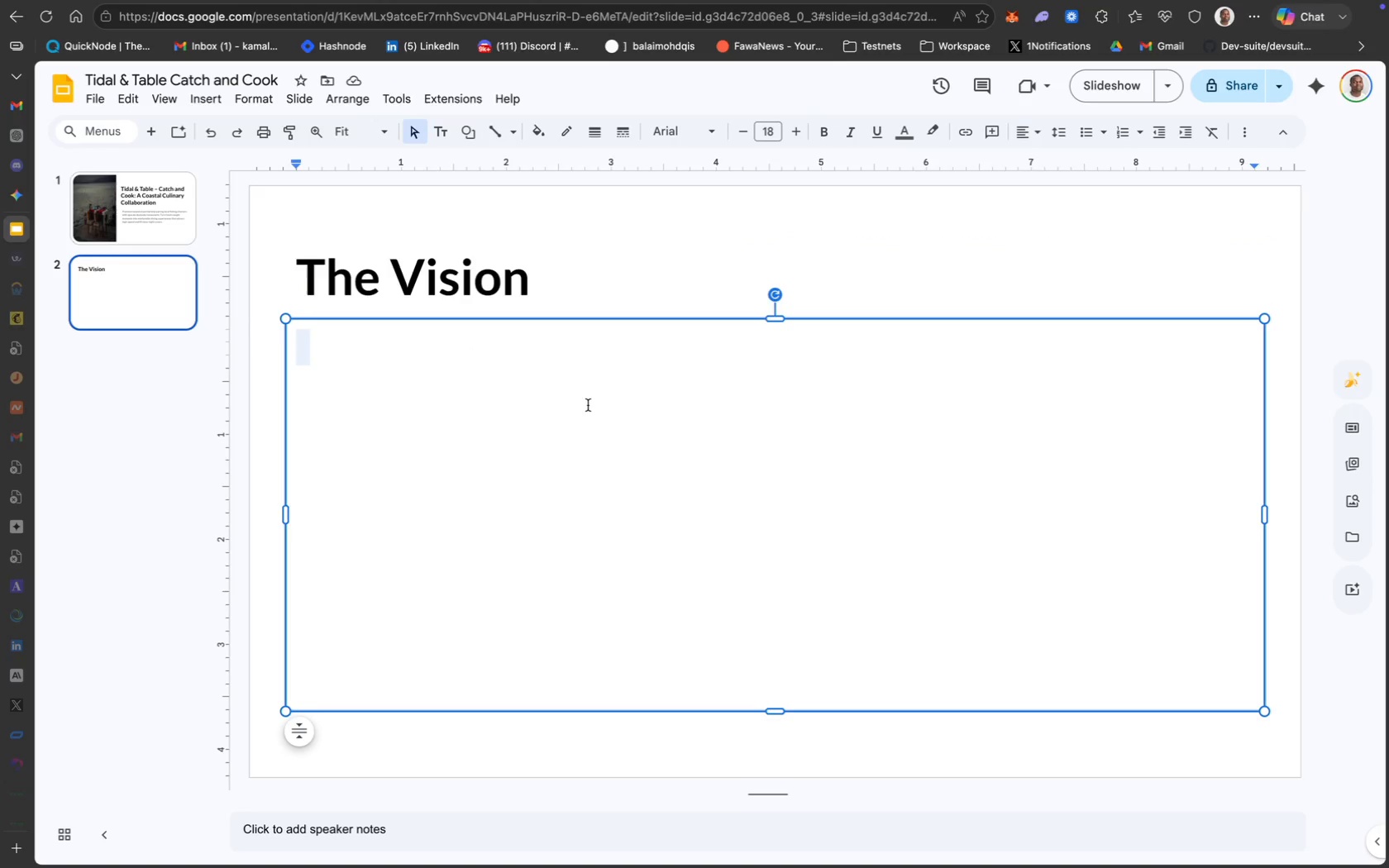 
left_click([588, 405])
 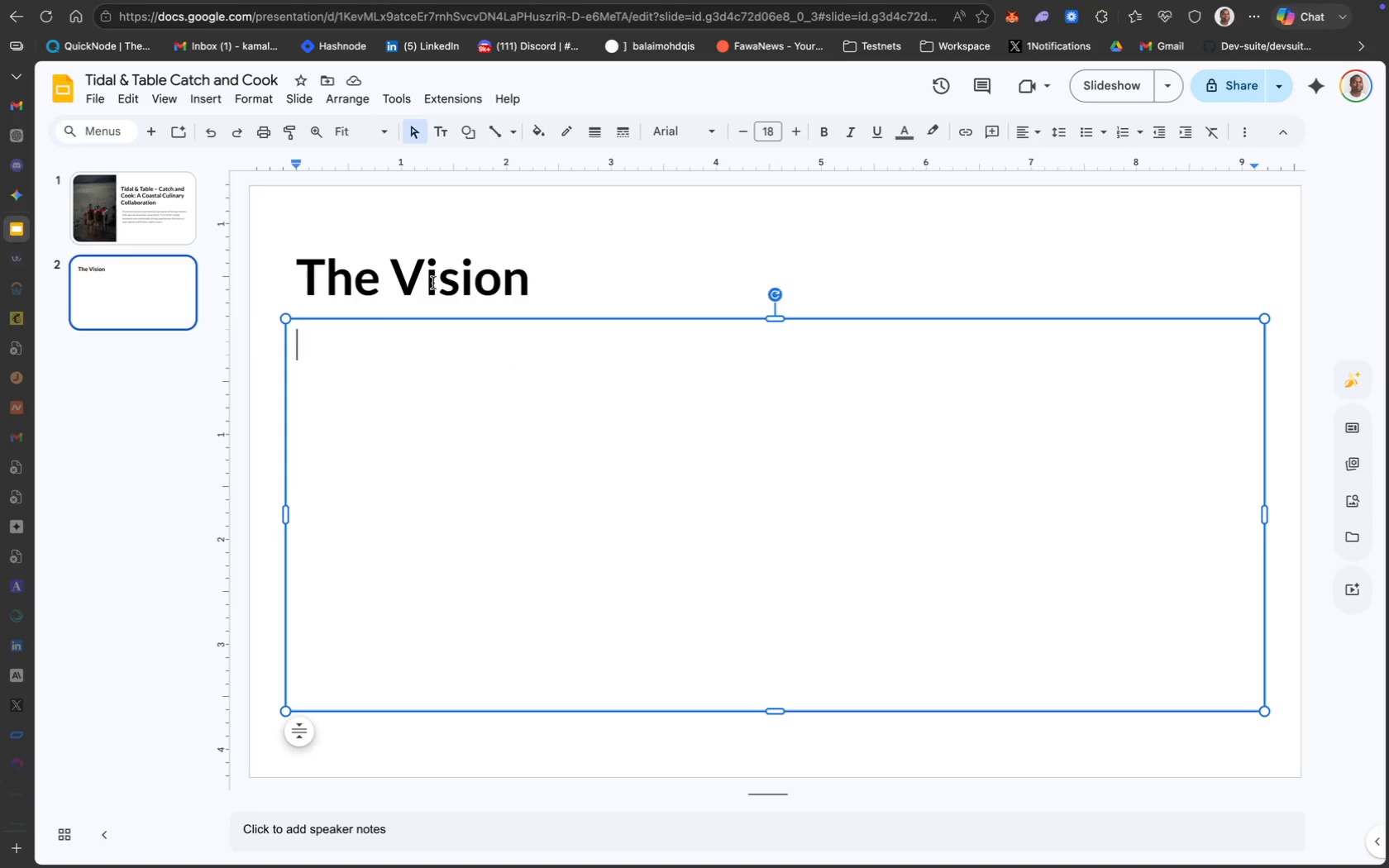 
wait(32.63)
 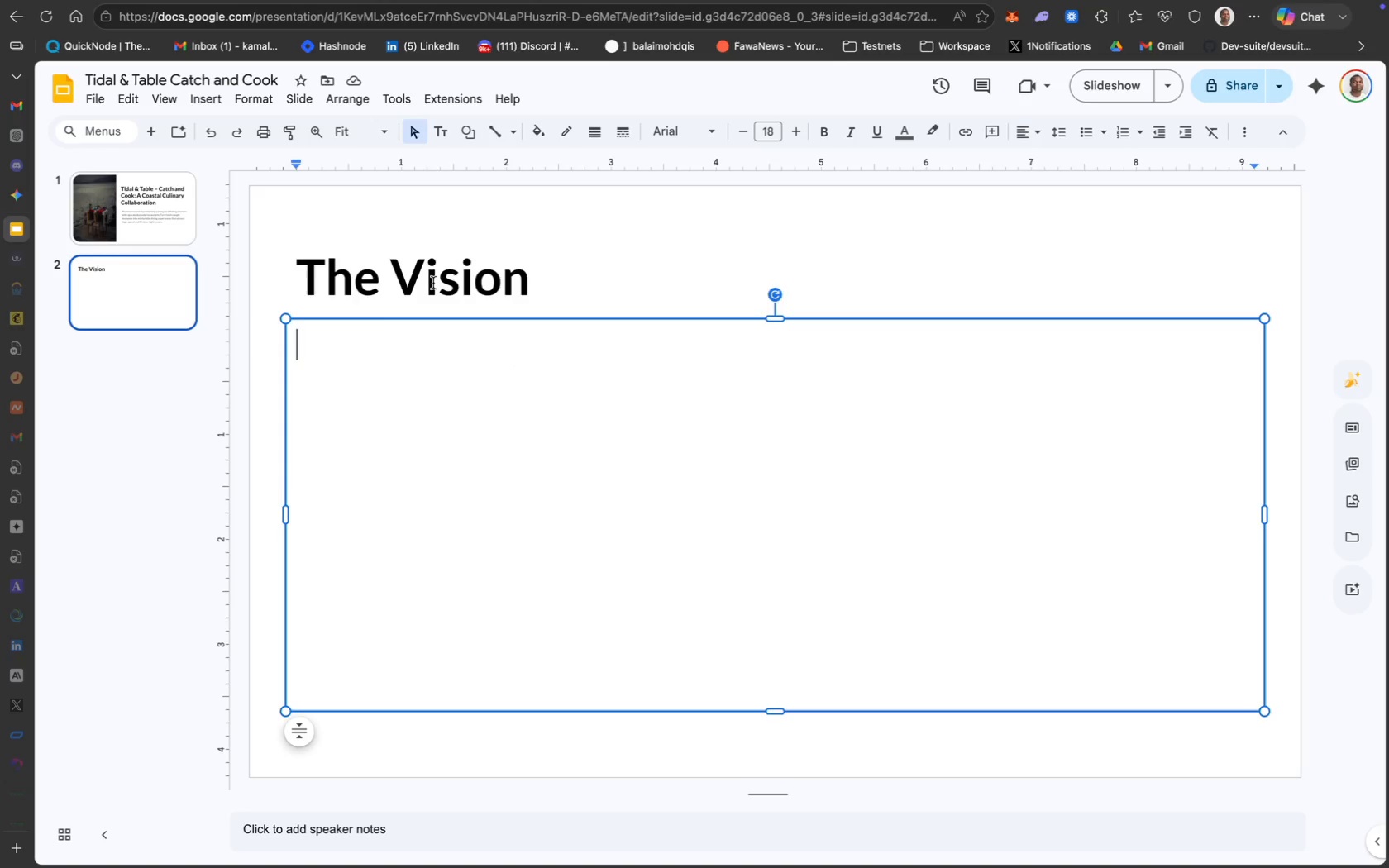 
right_click([332, 432])
 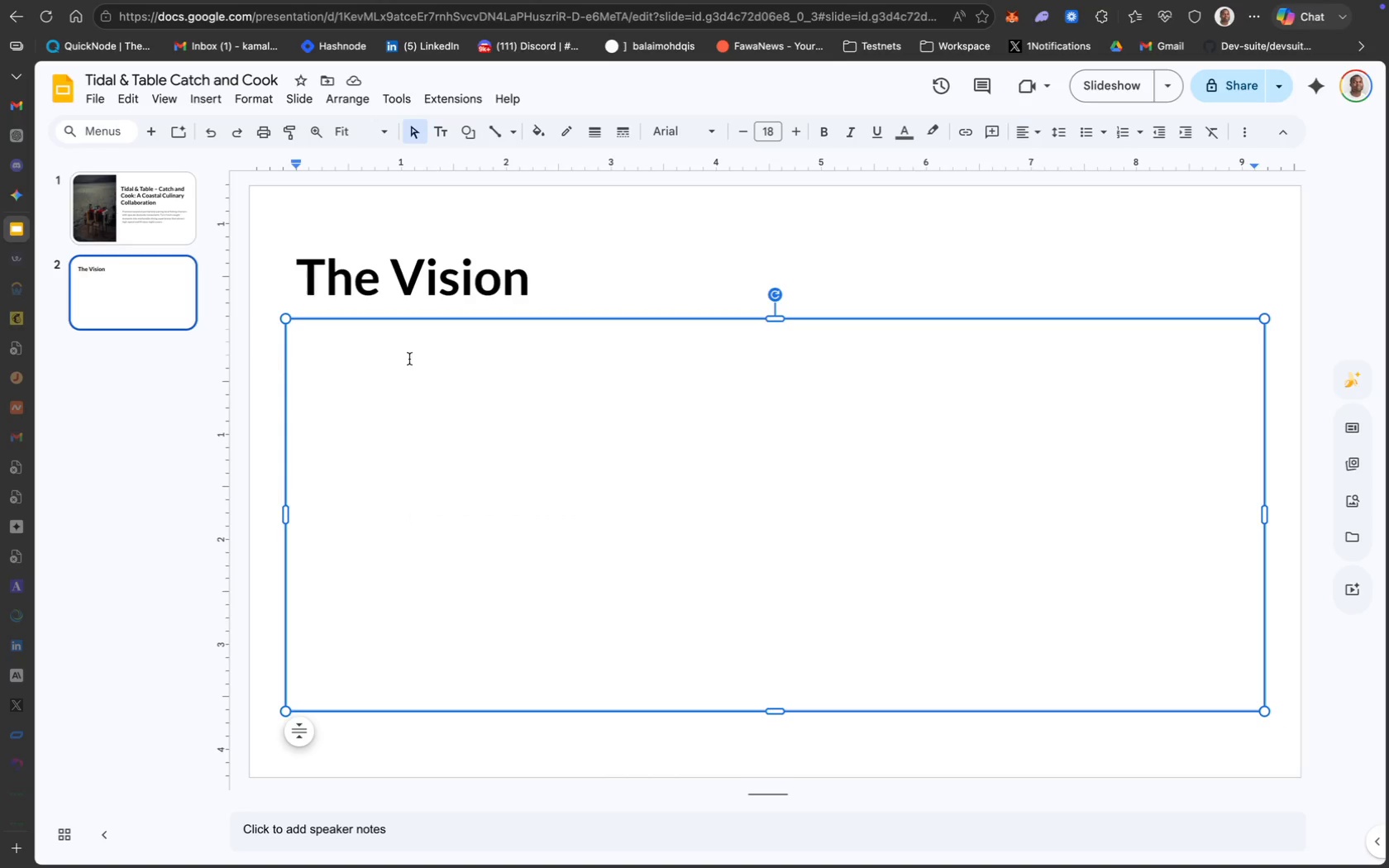 
left_click([799, 320])
 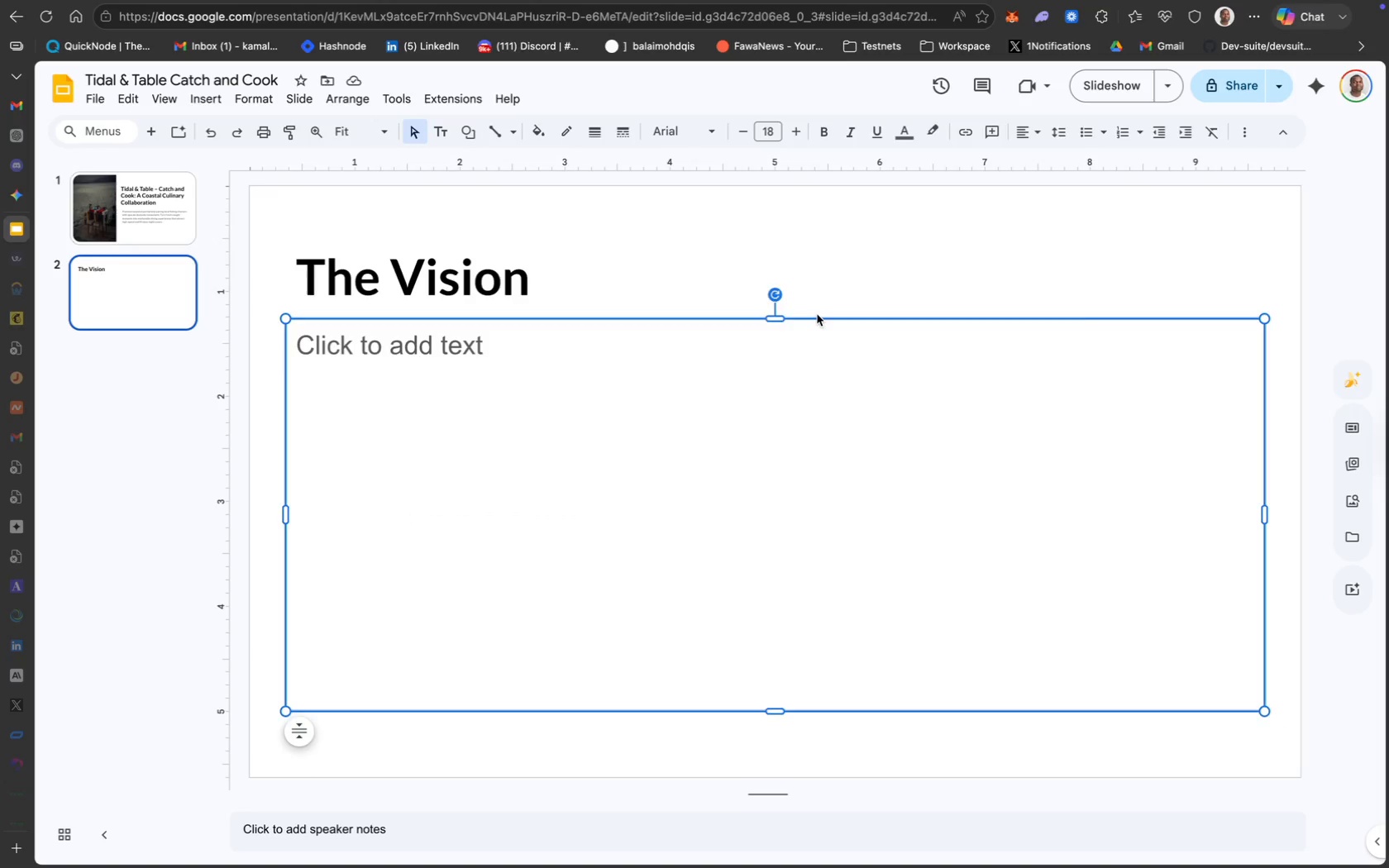 
right_click([817, 314])
 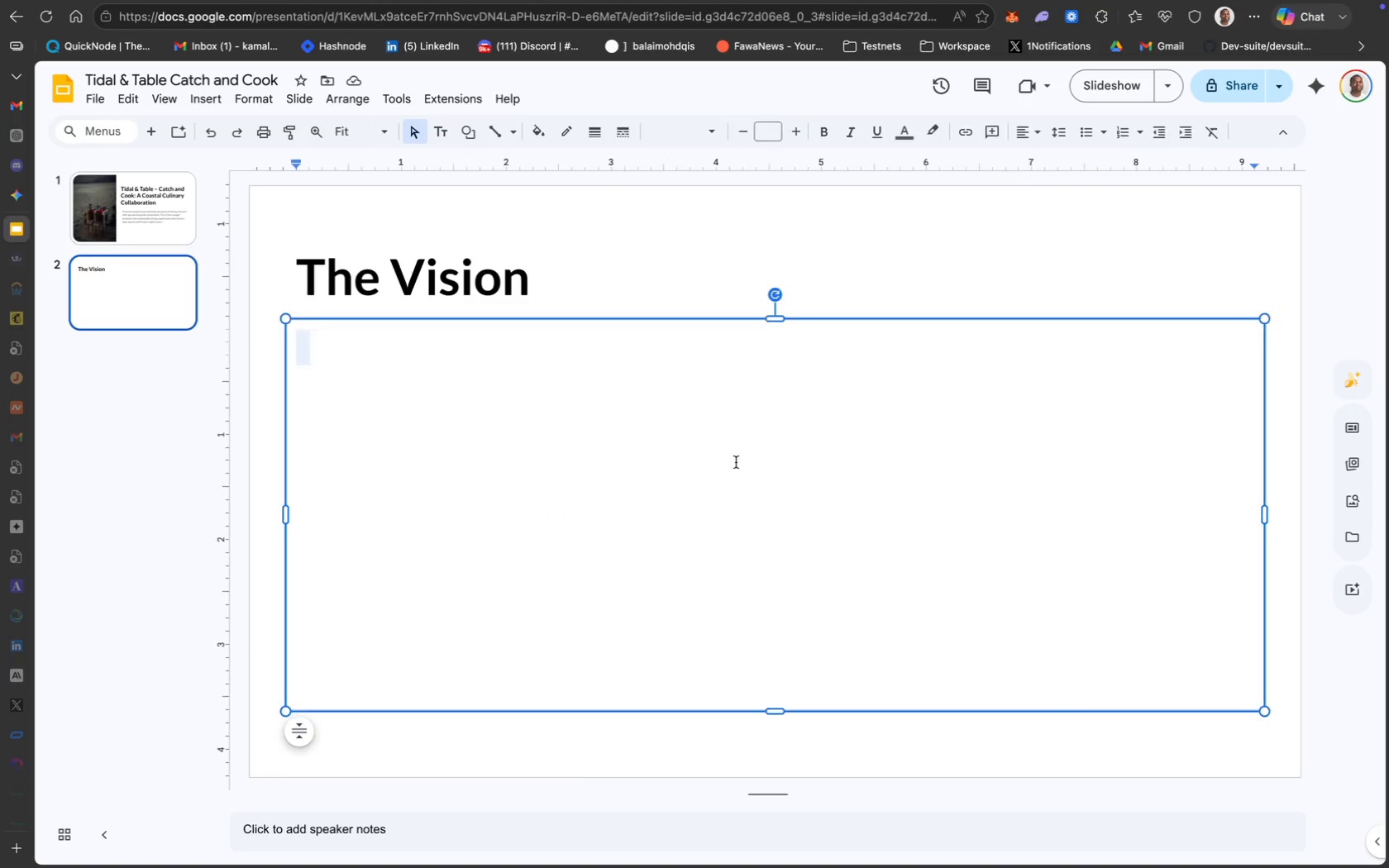 
double_click([782, 330])
 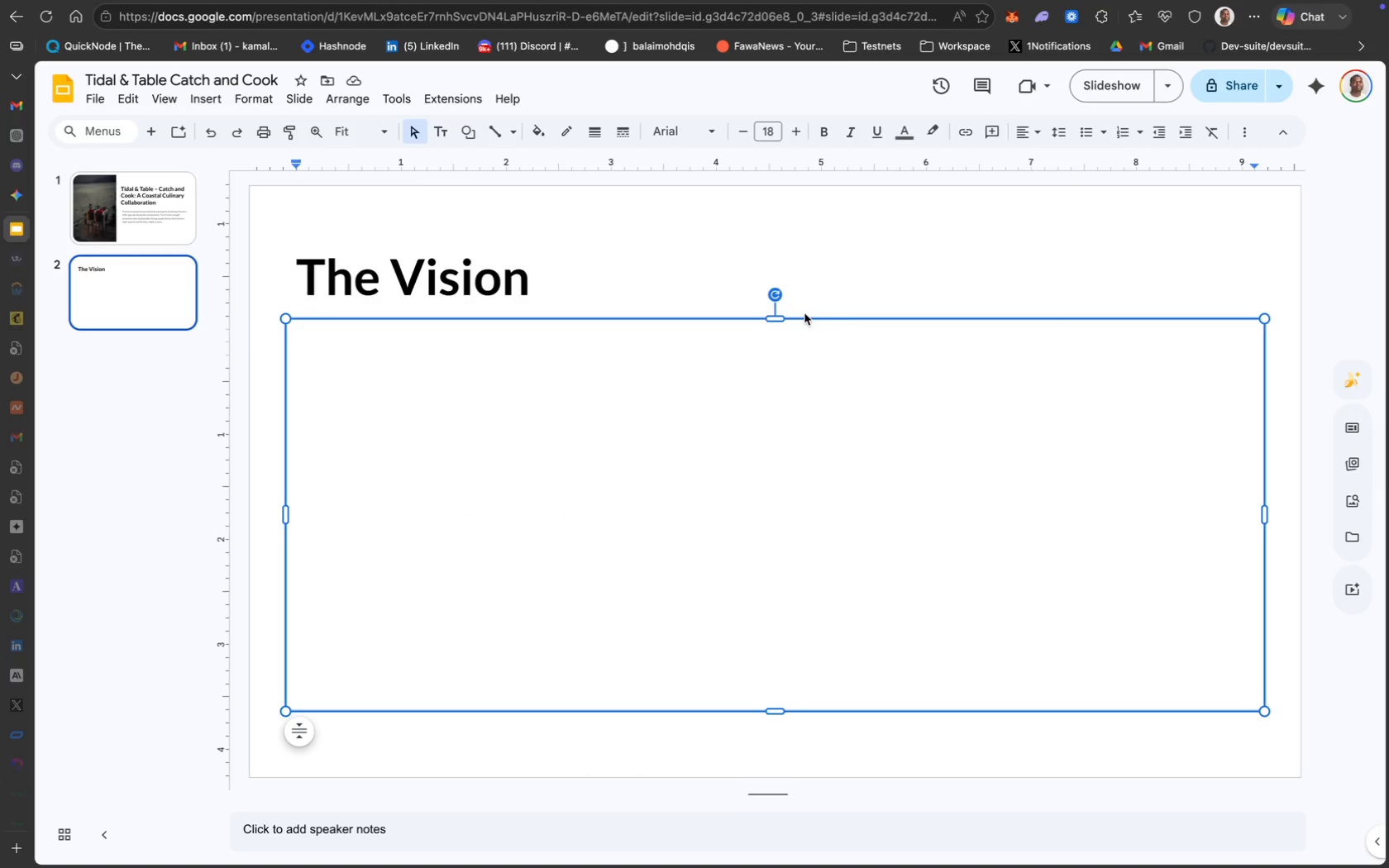 
left_click([805, 316])
 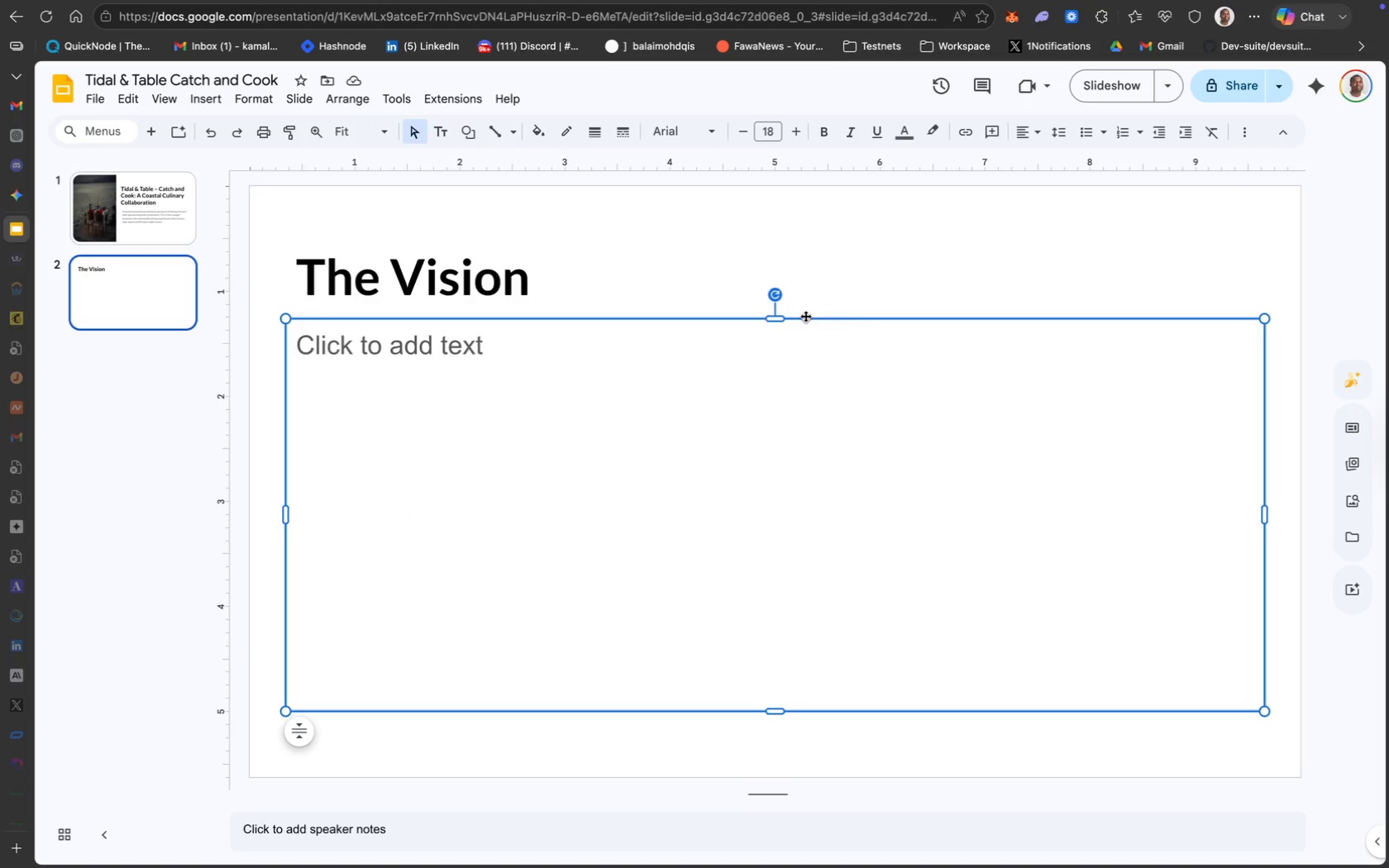 
right_click([805, 316])
 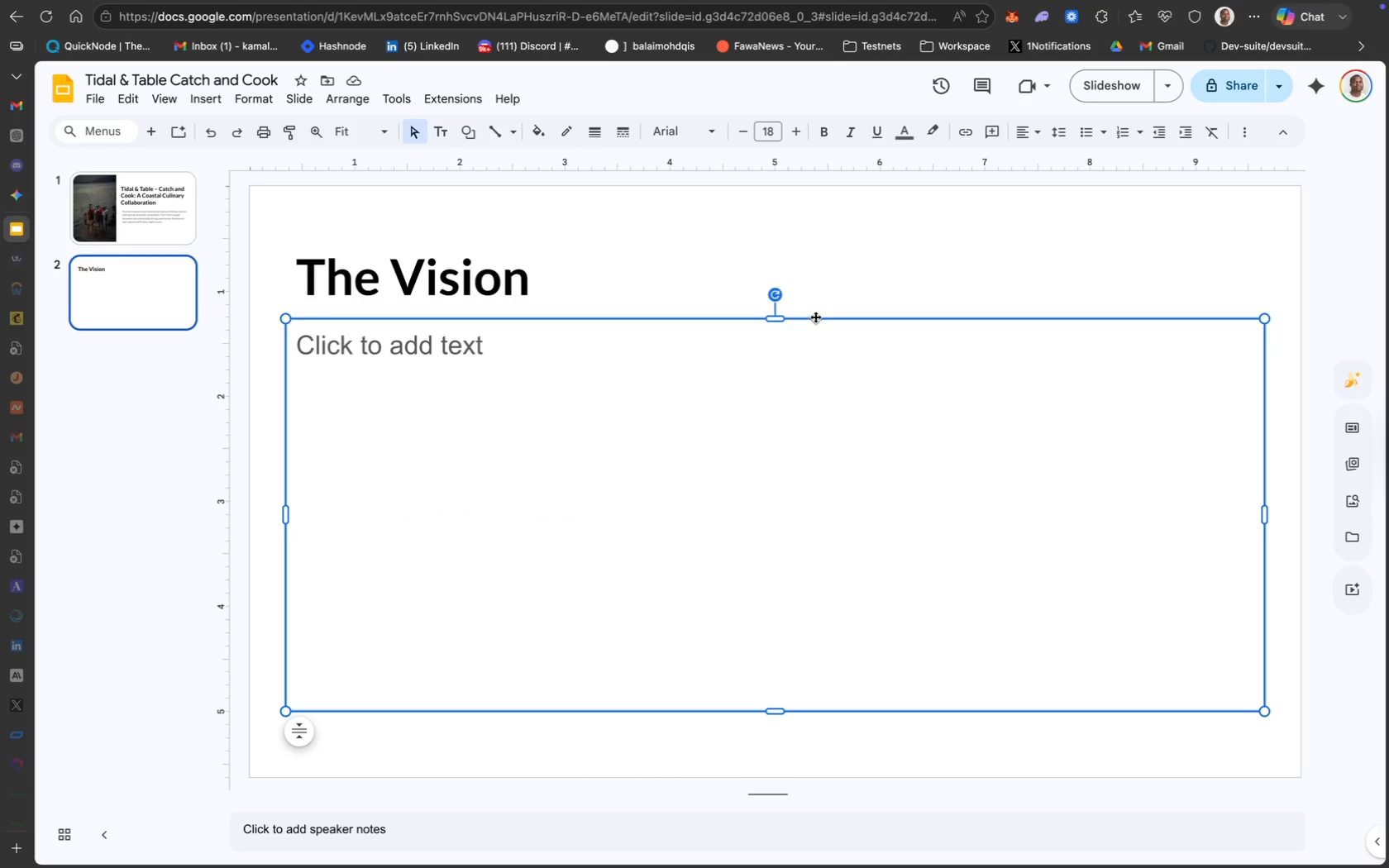 
right_click([815, 317])
 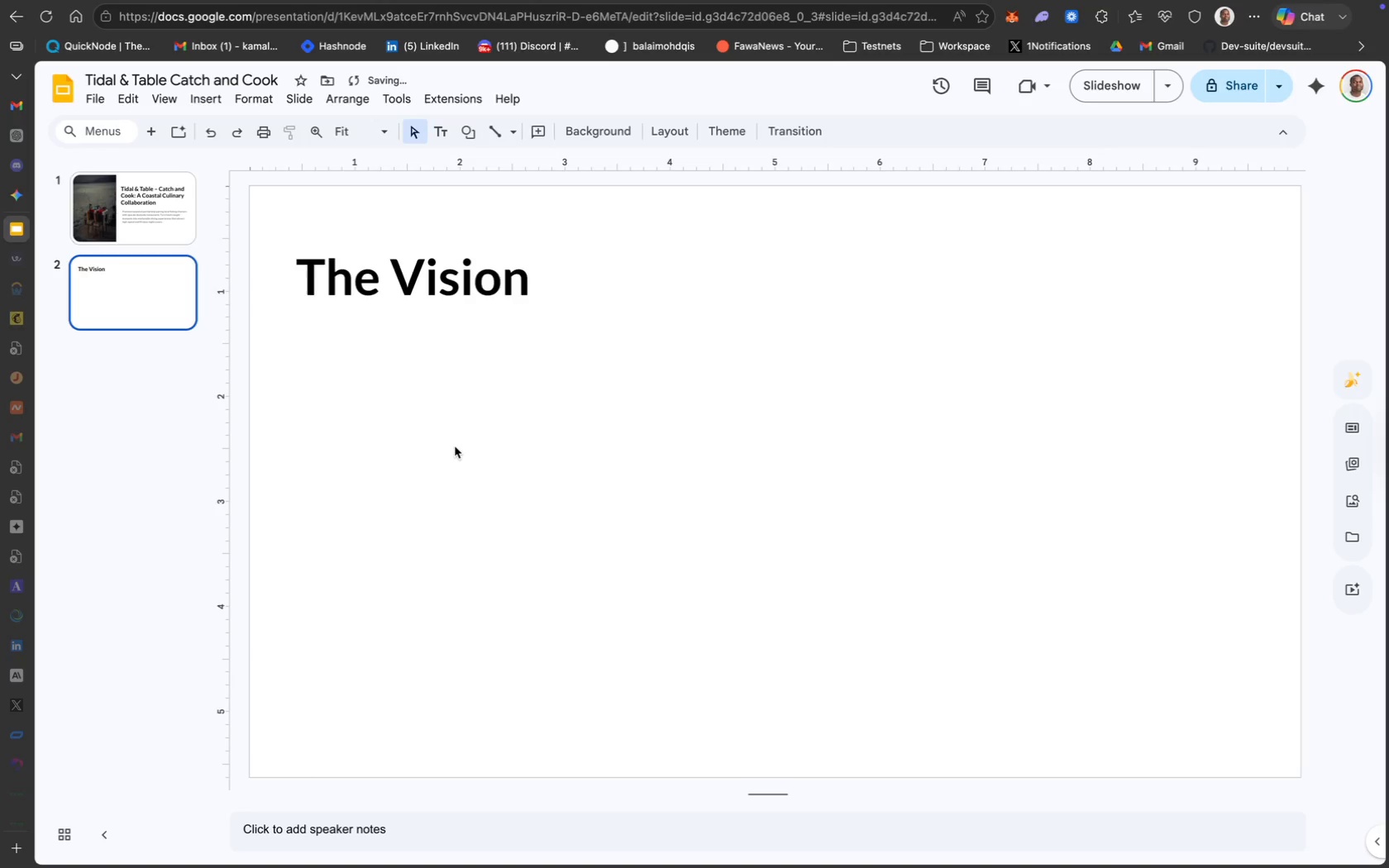 
wait(8.14)
 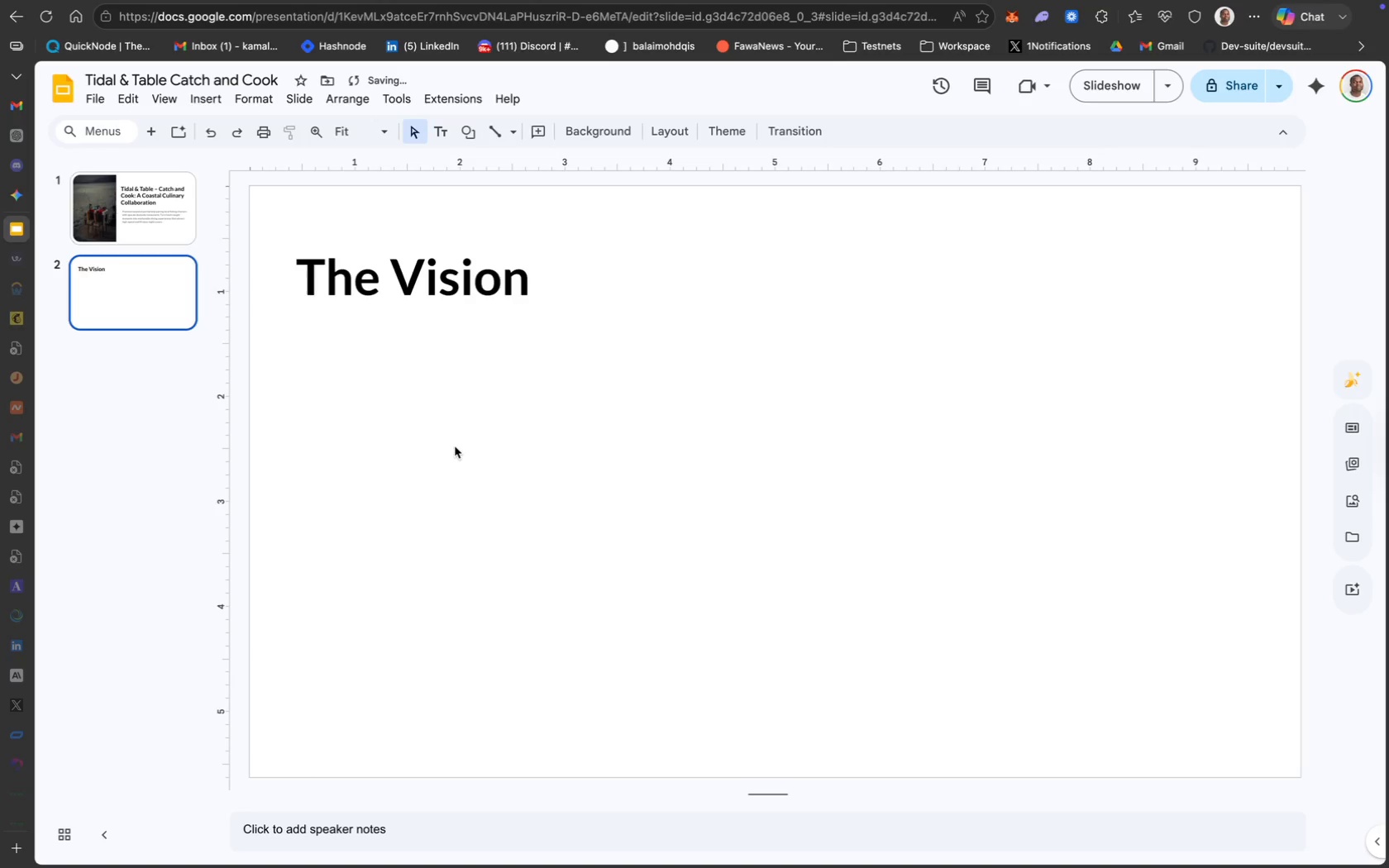 
right_click([314, 362])
 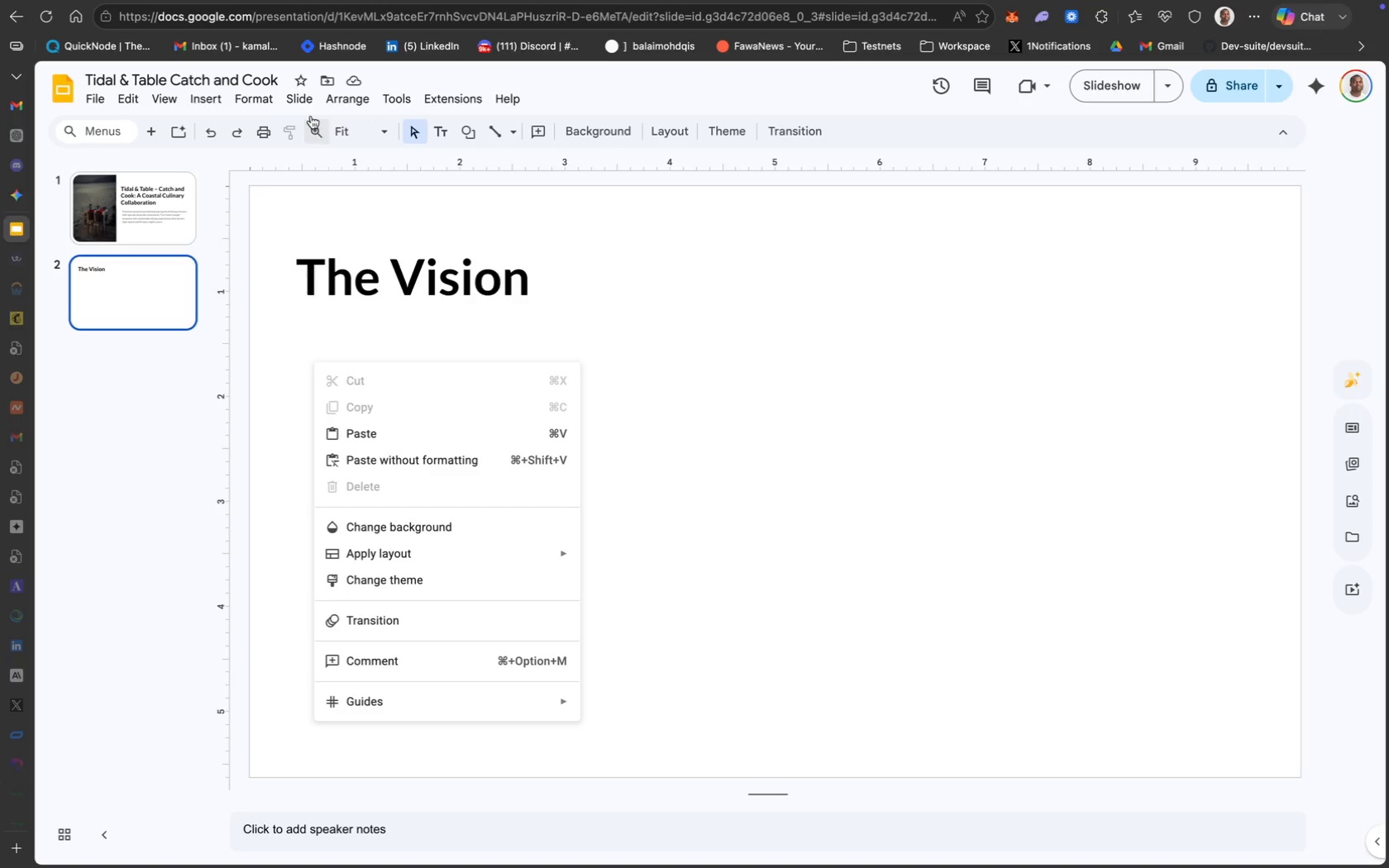 
left_click([215, 103])
 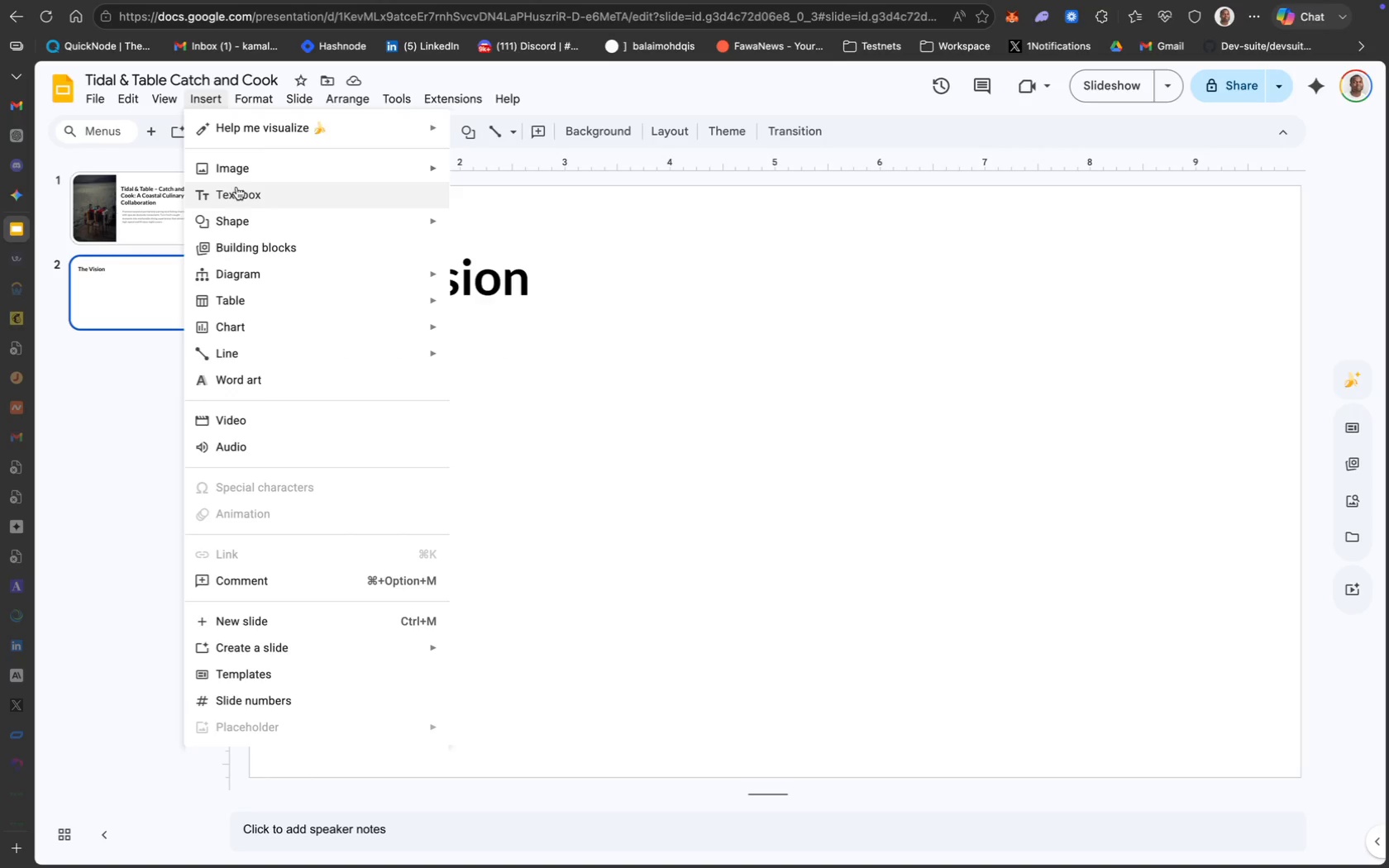 
mouse_move([294, 165])
 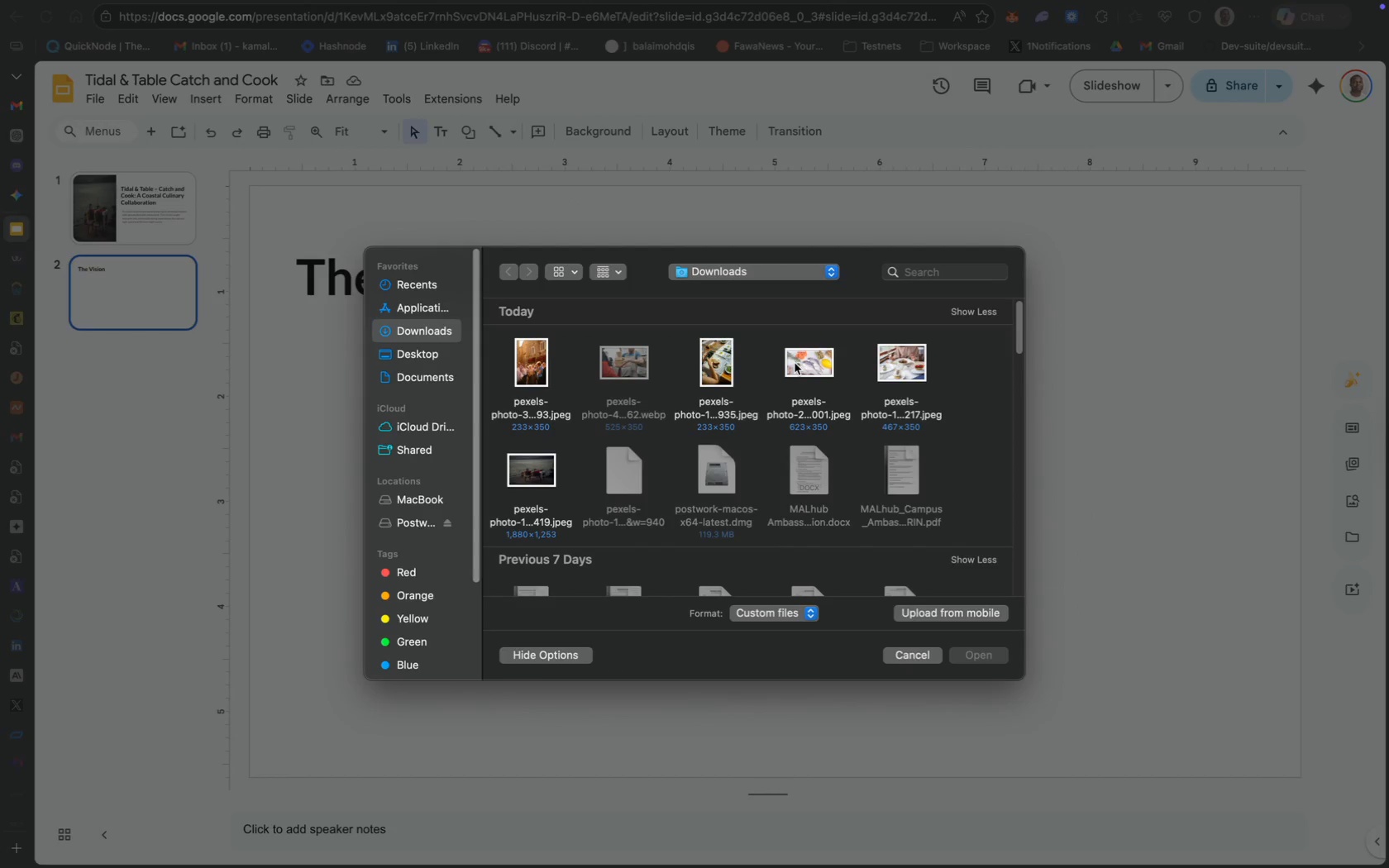 
wait(6.32)
 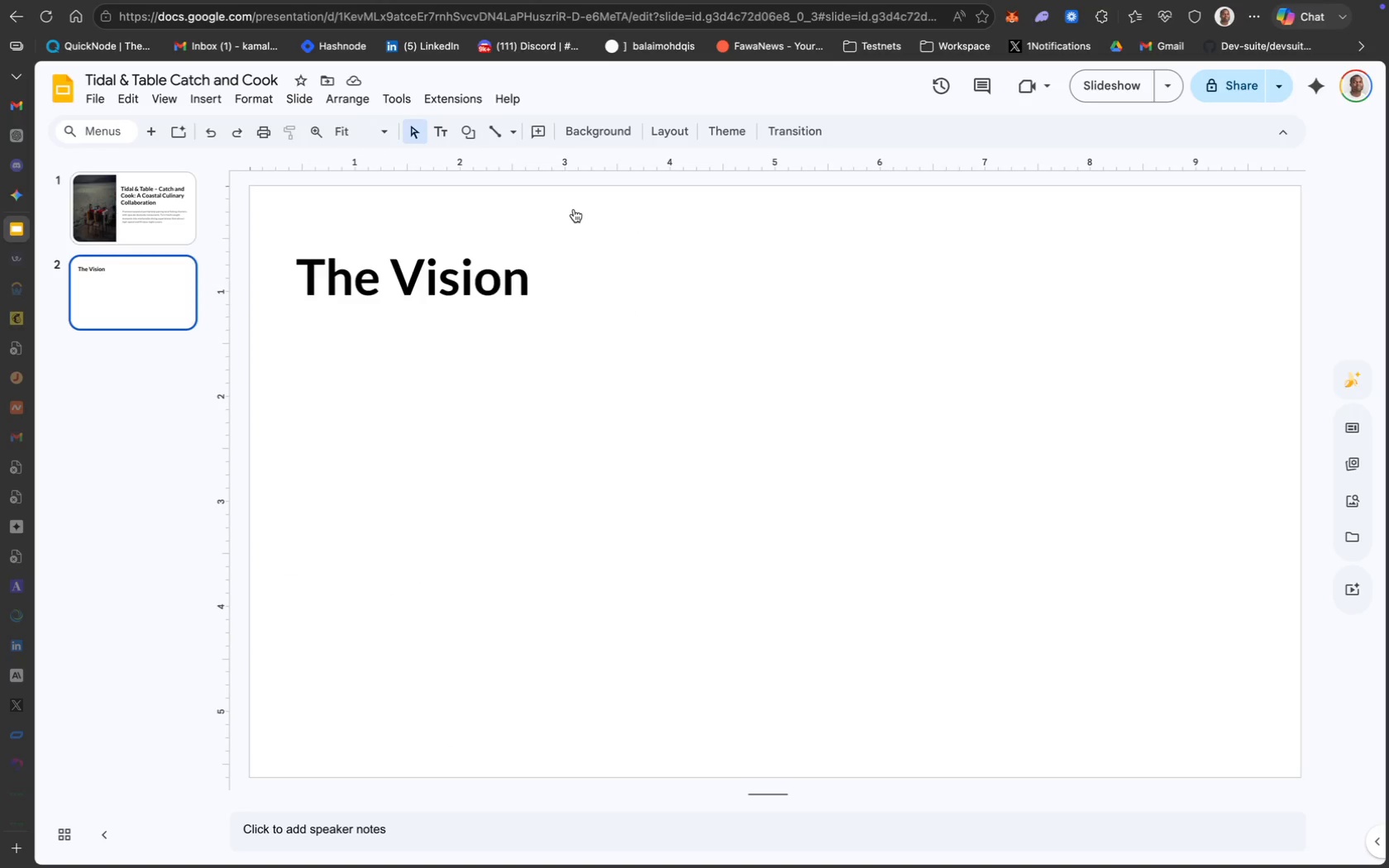 
left_click([906, 367])
 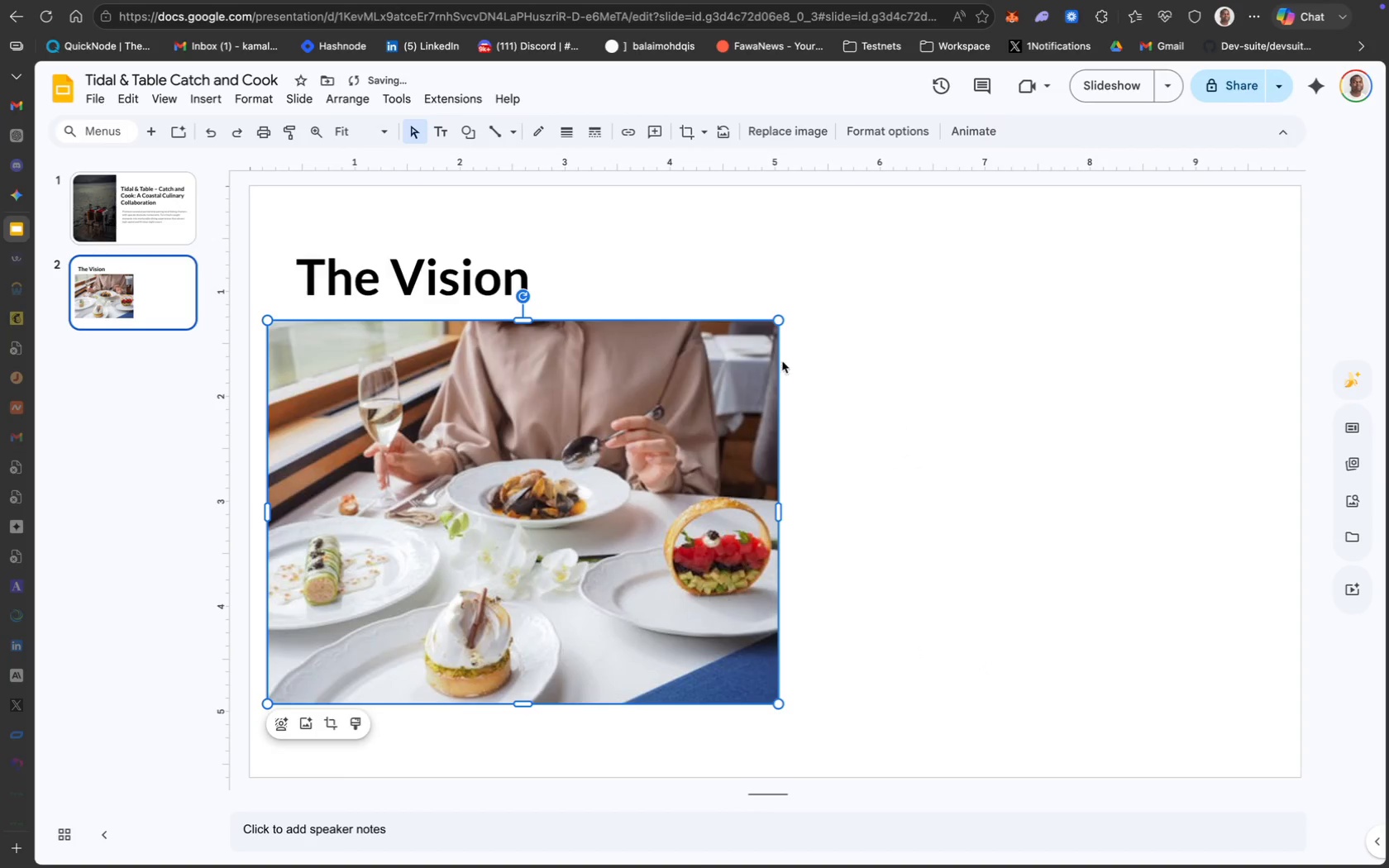 
left_click_drag(start_coordinate=[777, 322], to_coordinate=[444, 570])
 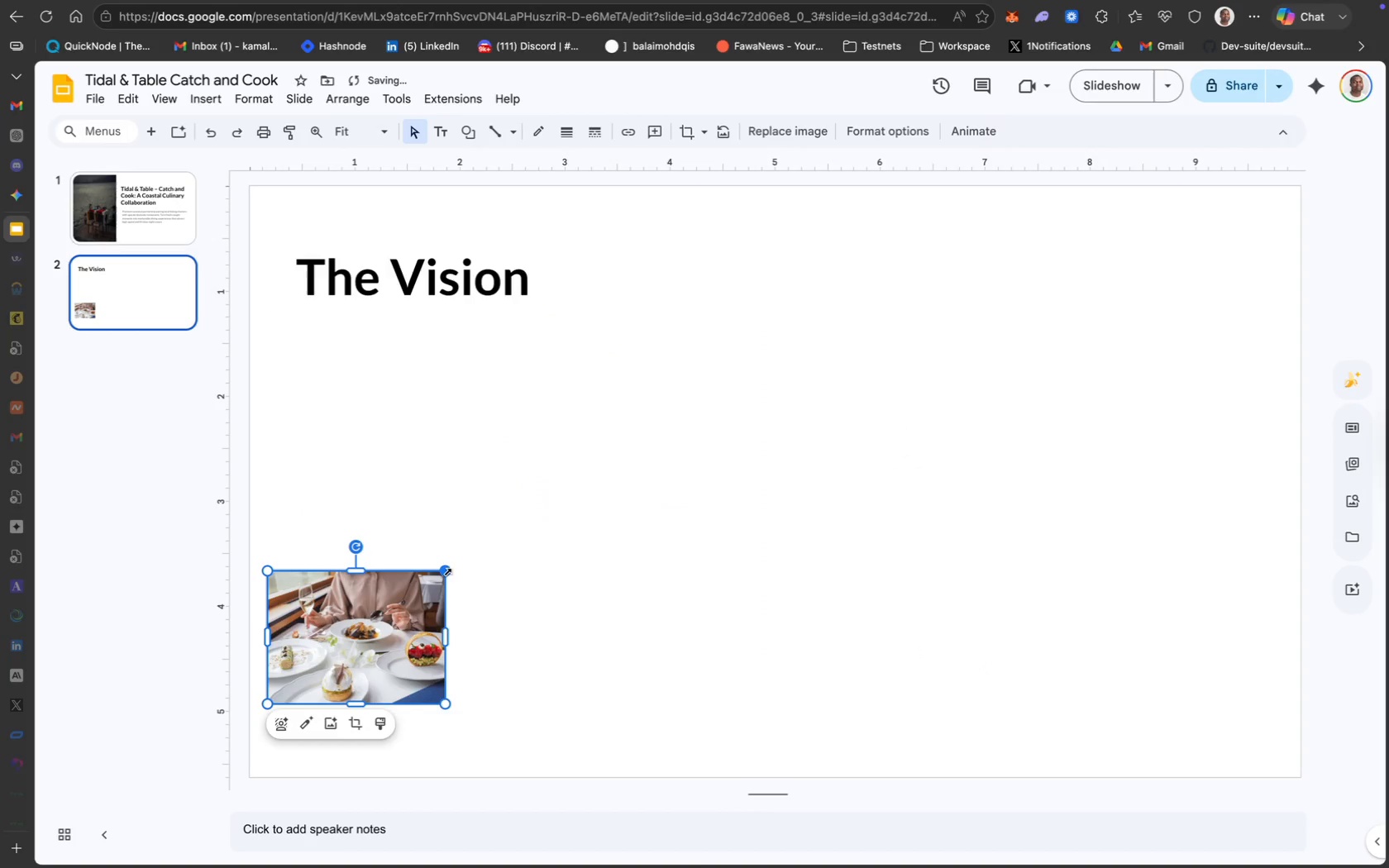 
left_click_drag(start_coordinate=[444, 573], to_coordinate=[383, 637])
 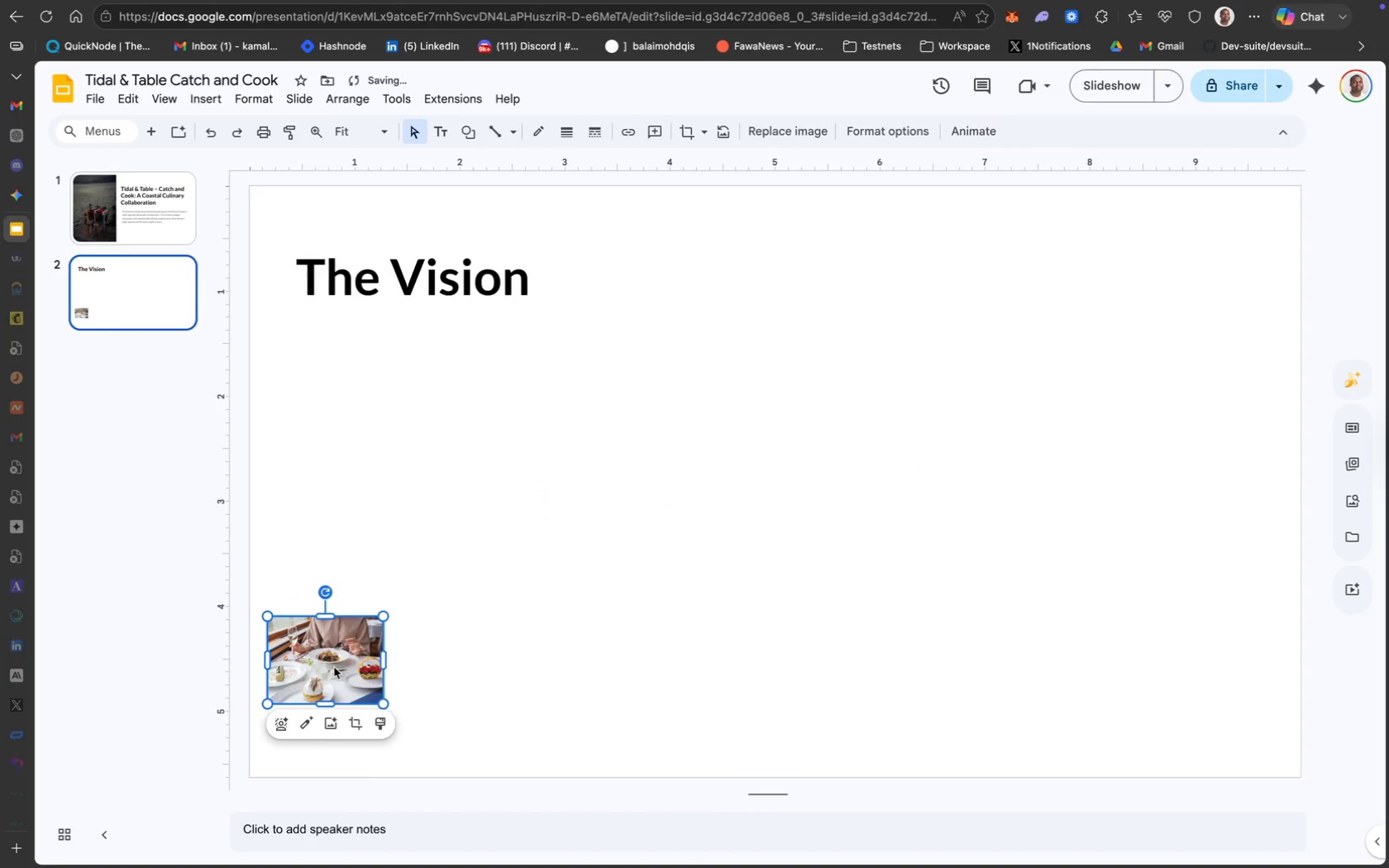 
left_click_drag(start_coordinate=[333, 667], to_coordinate=[344, 420])
 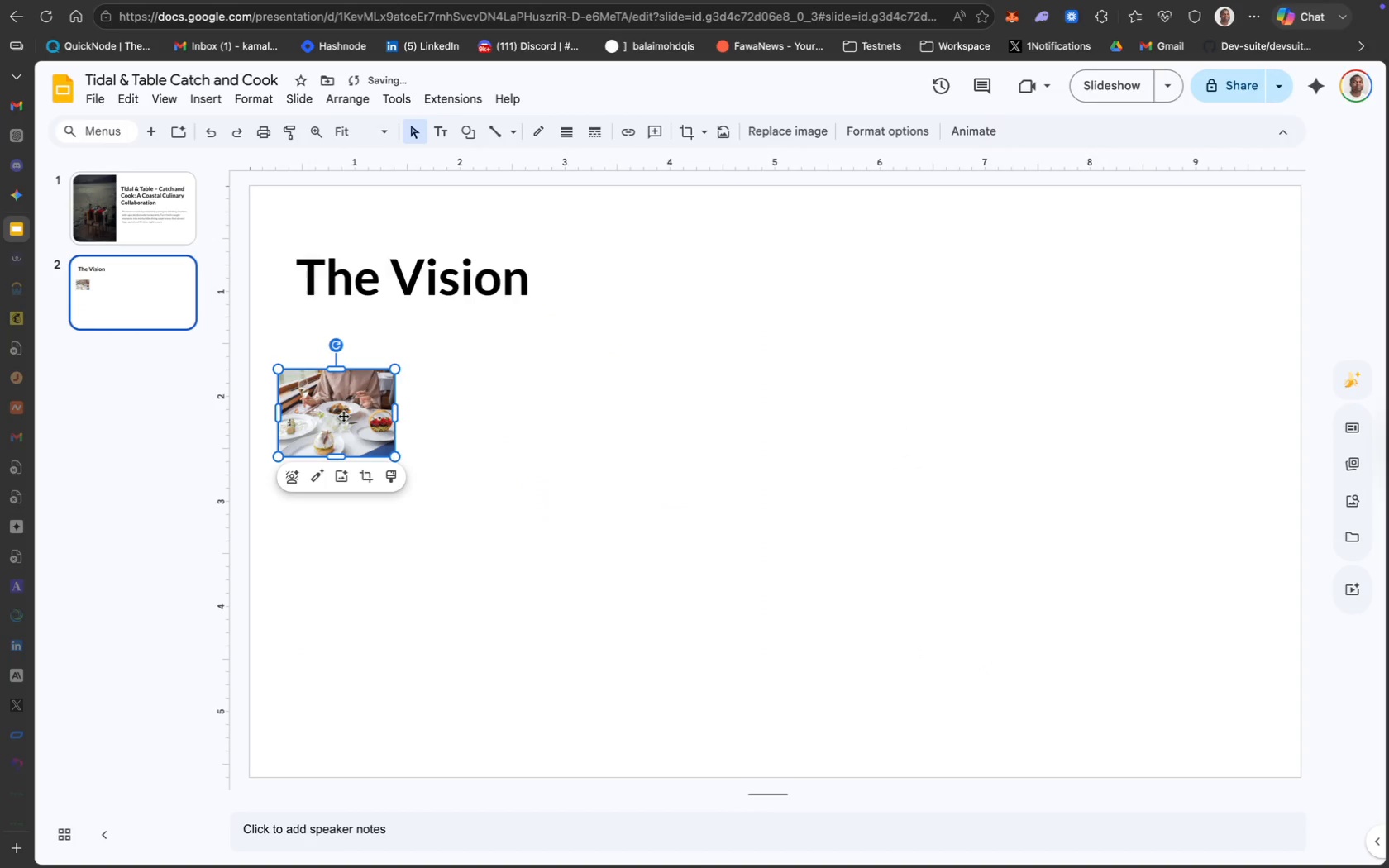 
left_click_drag(start_coordinate=[343, 416], to_coordinate=[366, 381])
 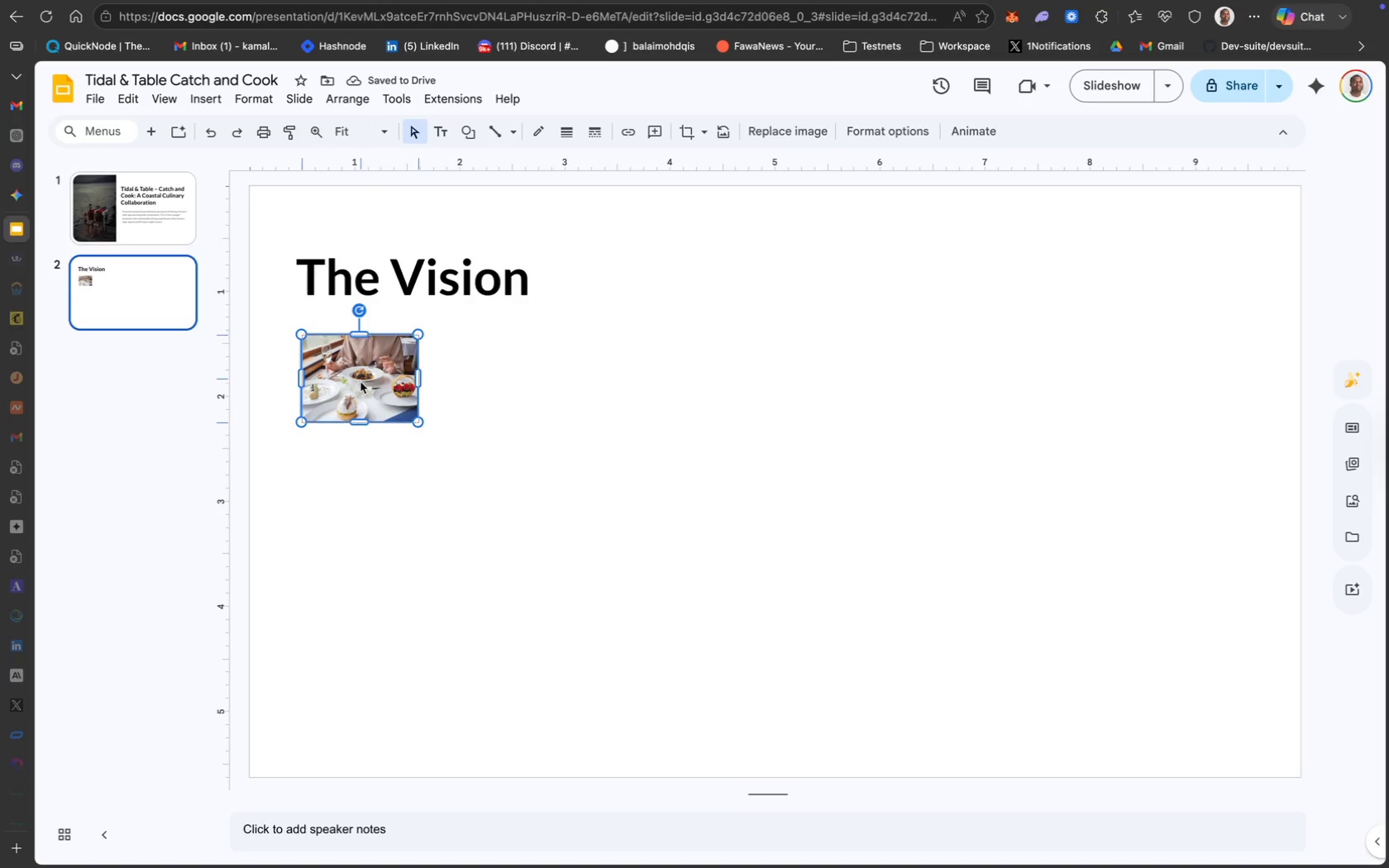 
wait(5.31)
 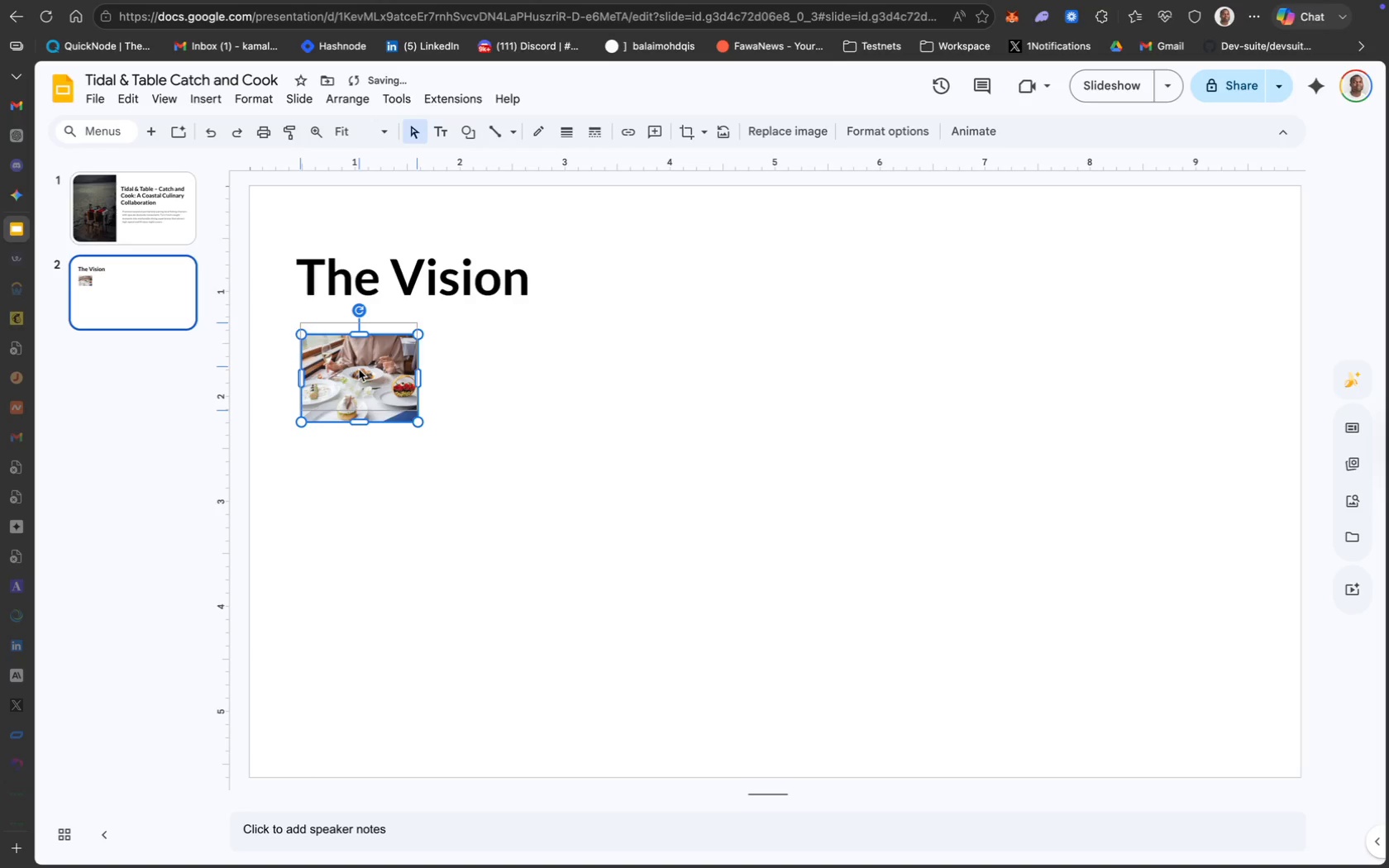 
left_click_drag(start_coordinate=[357, 384], to_coordinate=[356, 389])
 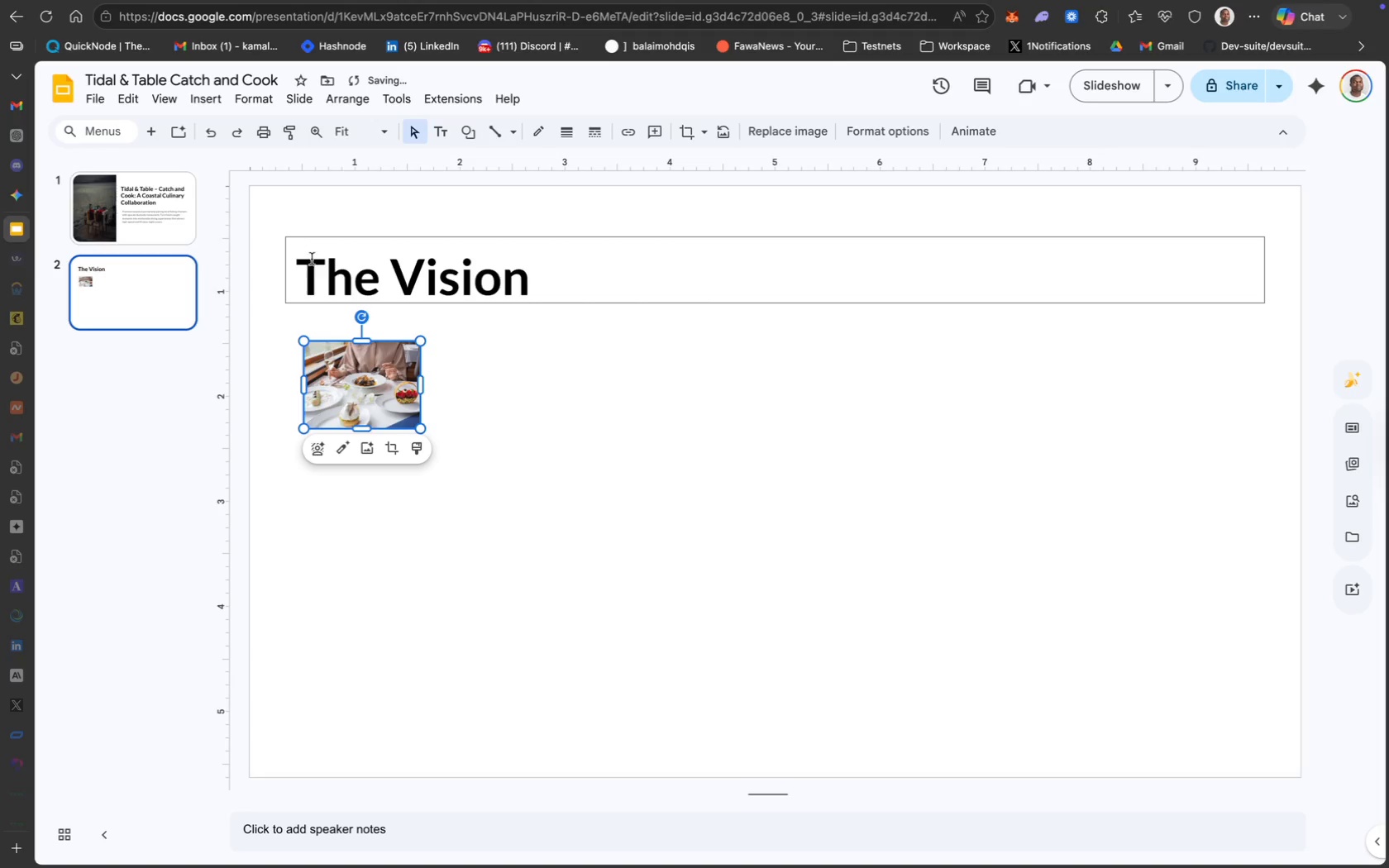 
left_click([345, 402])
 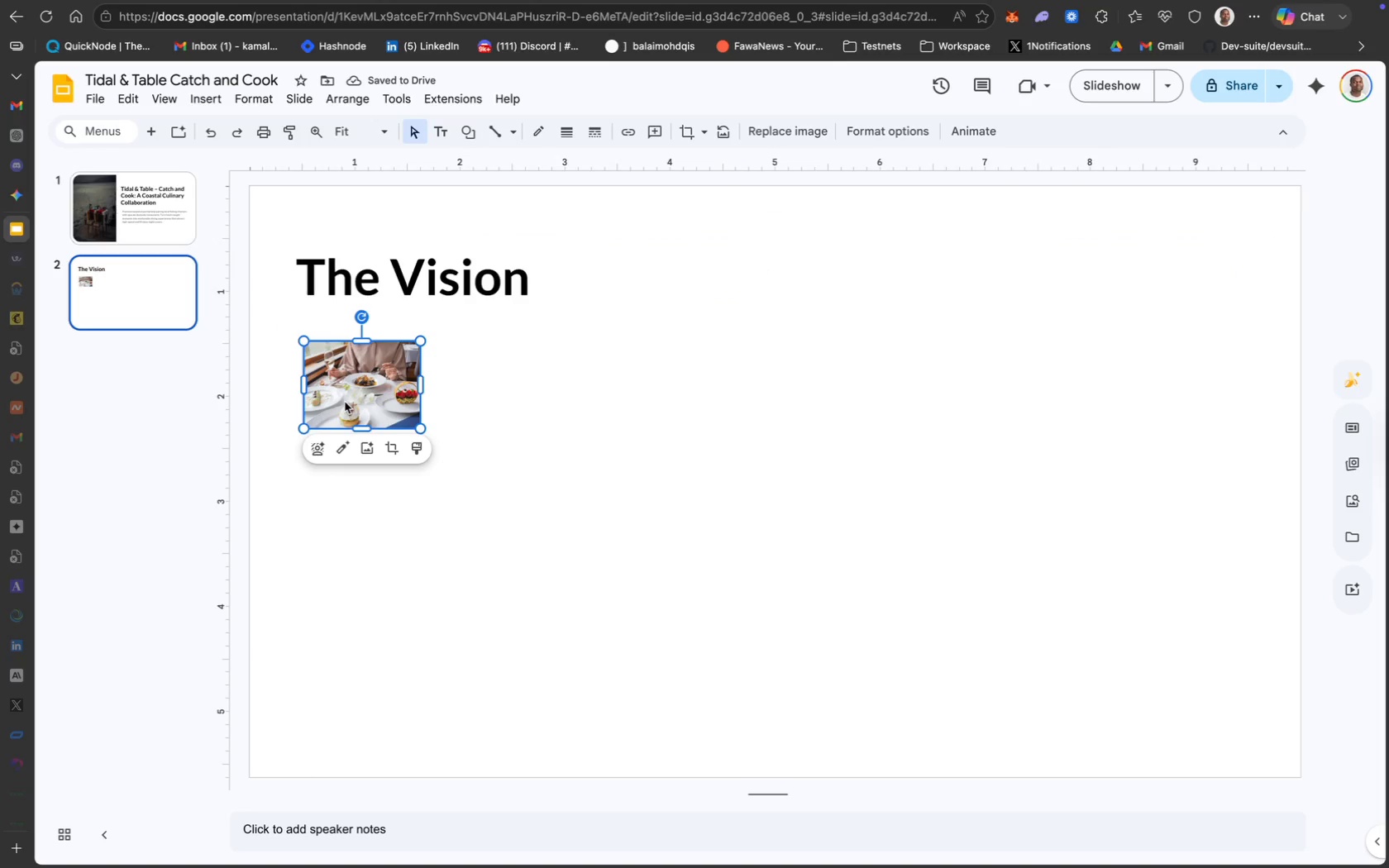 
left_click_drag(start_coordinate=[345, 402], to_coordinate=[329, 401])
 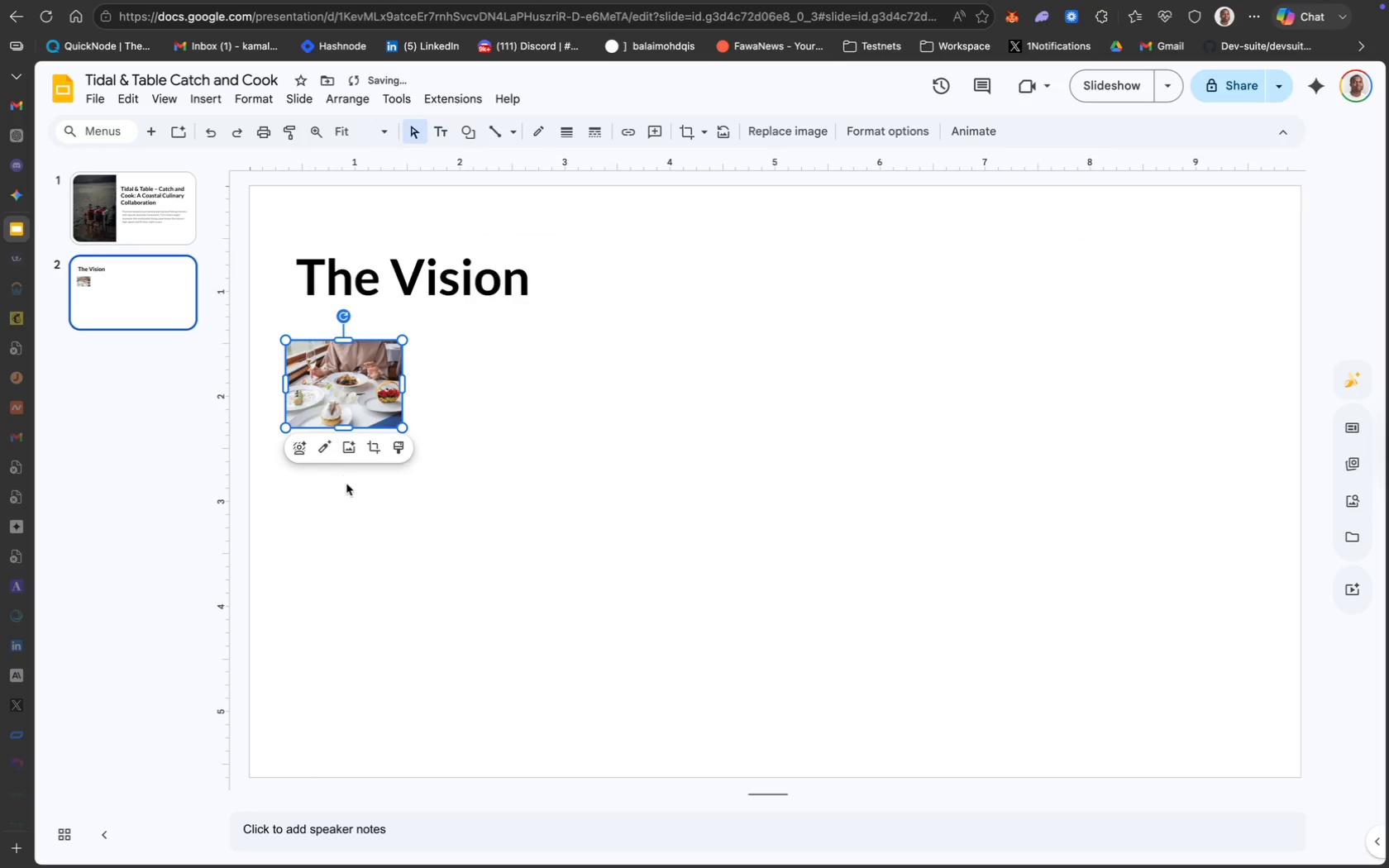 
left_click([347, 485])
 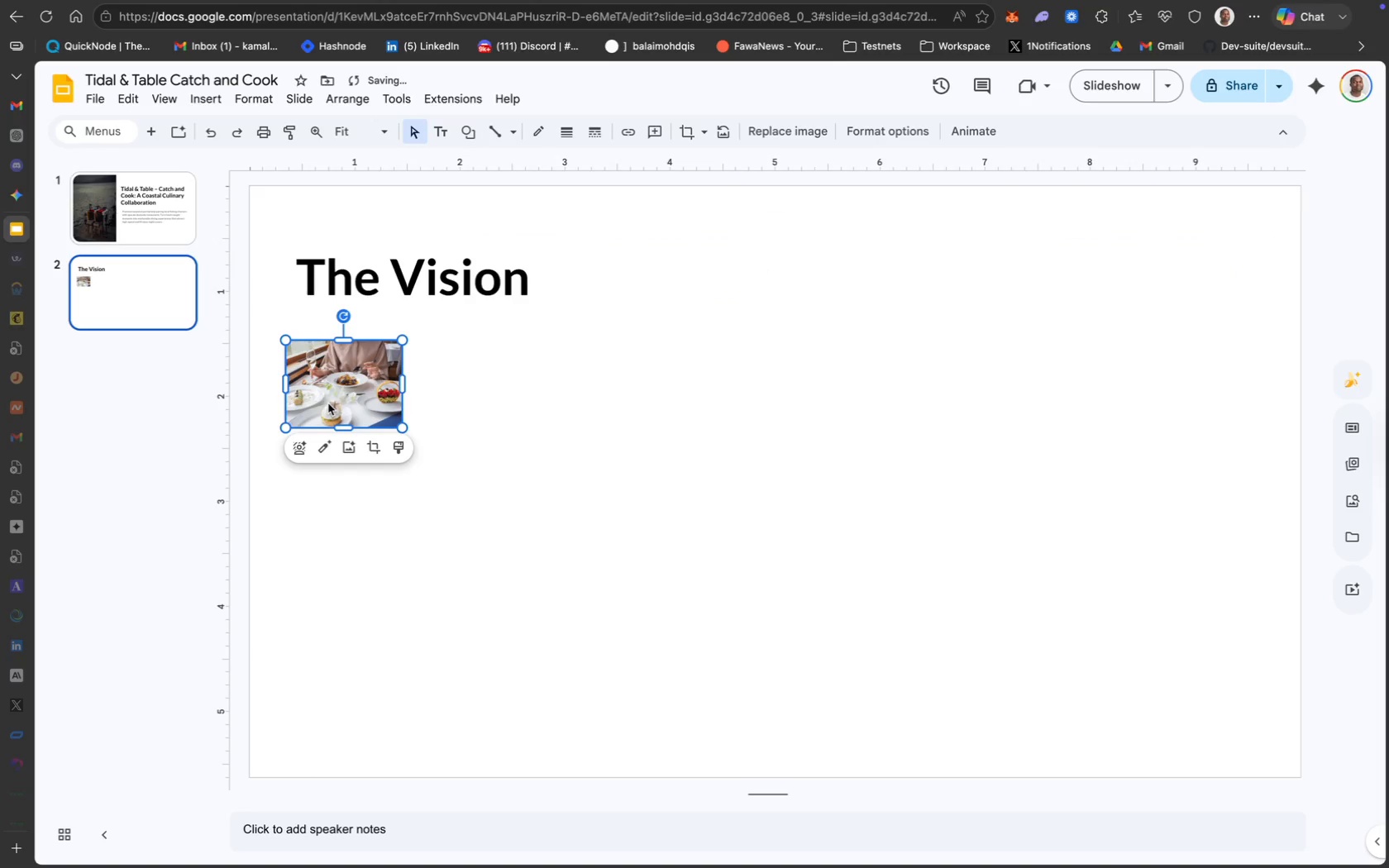 
left_click_drag(start_coordinate=[321, 380], to_coordinate=[336, 380])
 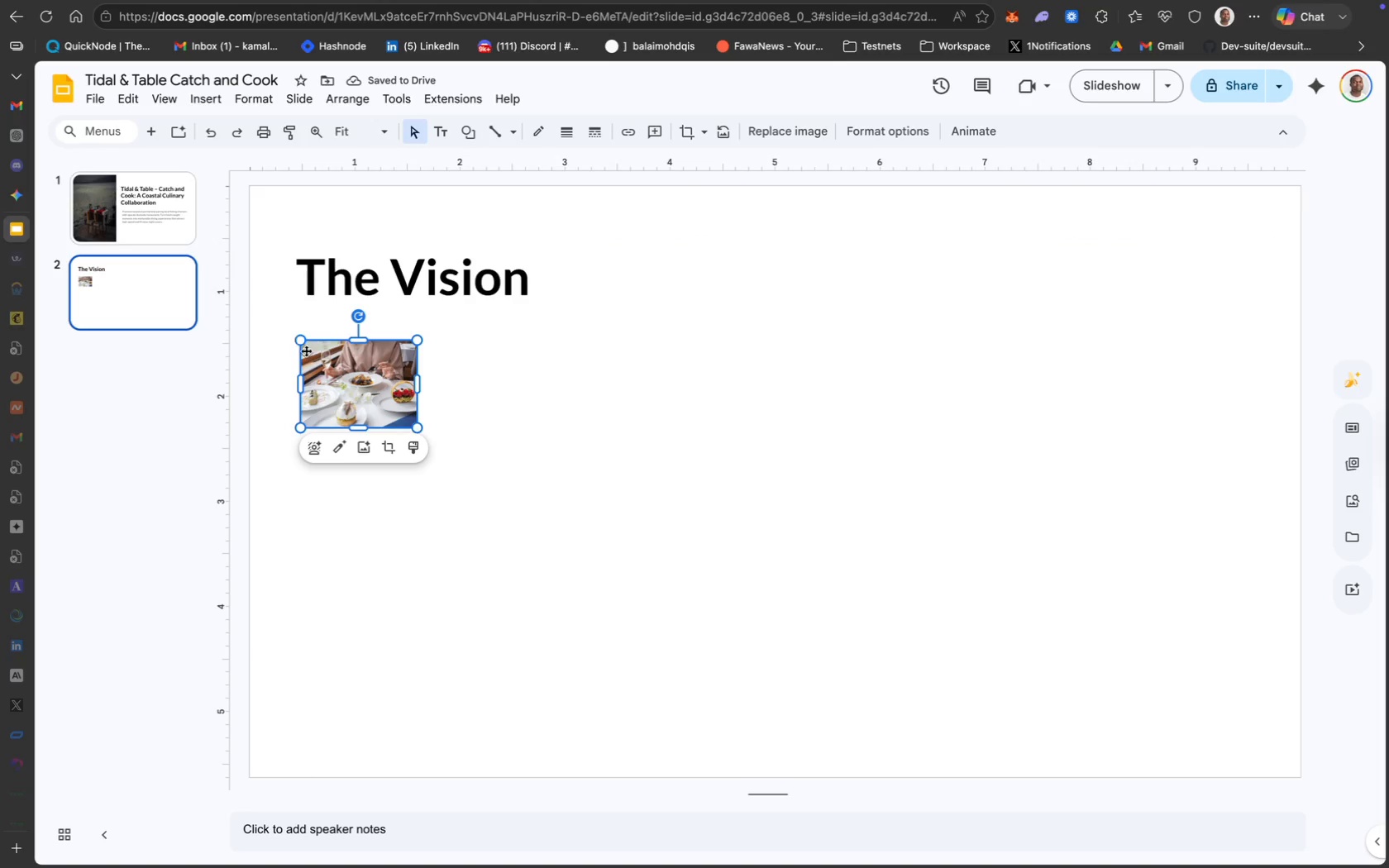 
left_click([422, 520])
 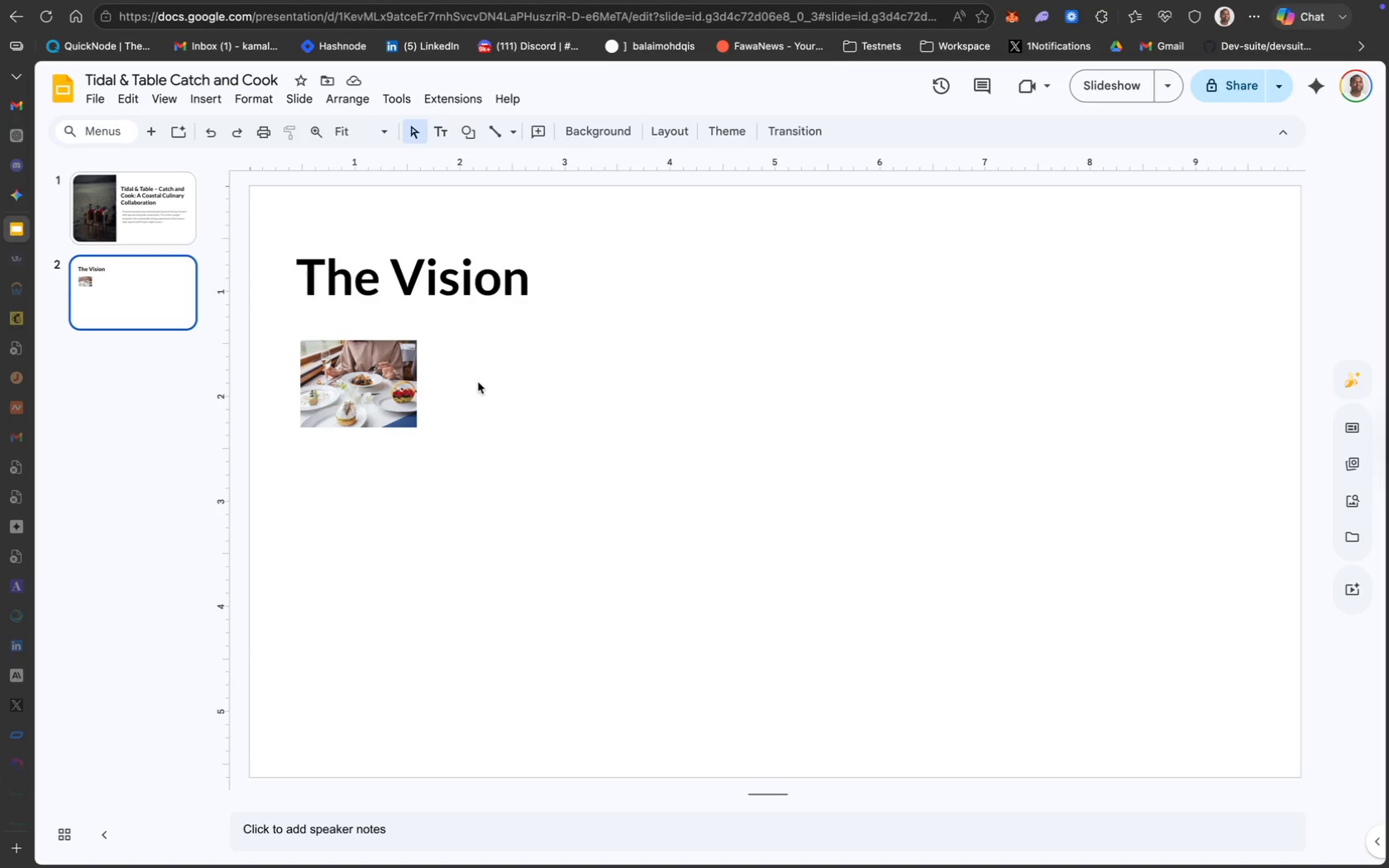 
left_click([456, 365])
 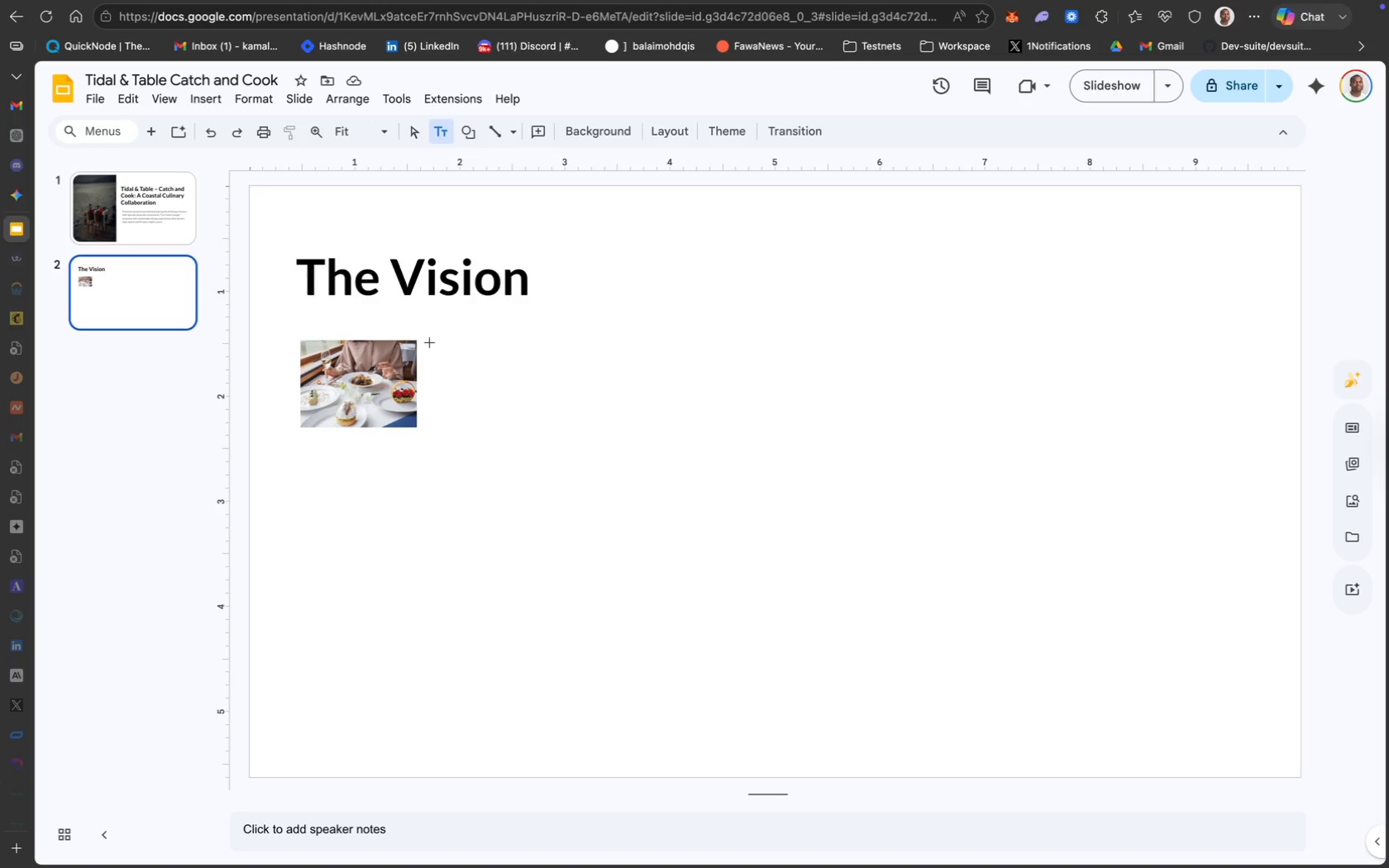 
wait(6.87)
 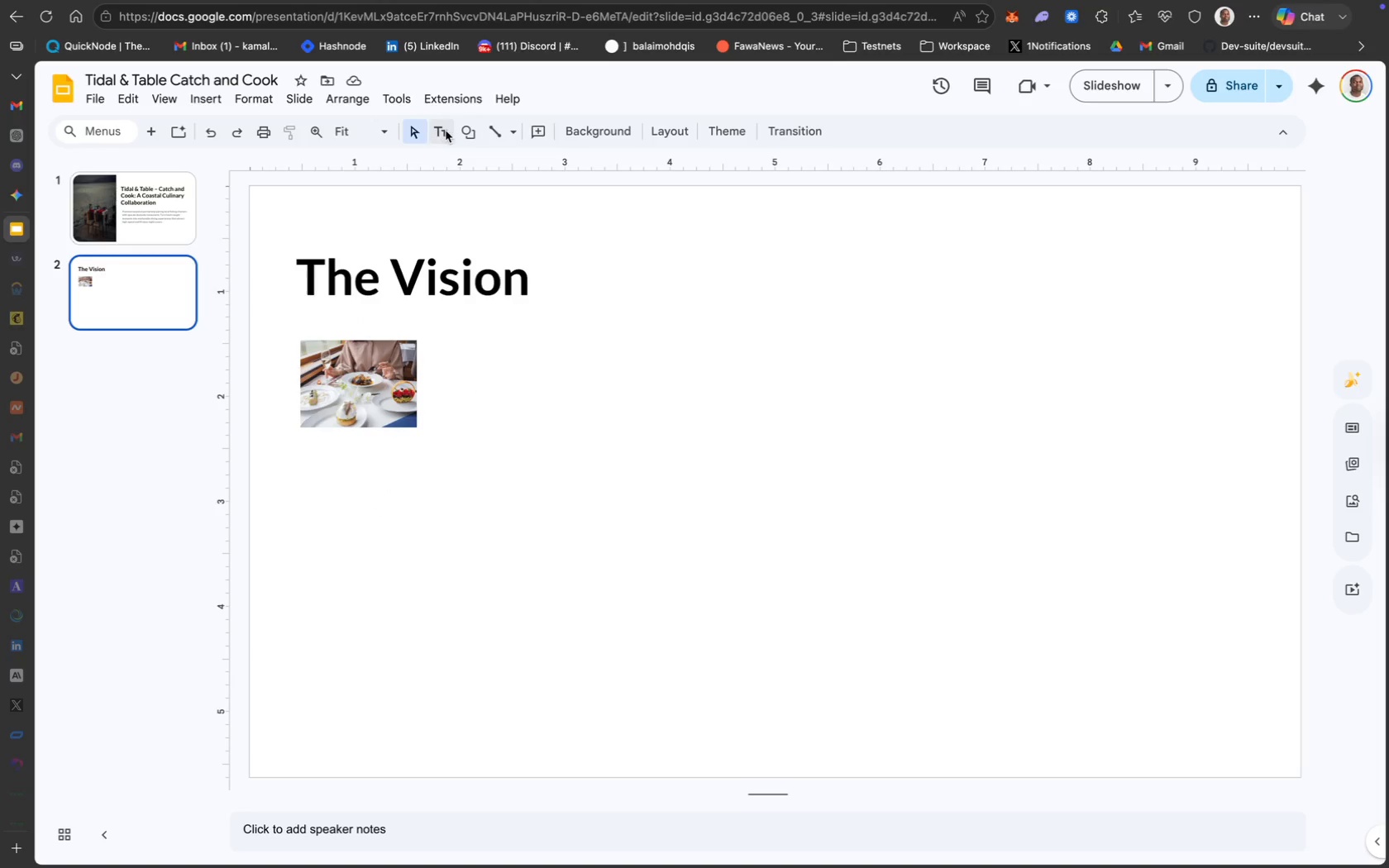 
left_click_drag(start_coordinate=[430, 342], to_coordinate=[596, 428])
 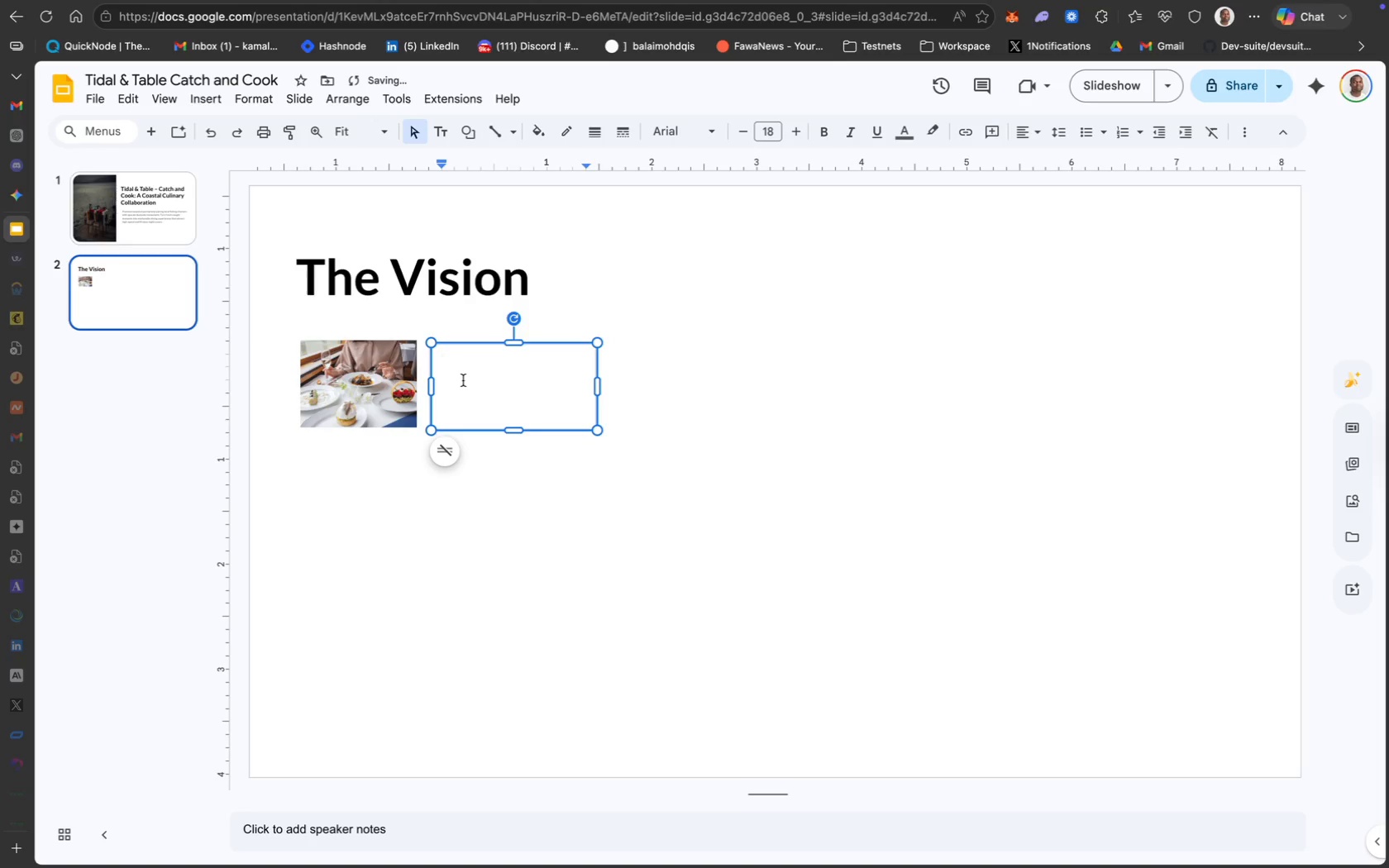 
type(Sing)
key(Backspace)
key(Backspace)
type(hna)
key(Backspace)
key(Backspace)
key(Backspace)
type(h)
key(Backspace)
type(gnature)
 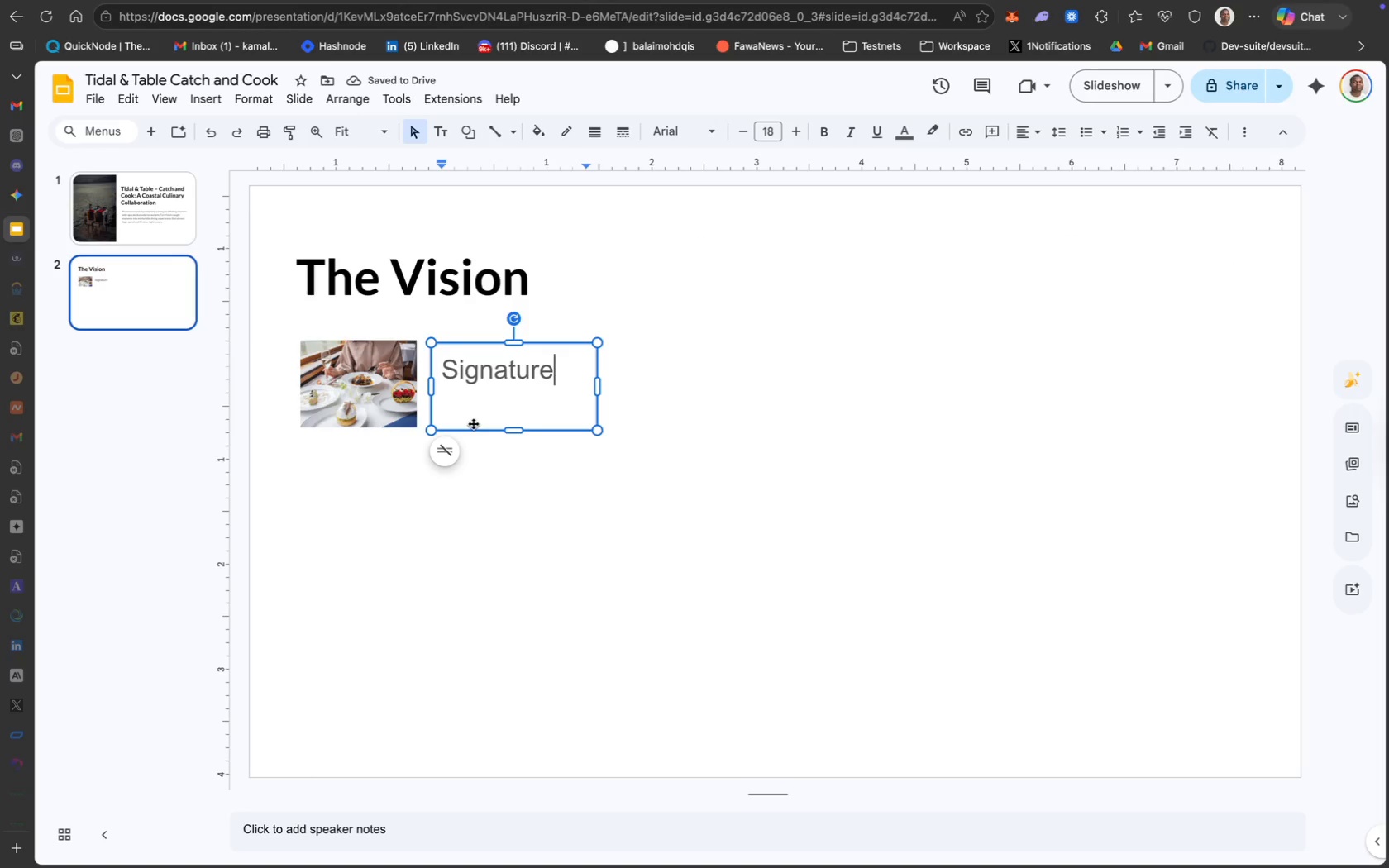 
wait(5.58)
 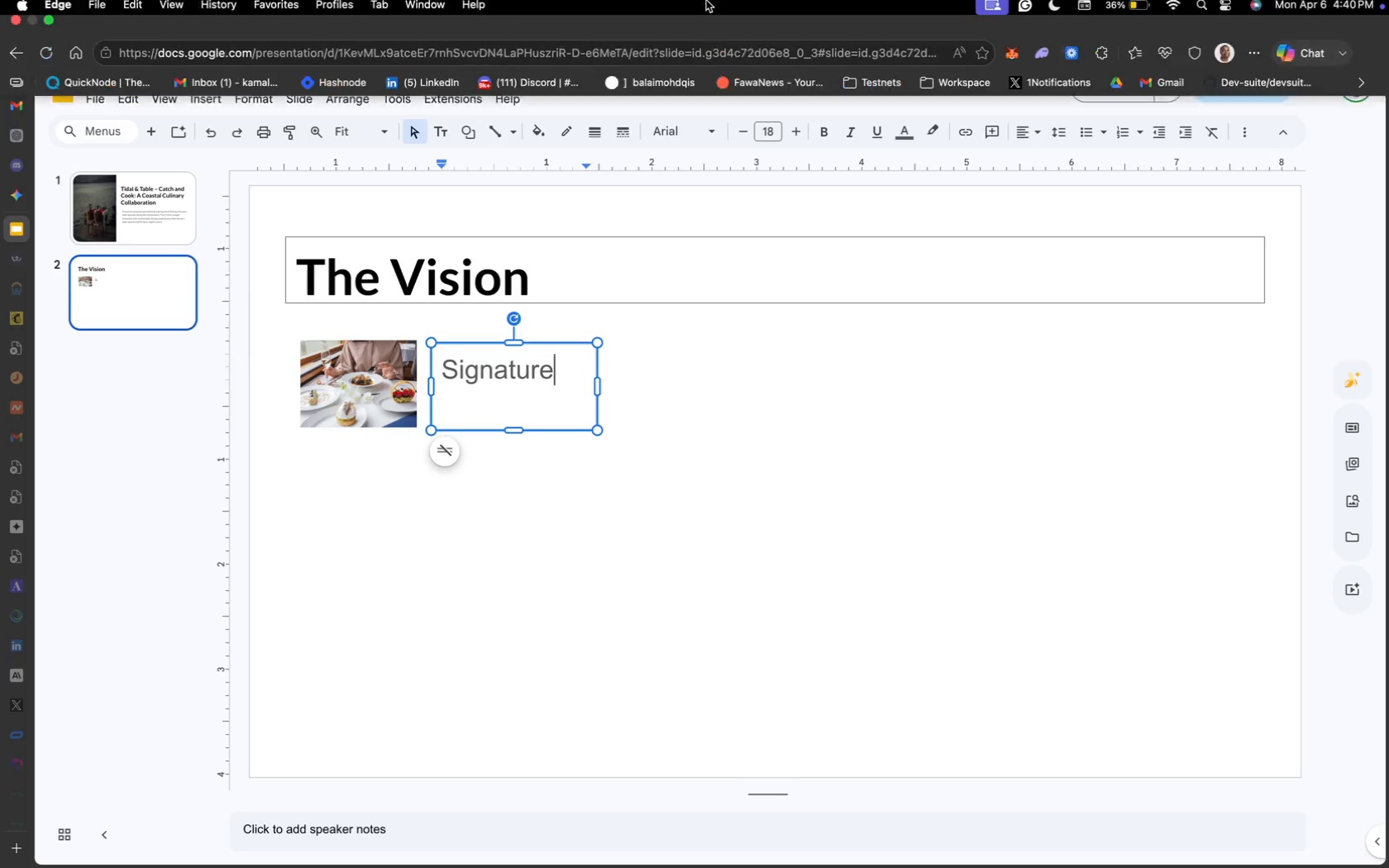 
key(Shift+ShiftRight)
 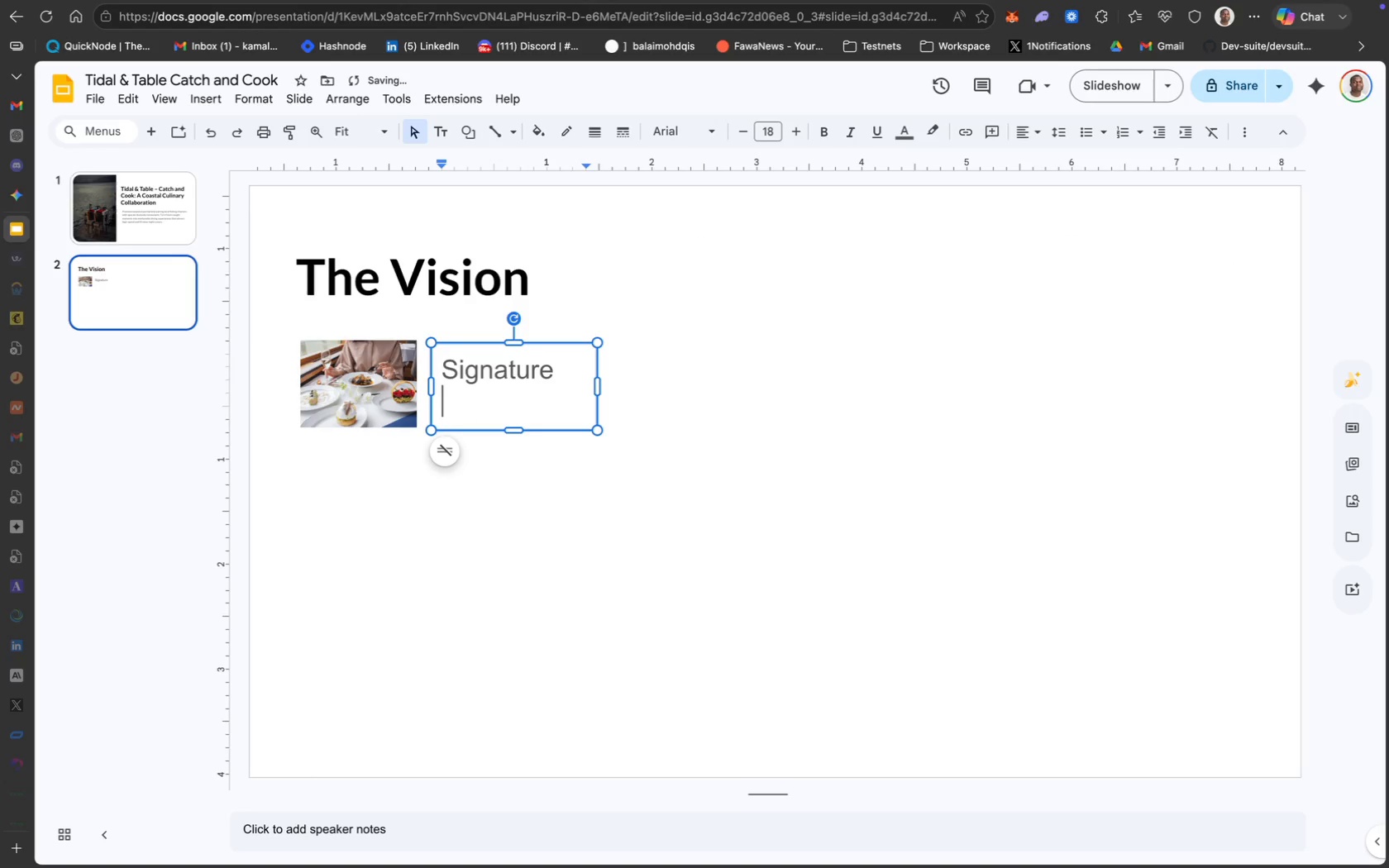 
key(Shift+Enter)
 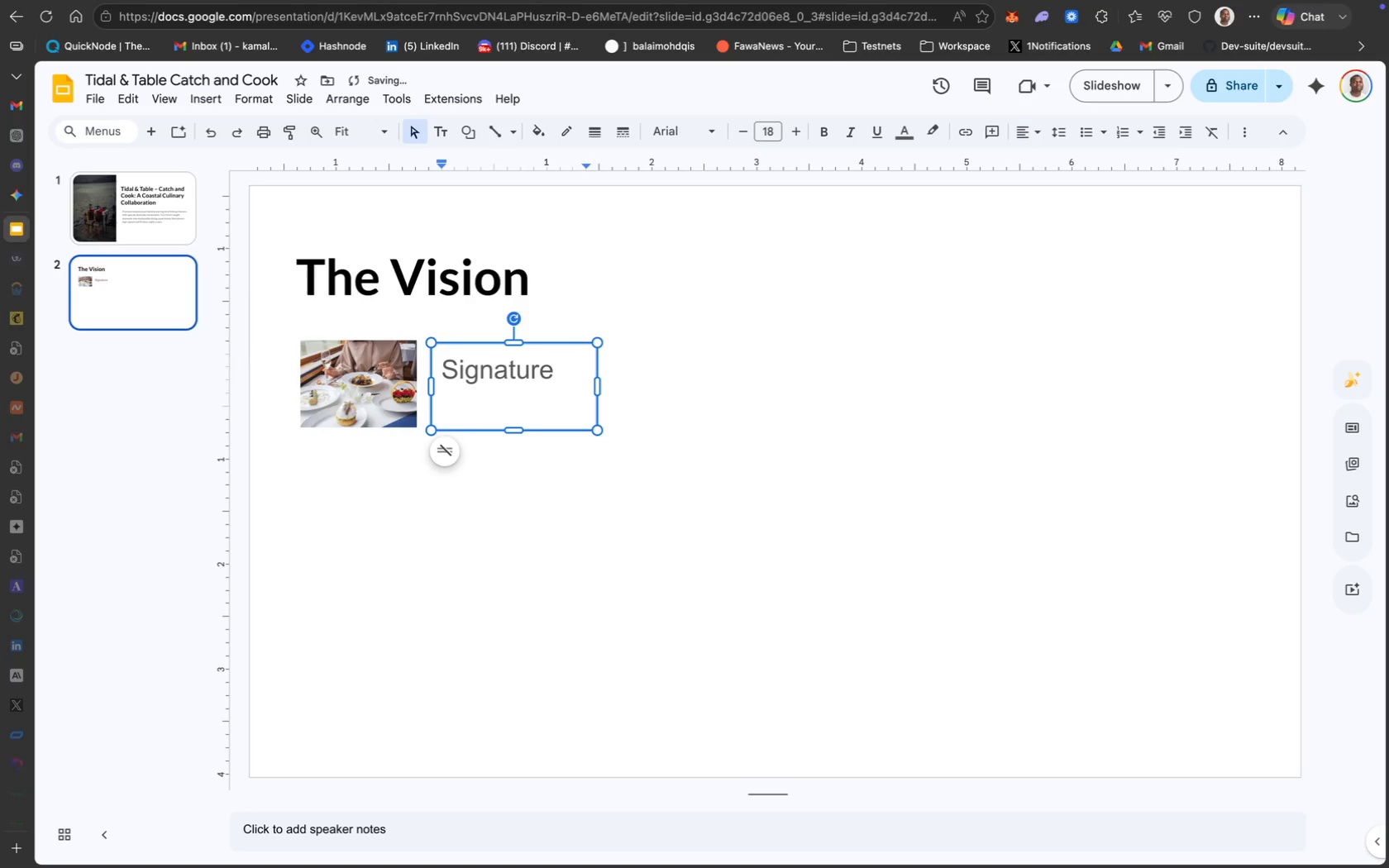 
type(Experience)
 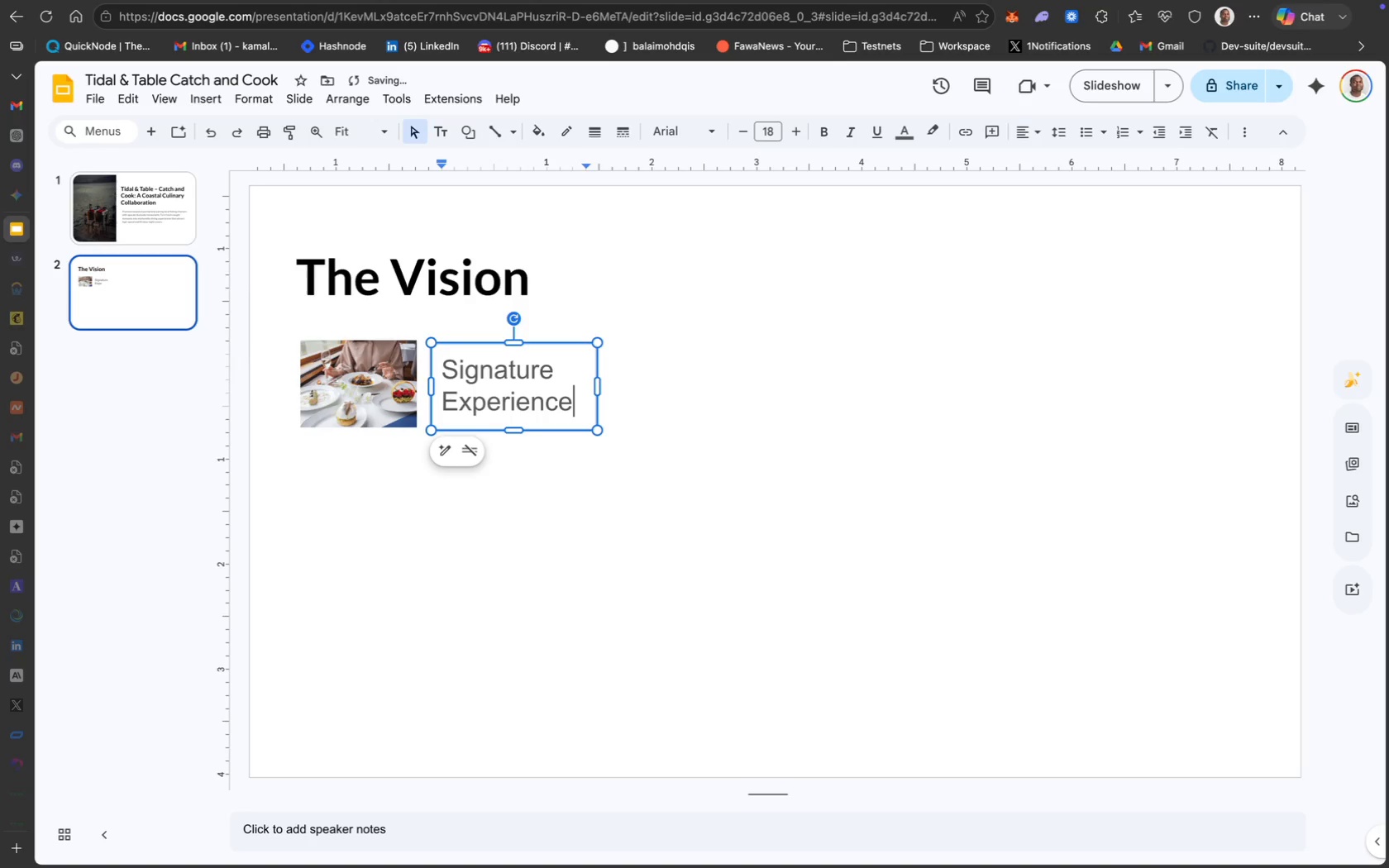 
key(Meta+A)
 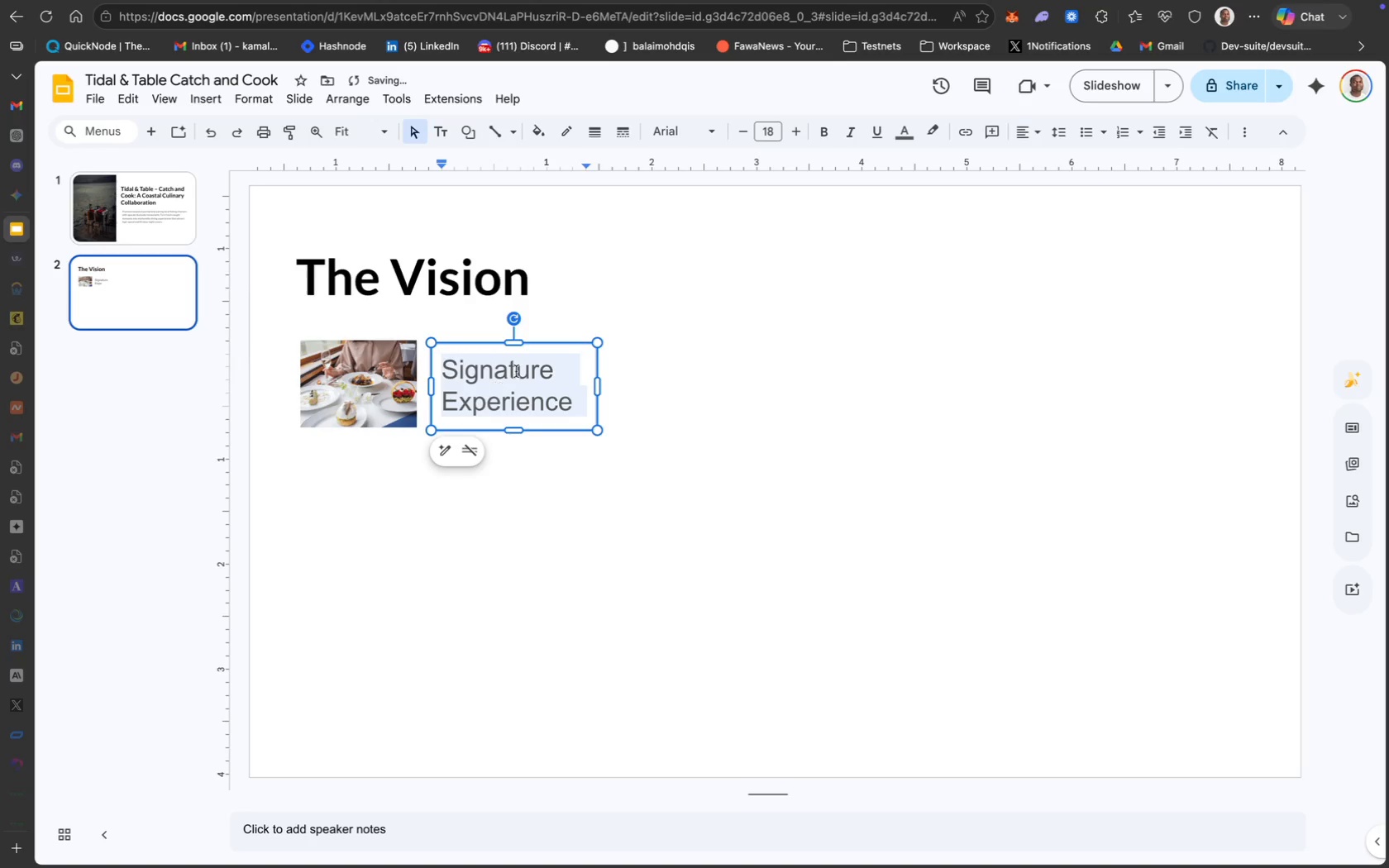 
key(Meta+B)
 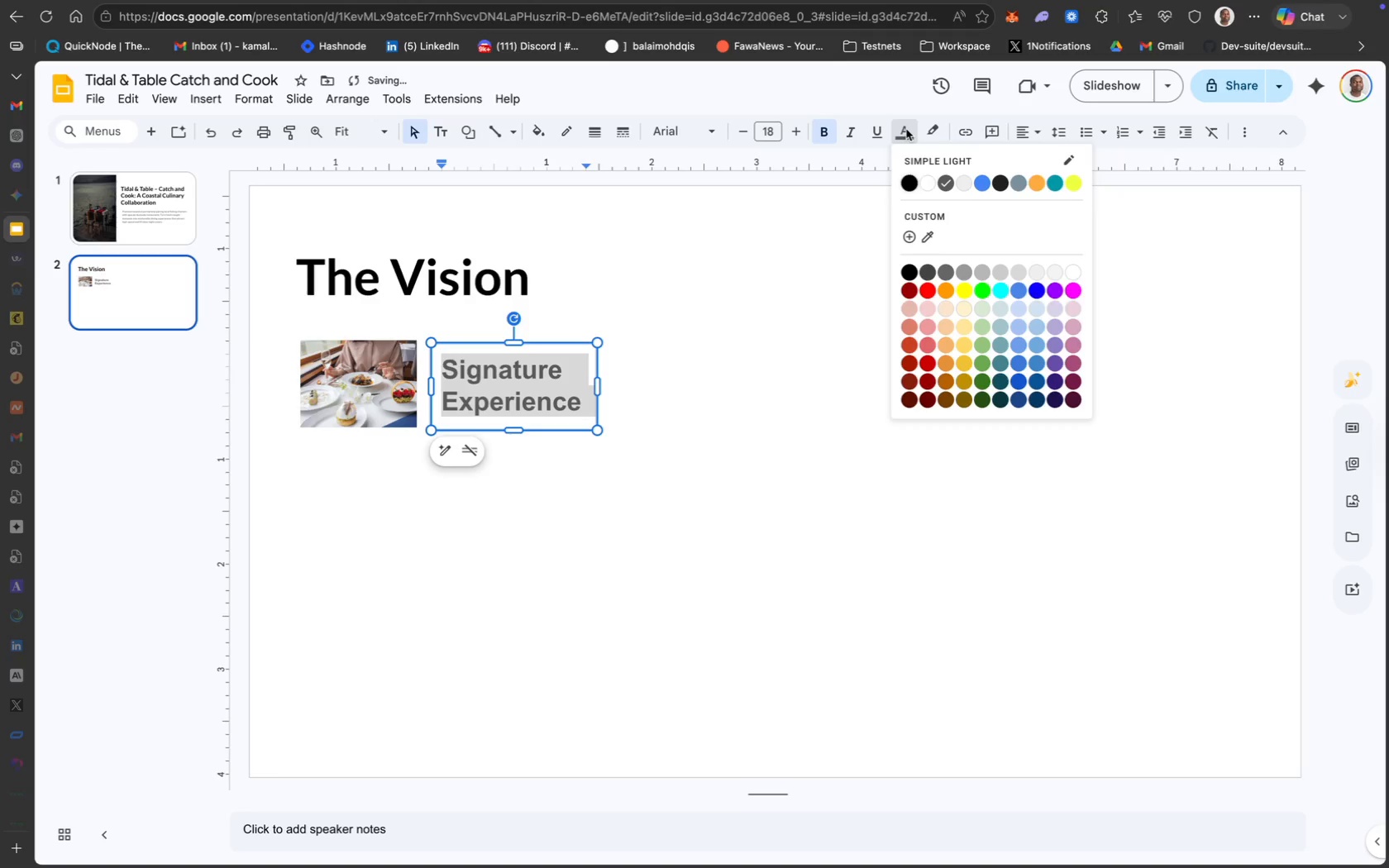 
left_click([910, 188])
 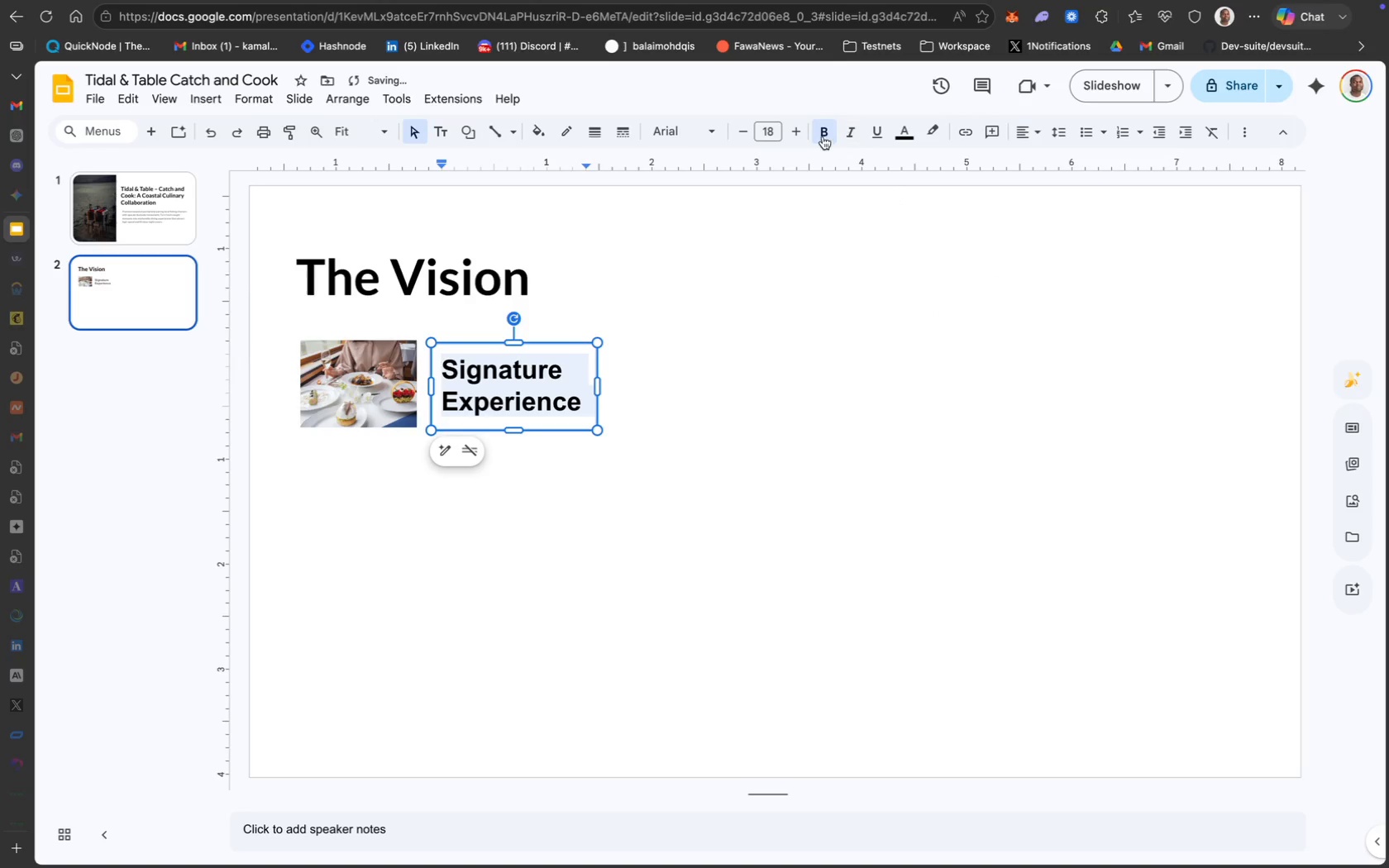 
mouse_move([769, 159])
 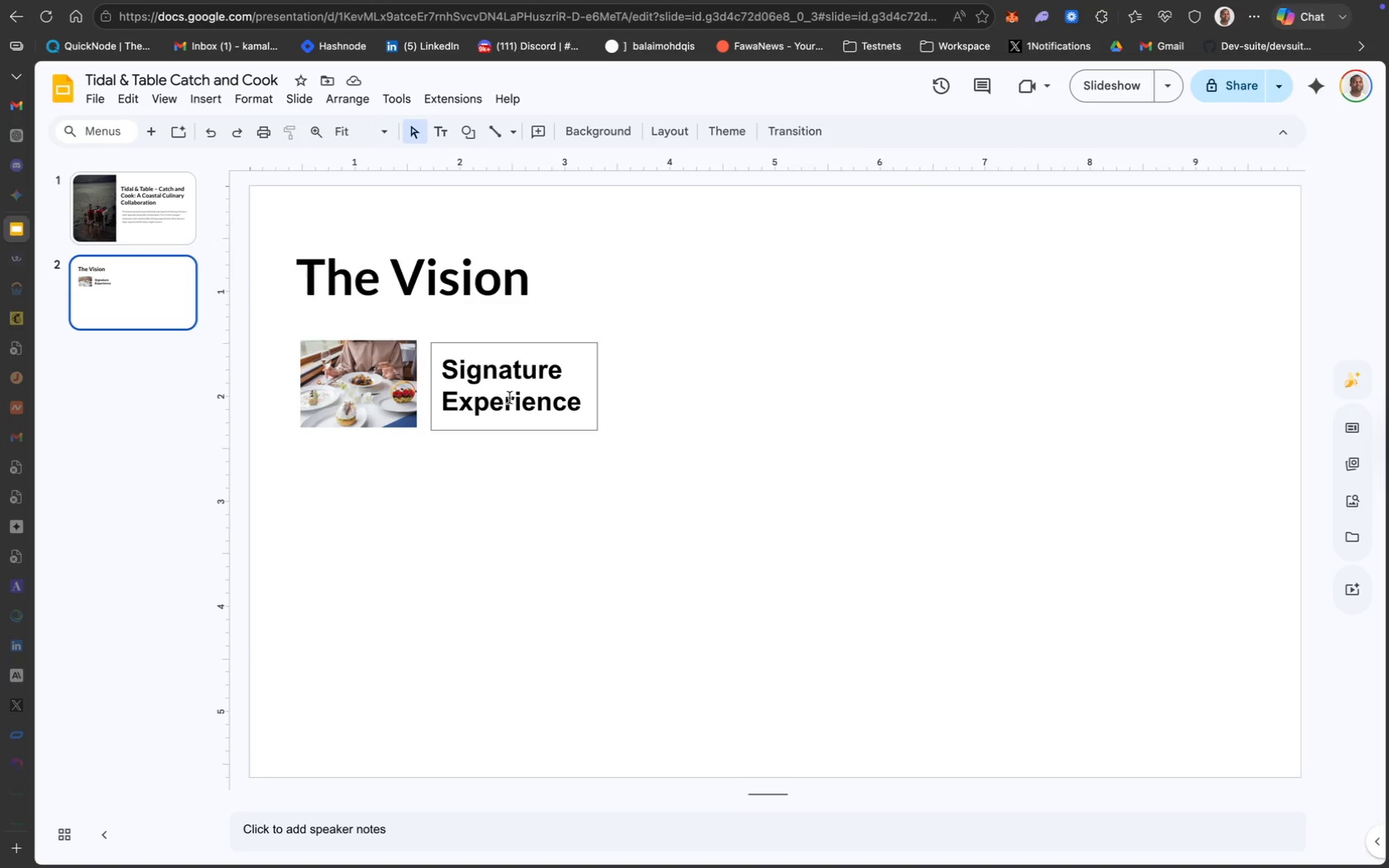 
left_click([509, 398])
 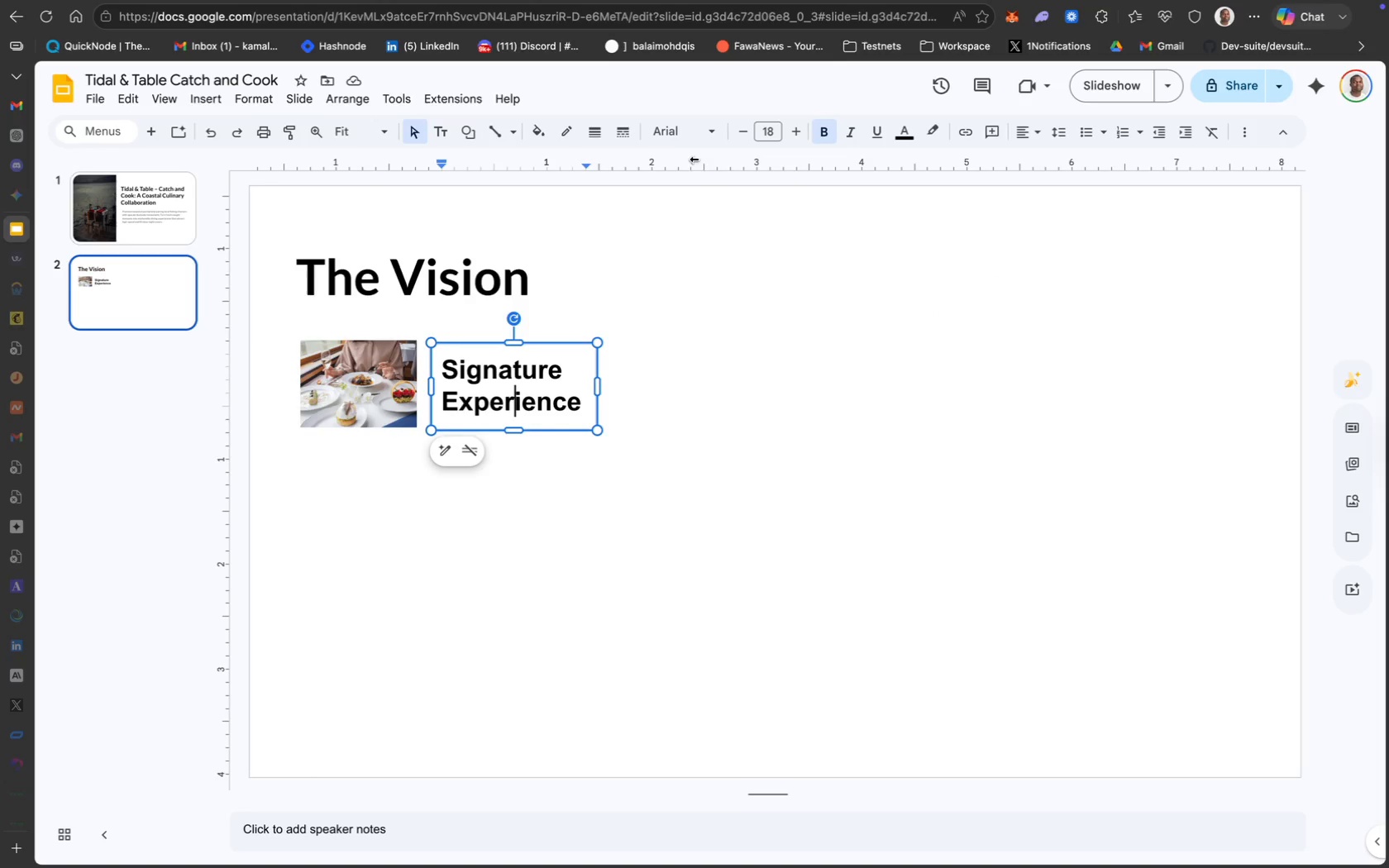 
left_click([704, 135])
 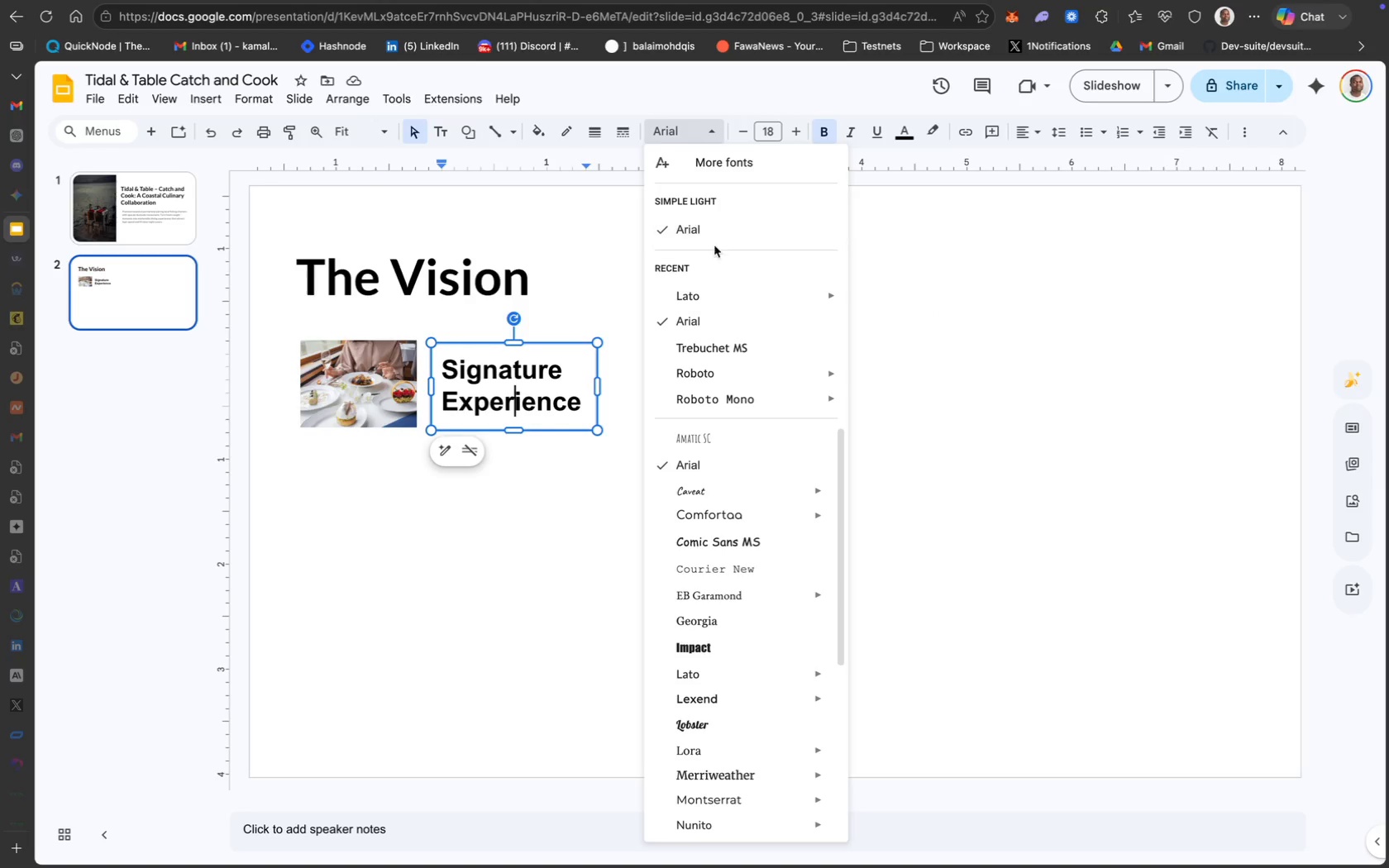 
mouse_move([743, 299])
 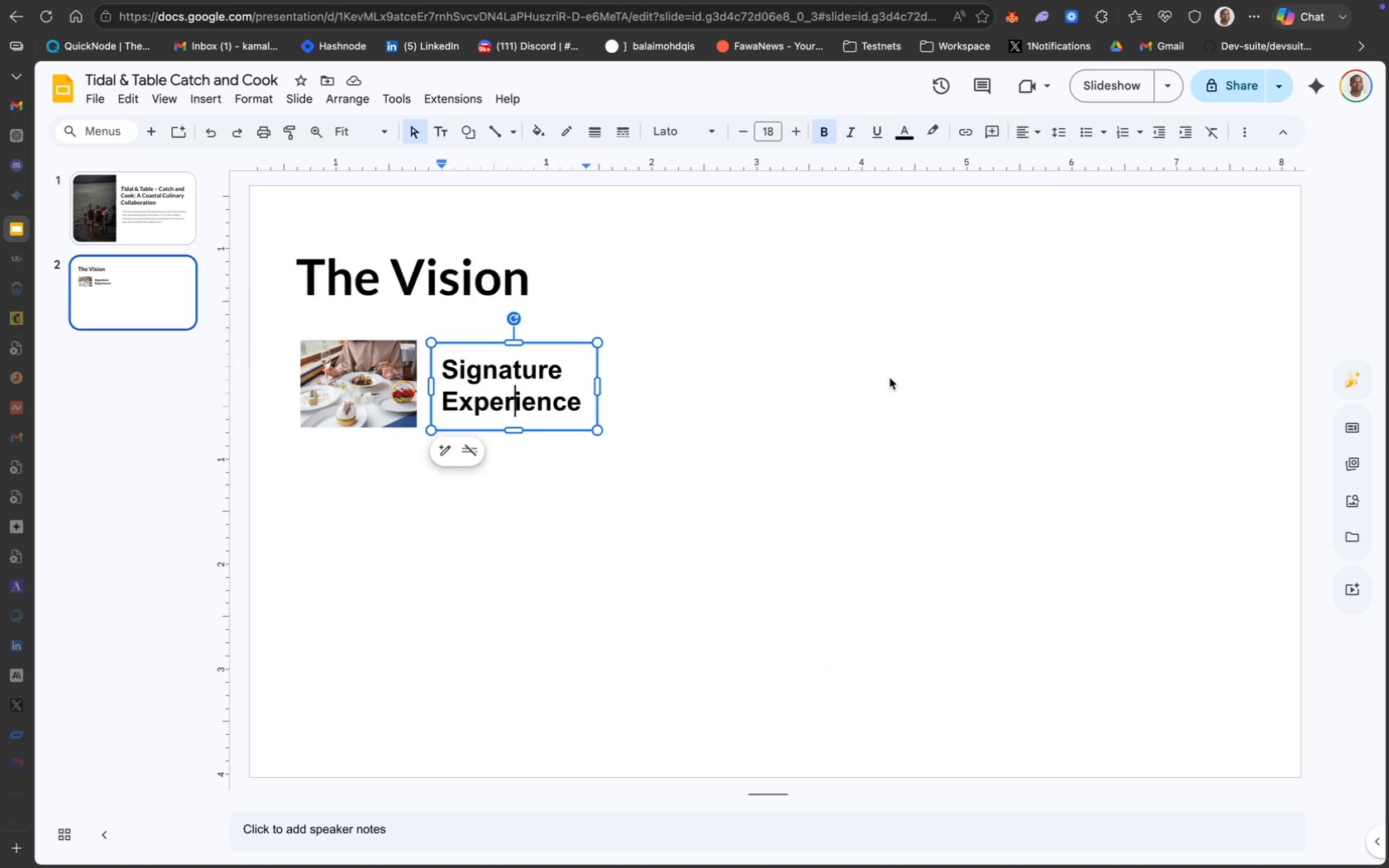 
left_click([545, 372])
 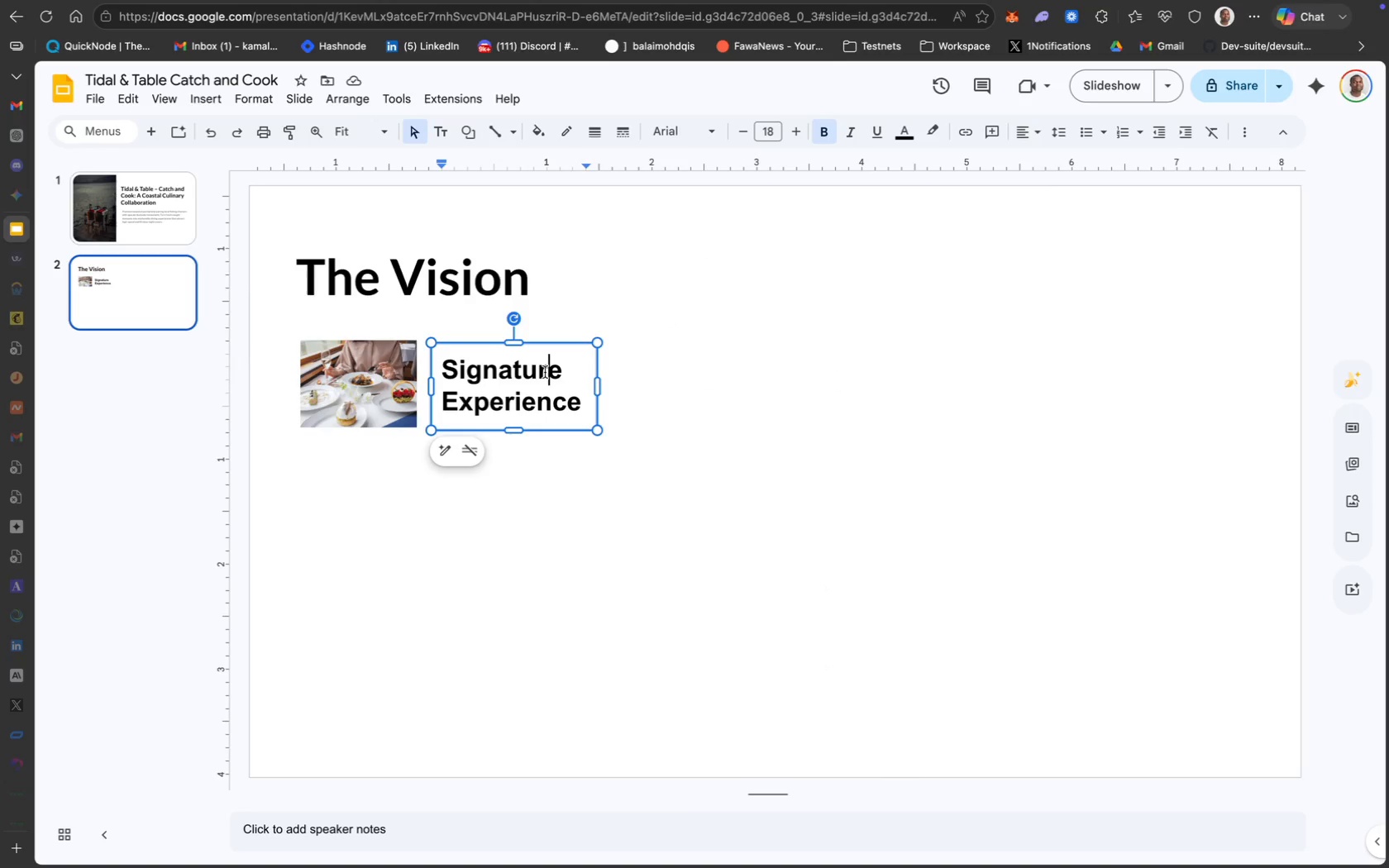 
key(Meta+A)
 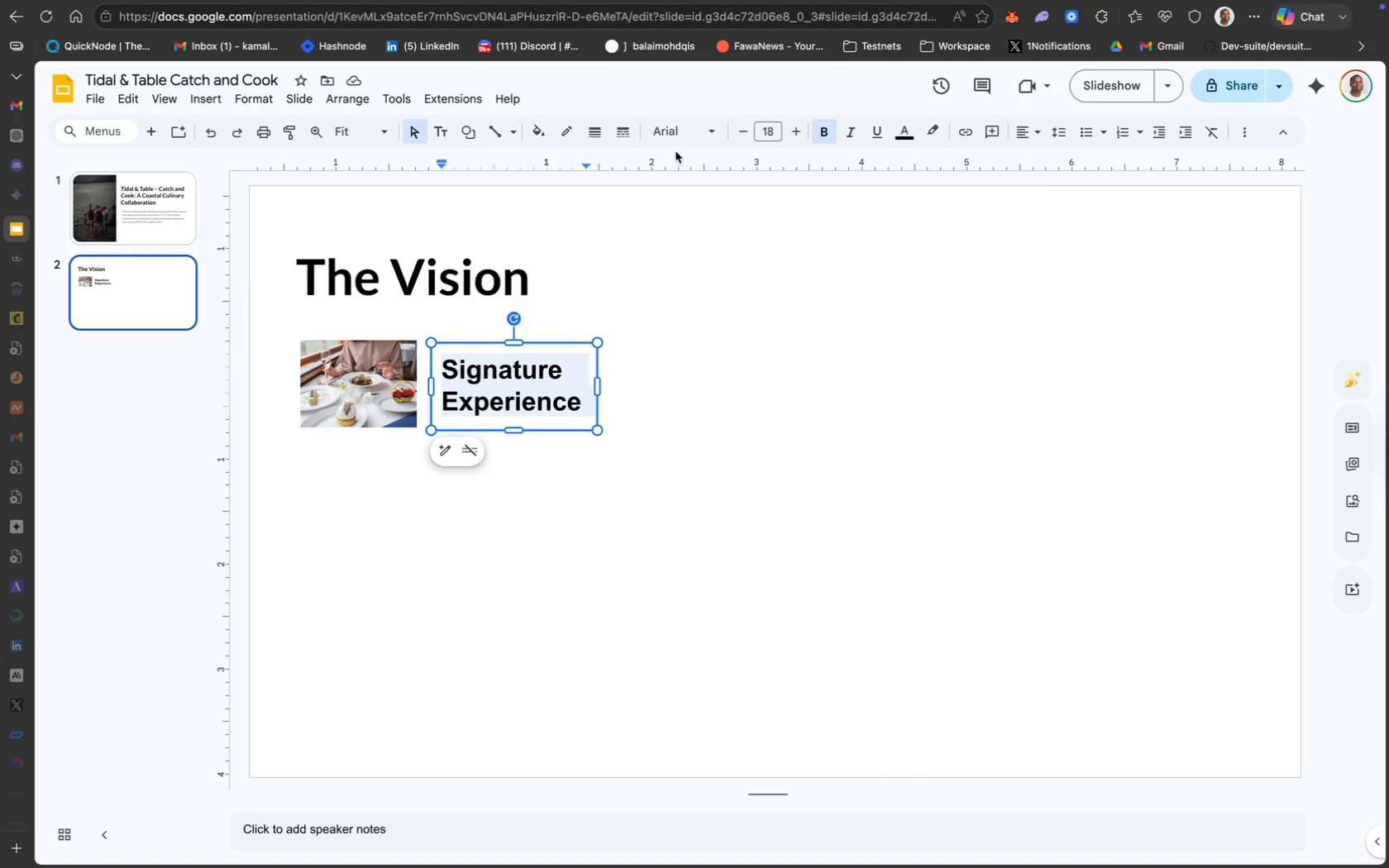 
left_click([689, 136])
 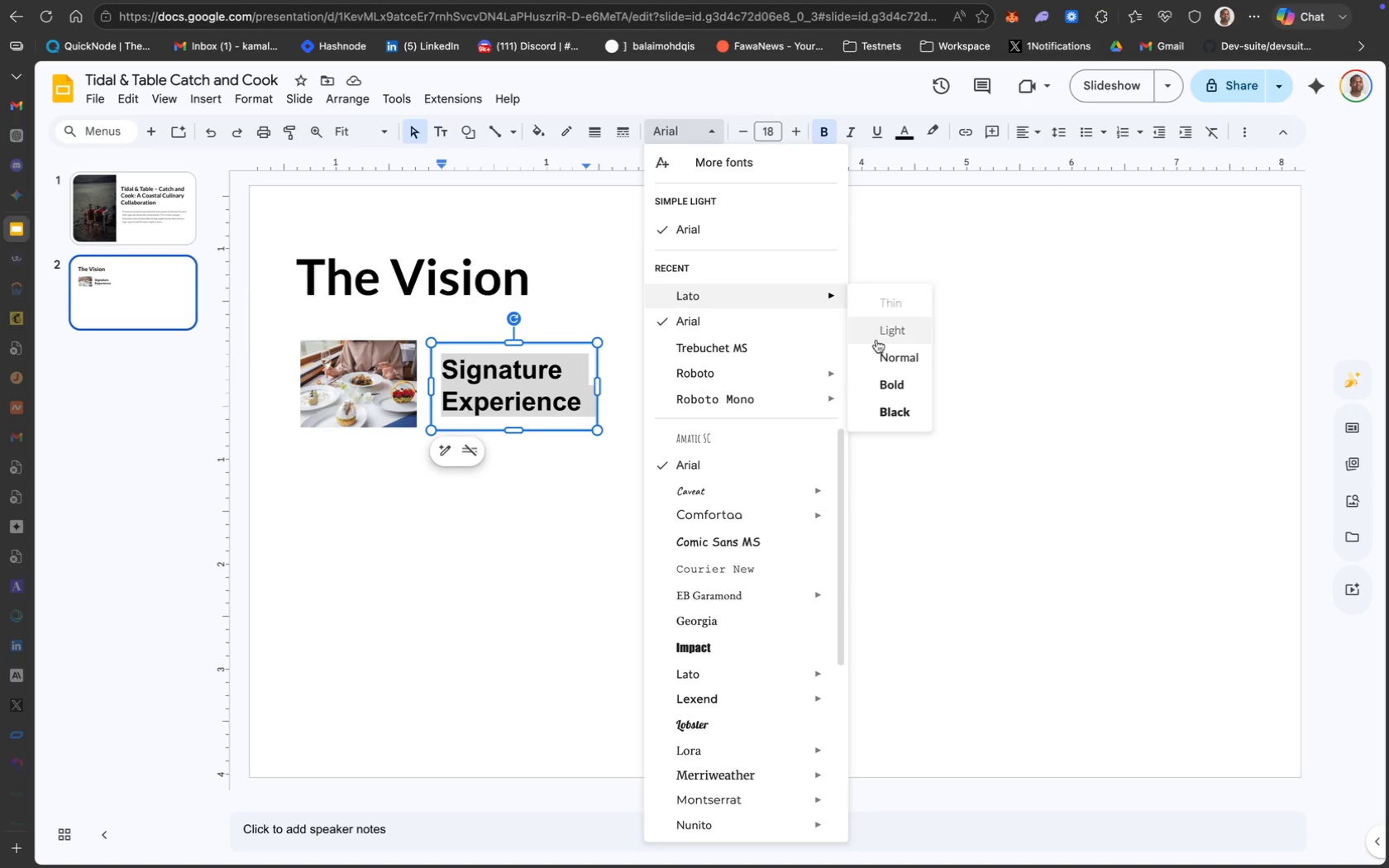 
left_click([900, 383])
 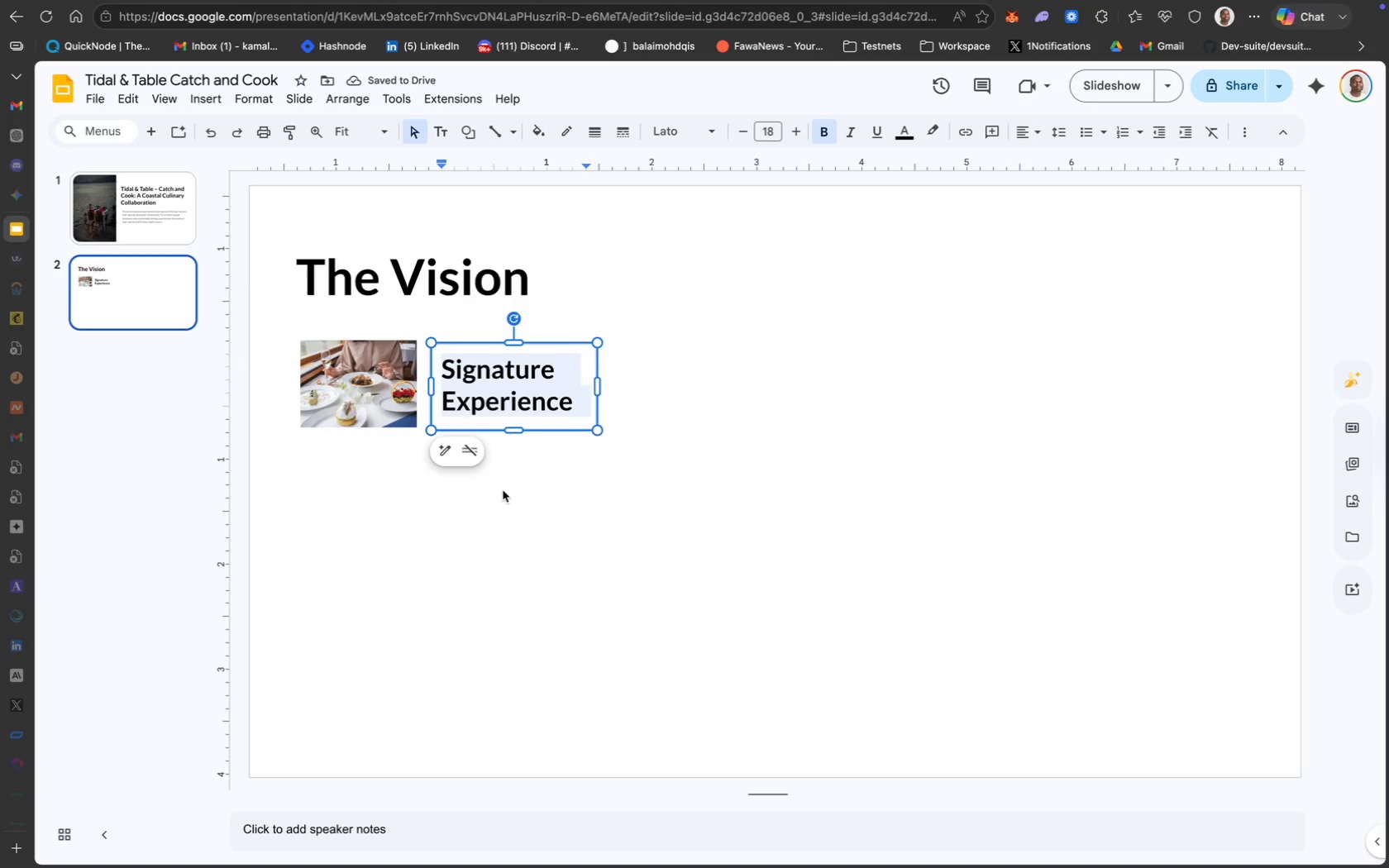 
left_click([479, 458])
 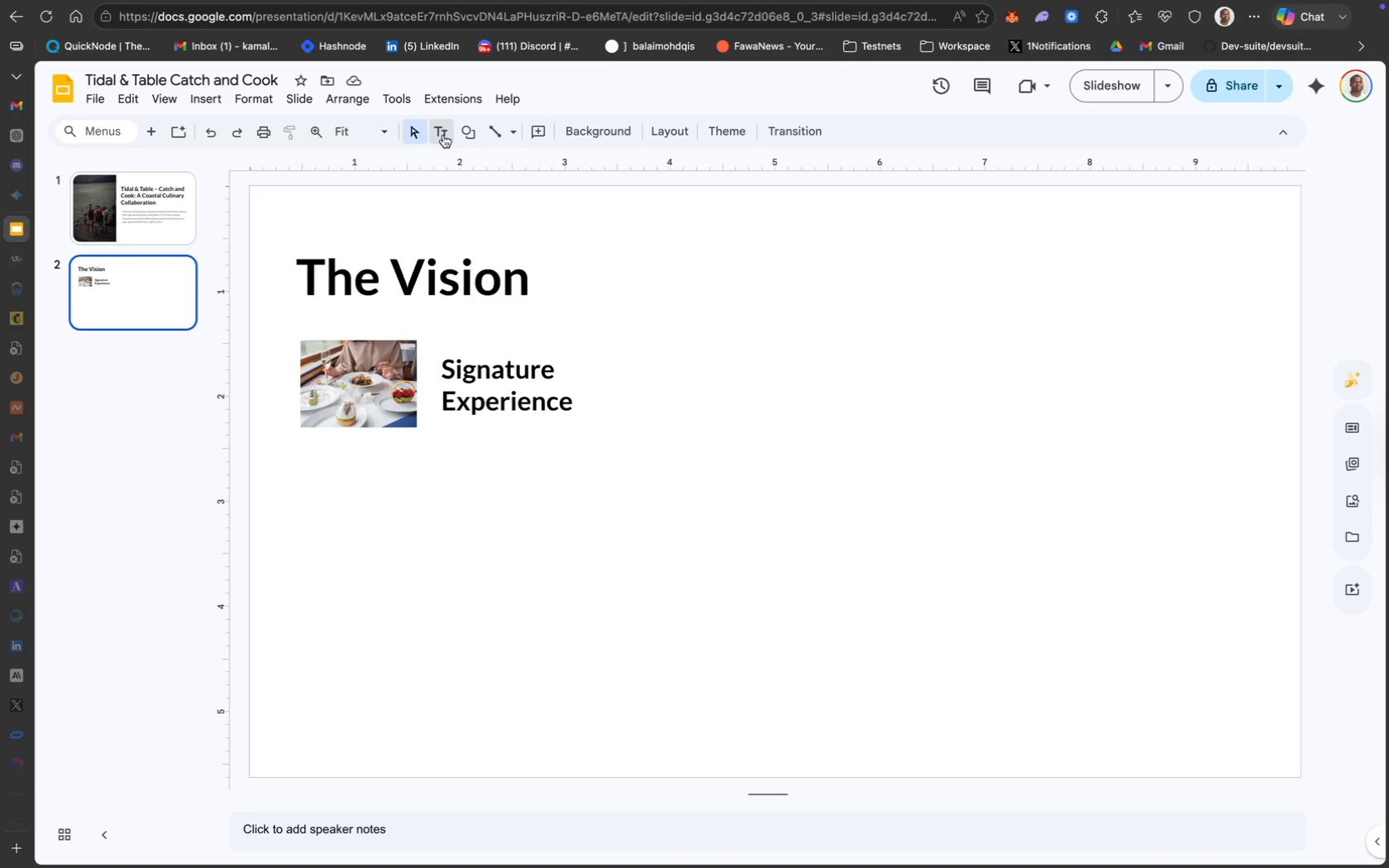 
left_click([377, 384])
 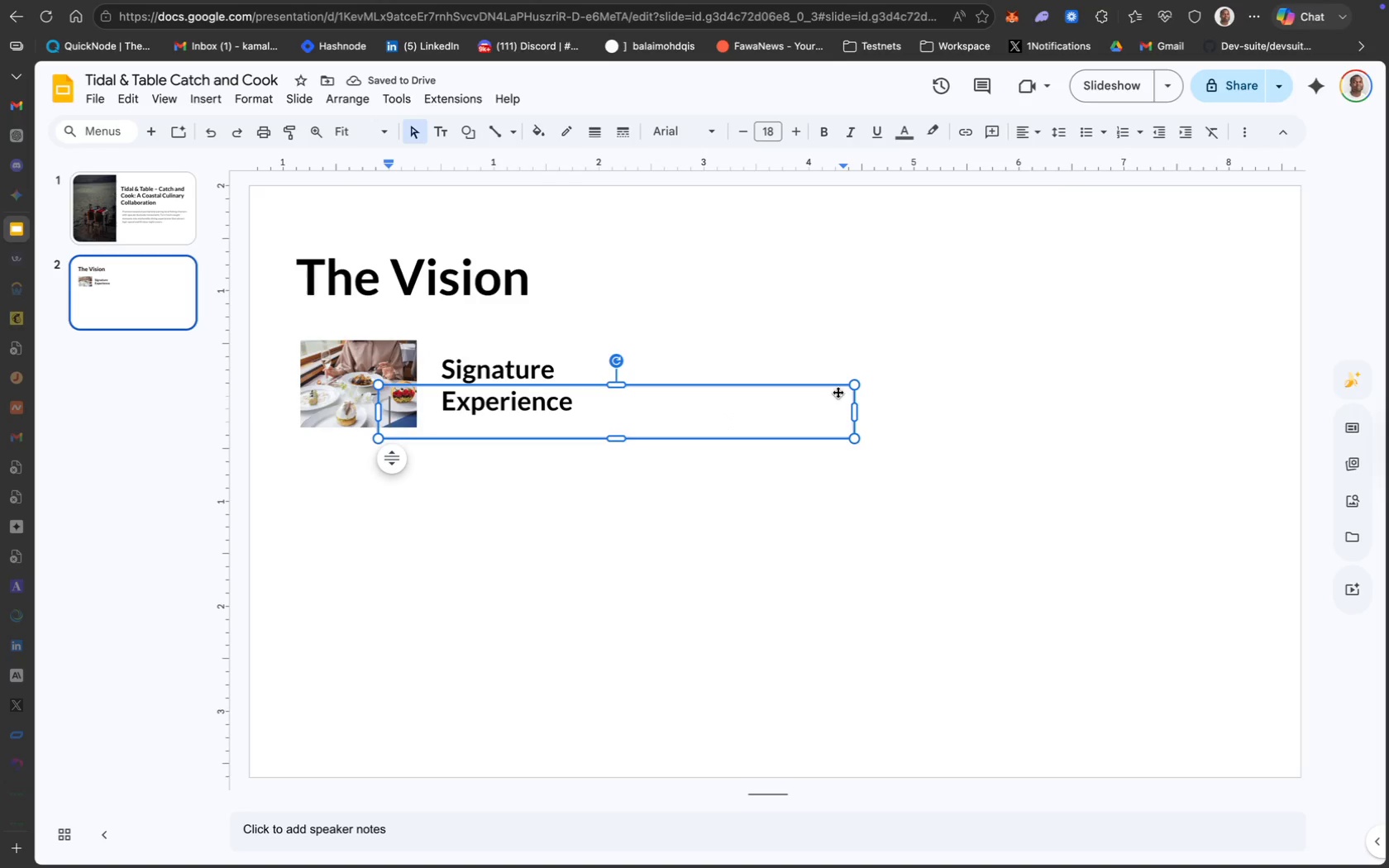 
left_click_drag(start_coordinate=[854, 412], to_coordinate=[541, 427])
 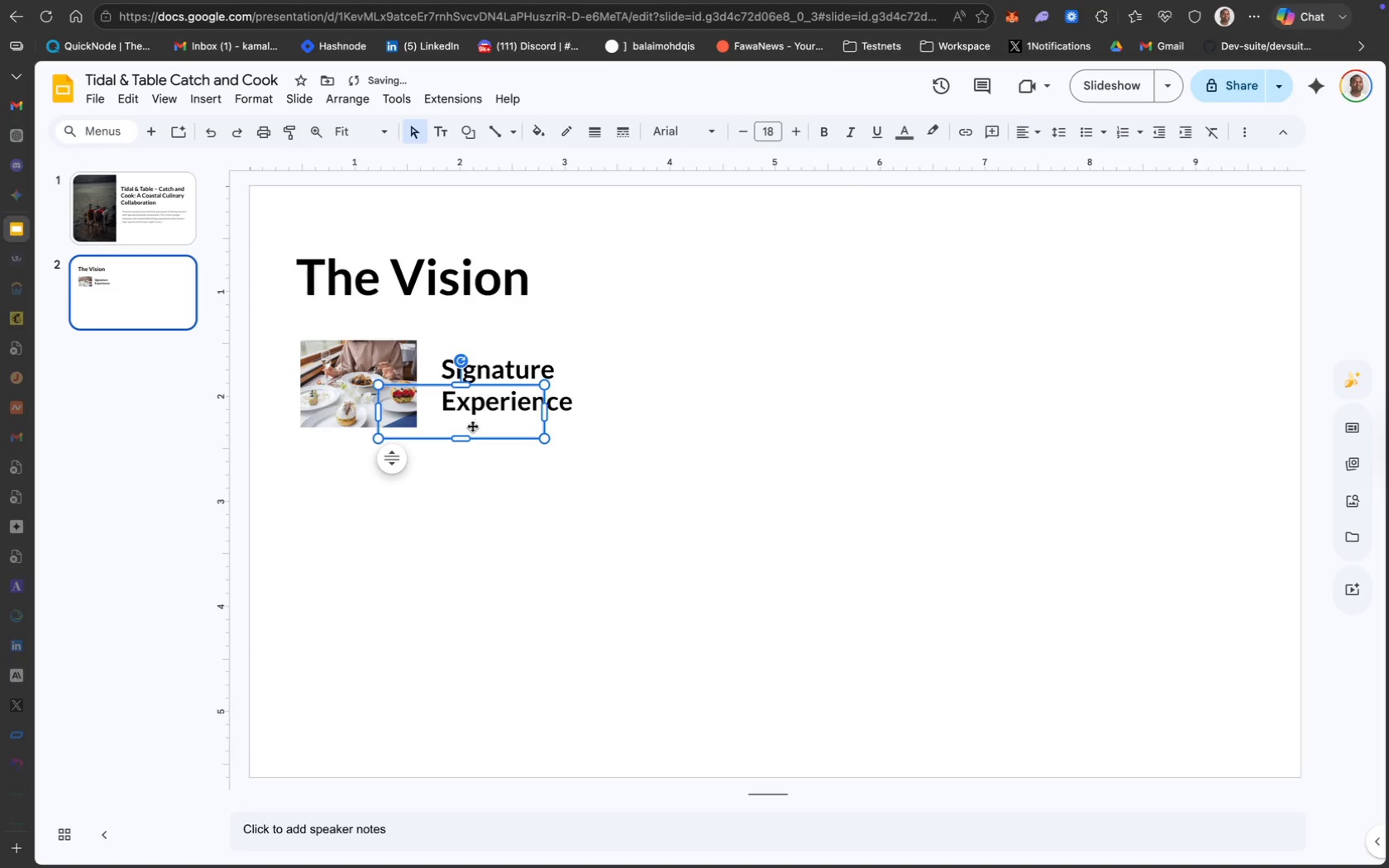 
left_click_drag(start_coordinate=[476, 424], to_coordinate=[536, 470])
 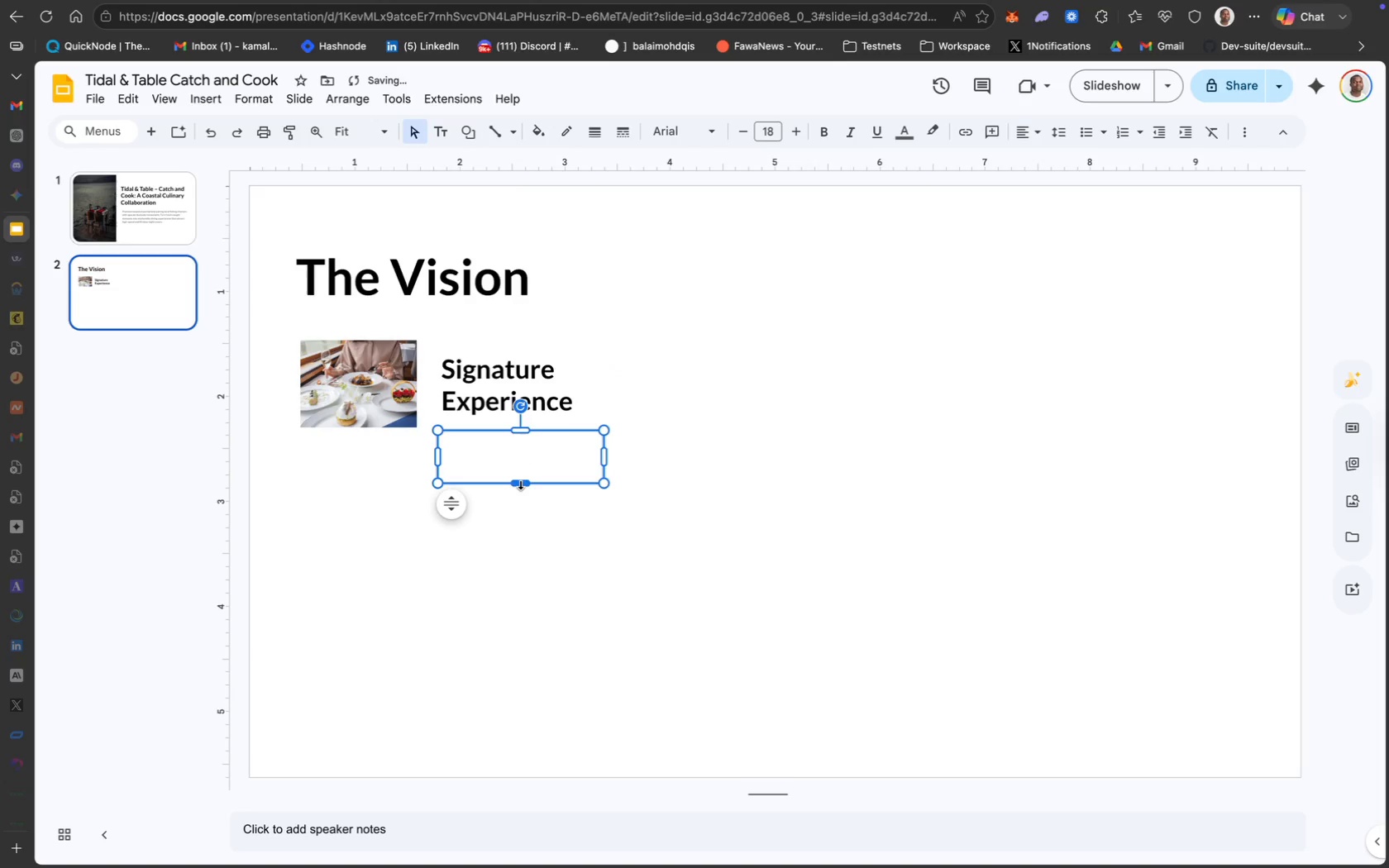 
left_click_drag(start_coordinate=[520, 484], to_coordinate=[534, 675])
 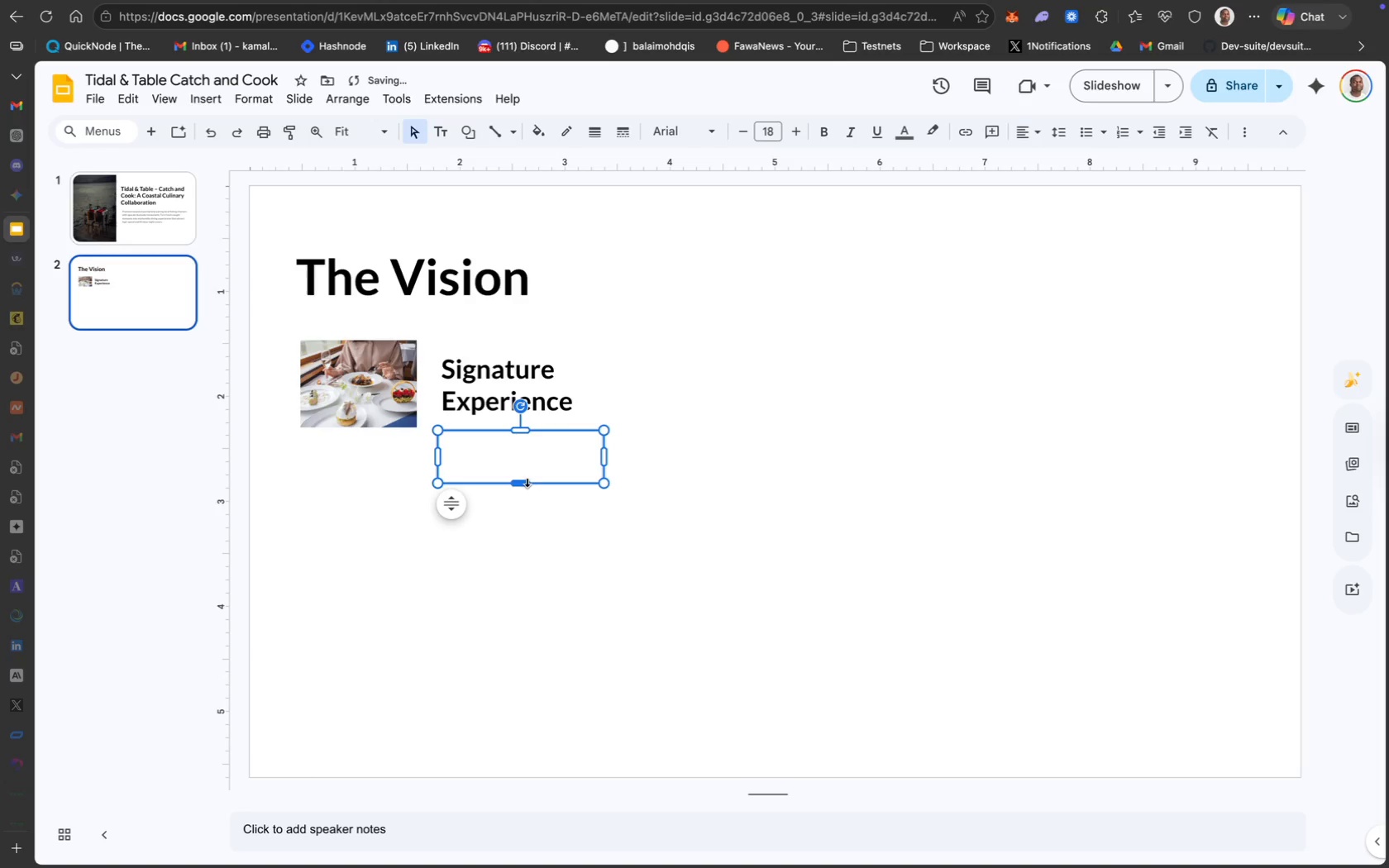 
left_click_drag(start_coordinate=[522, 481], to_coordinate=[520, 671])
 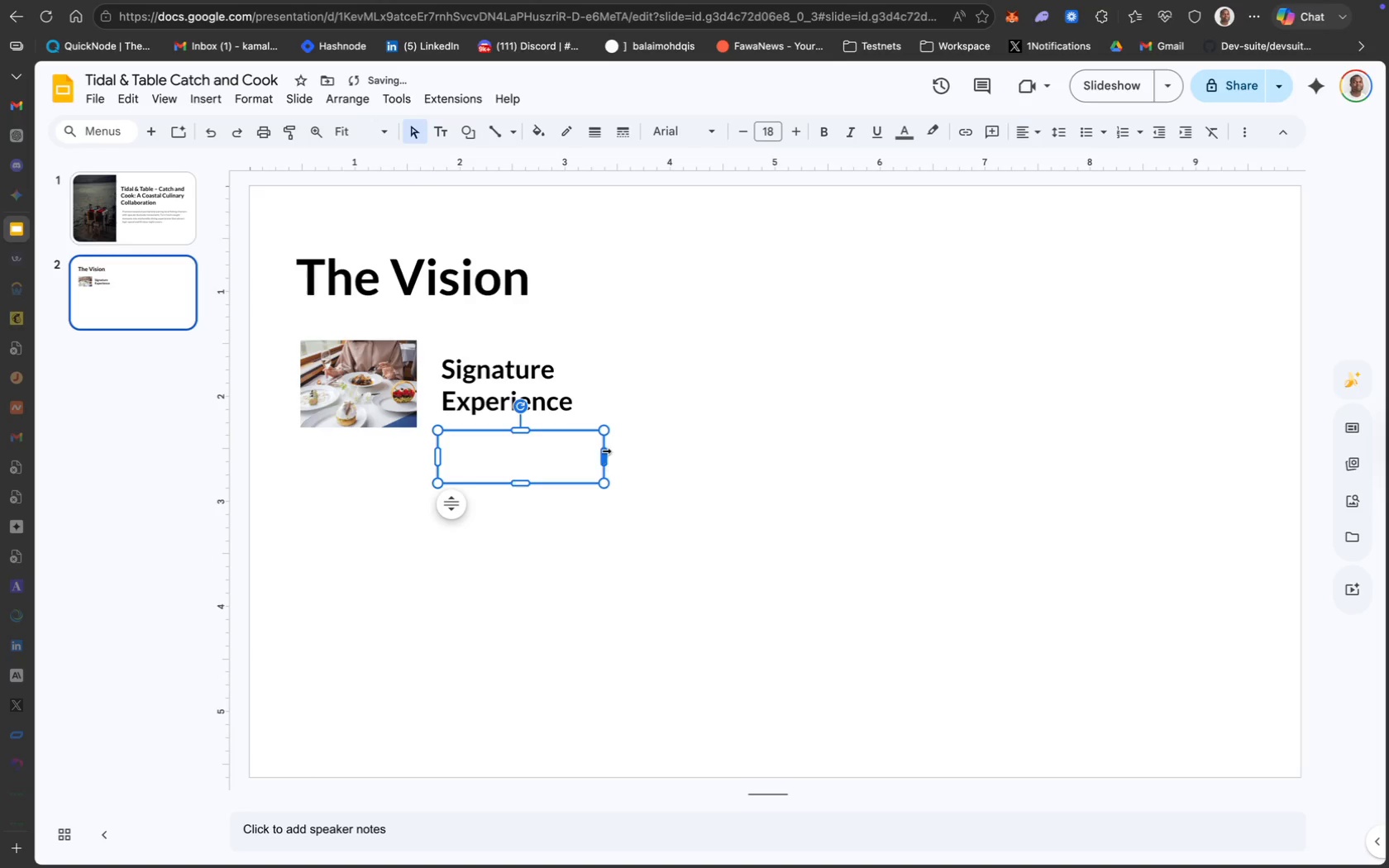 
left_click_drag(start_coordinate=[605, 451], to_coordinate=[677, 457])
 